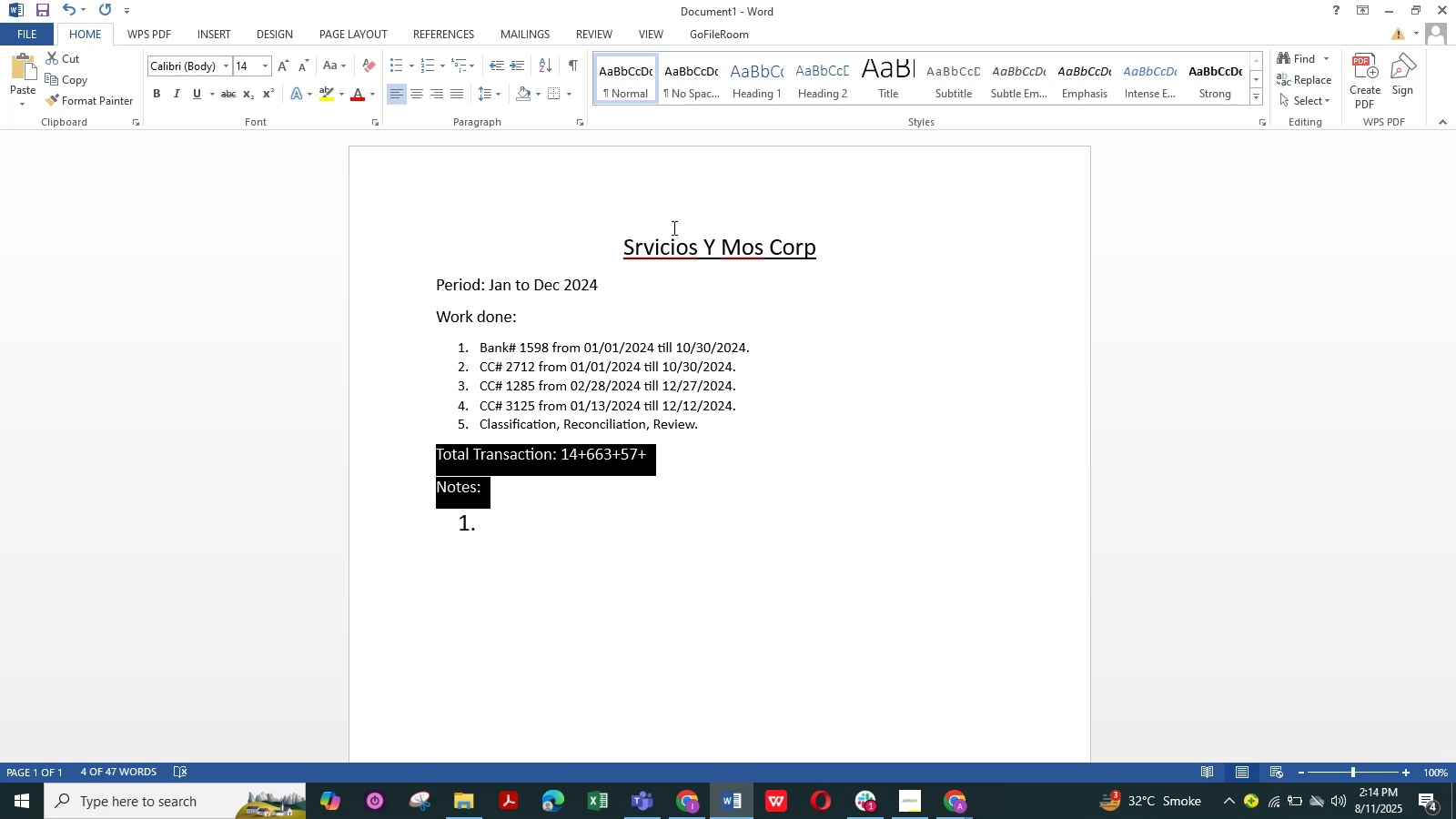 
wait(22.44)
 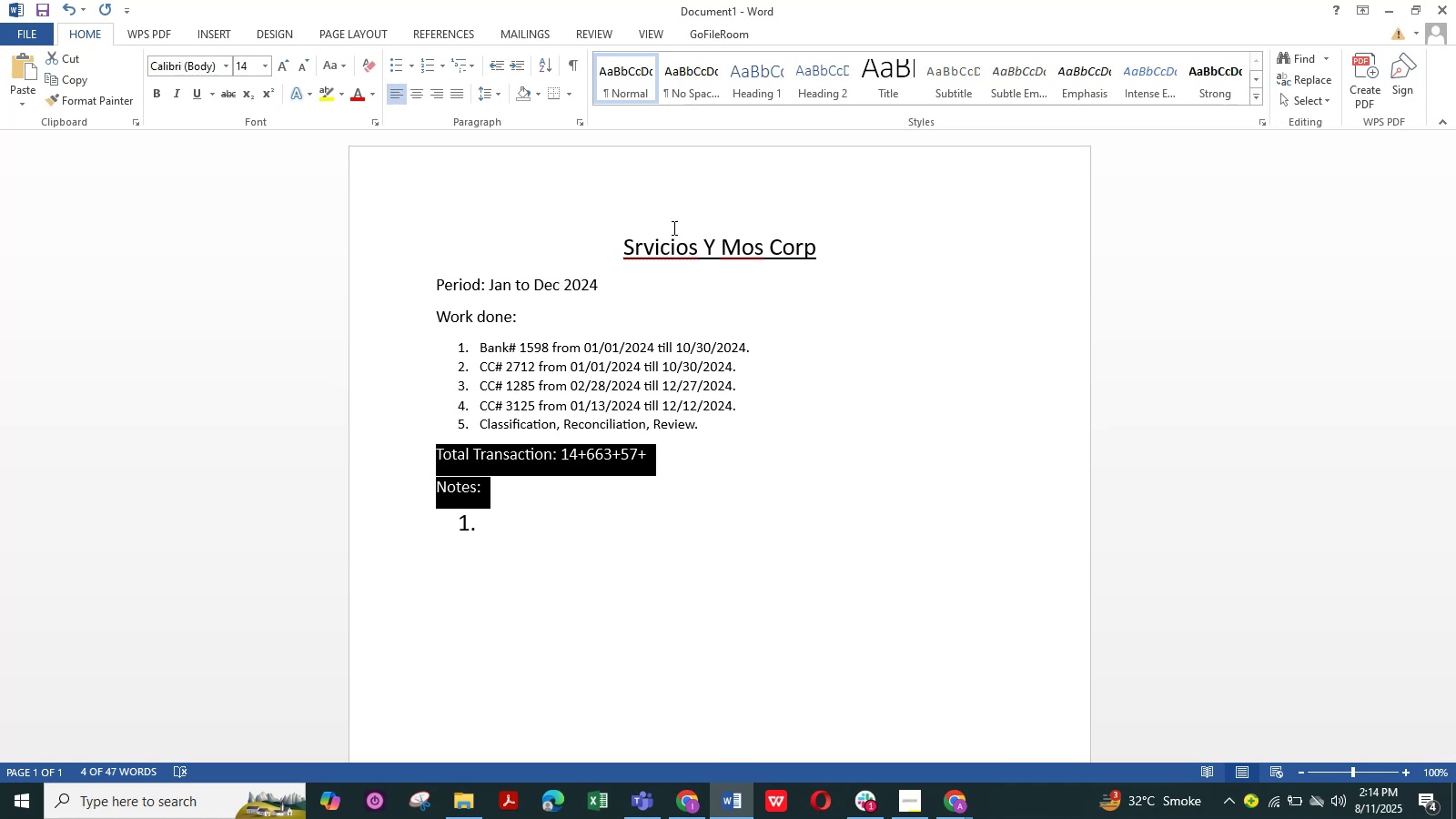 
left_click_drag(start_coordinate=[568, 545], to_coordinate=[562, 541])
 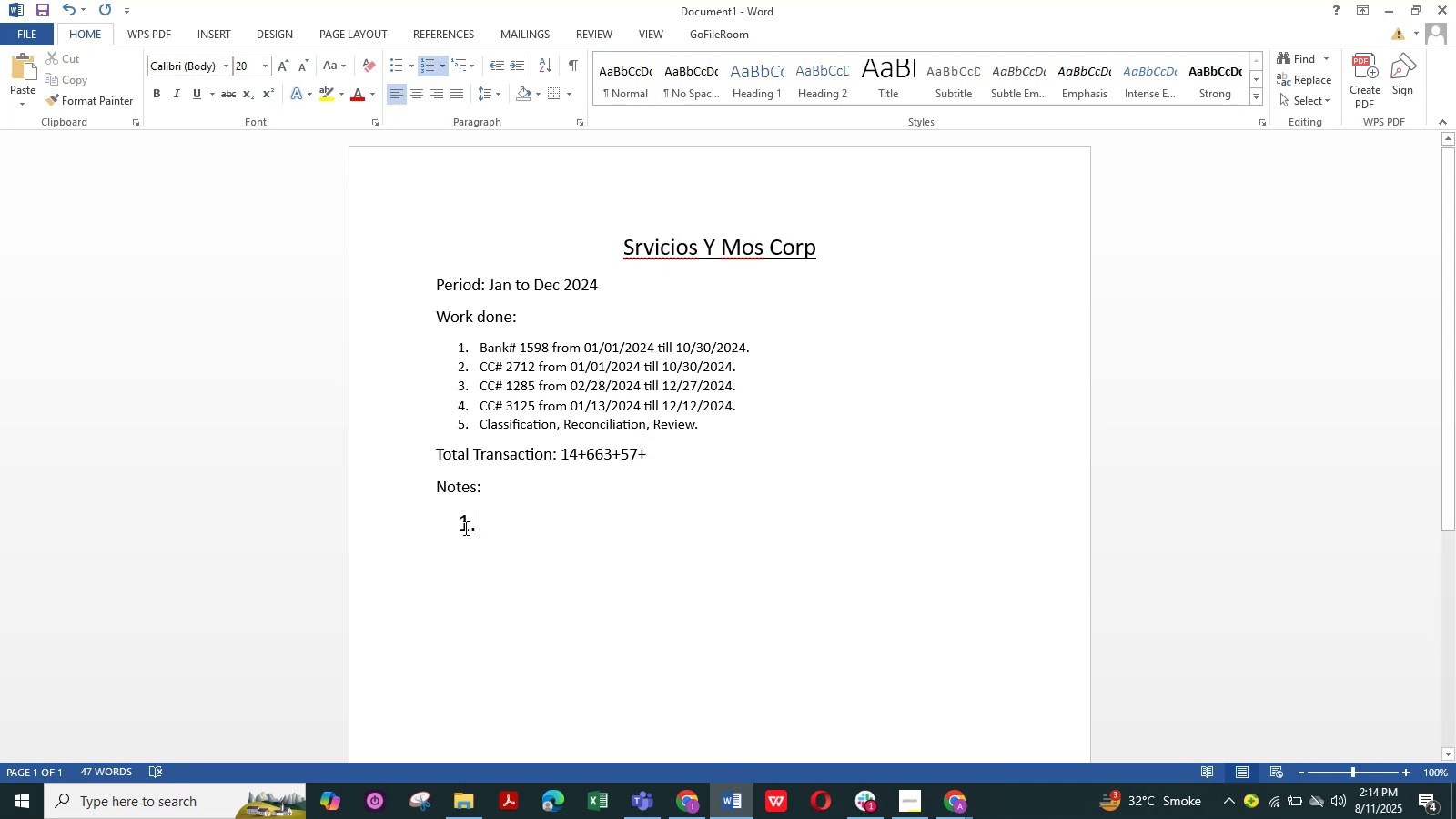 
left_click([471, 529])
 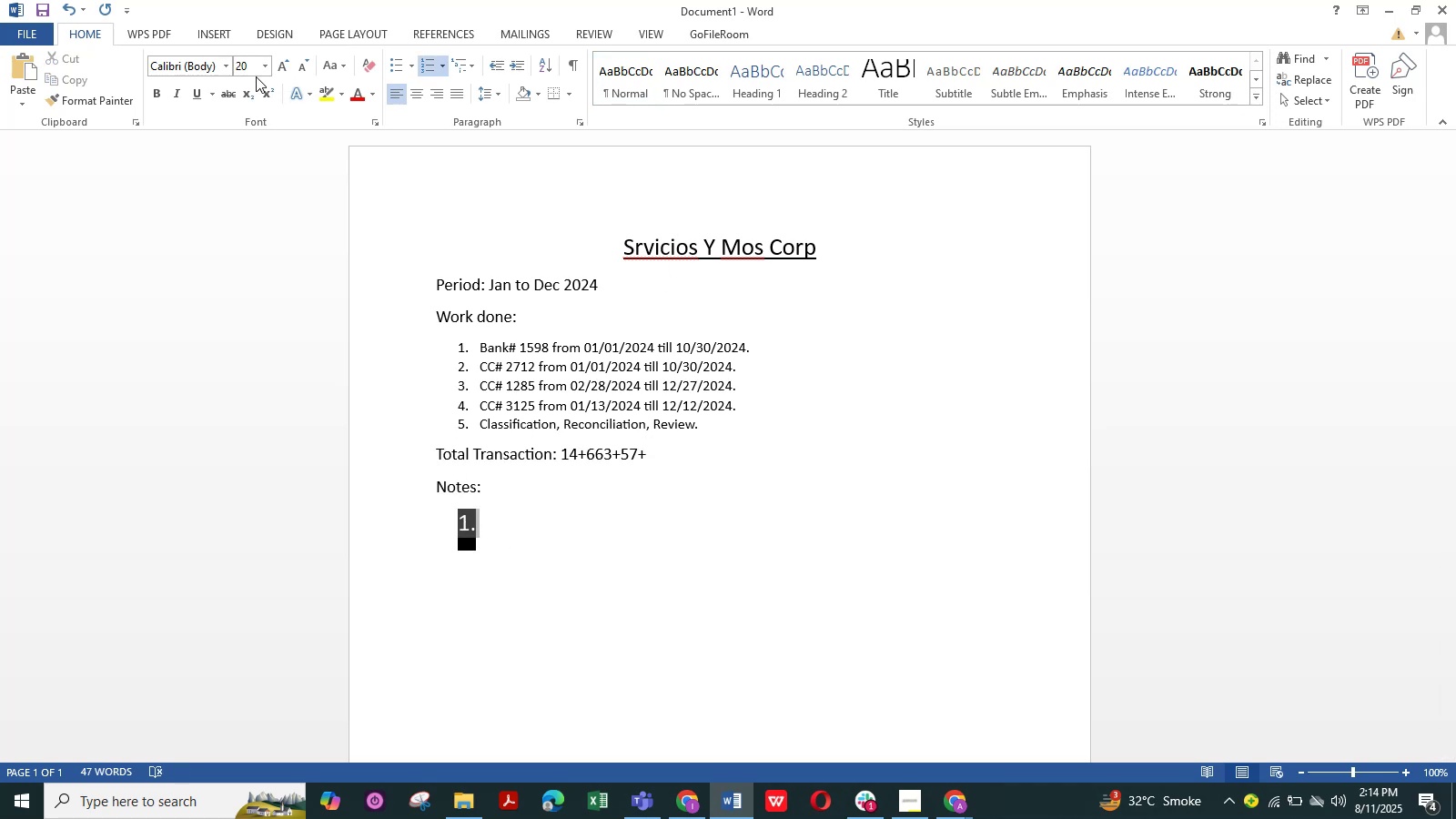 
left_click([255, 67])
 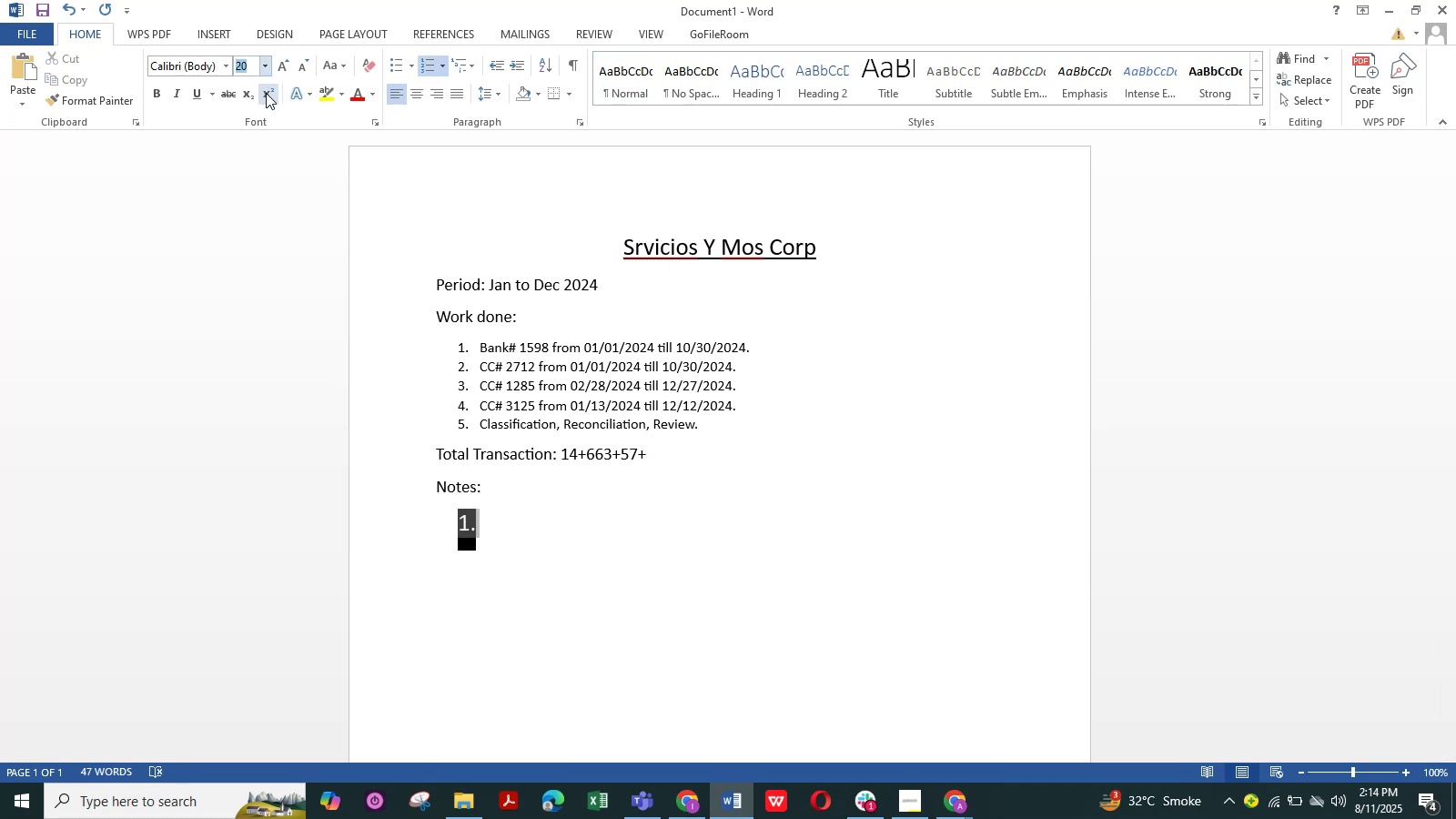 
key(Numpad1)
 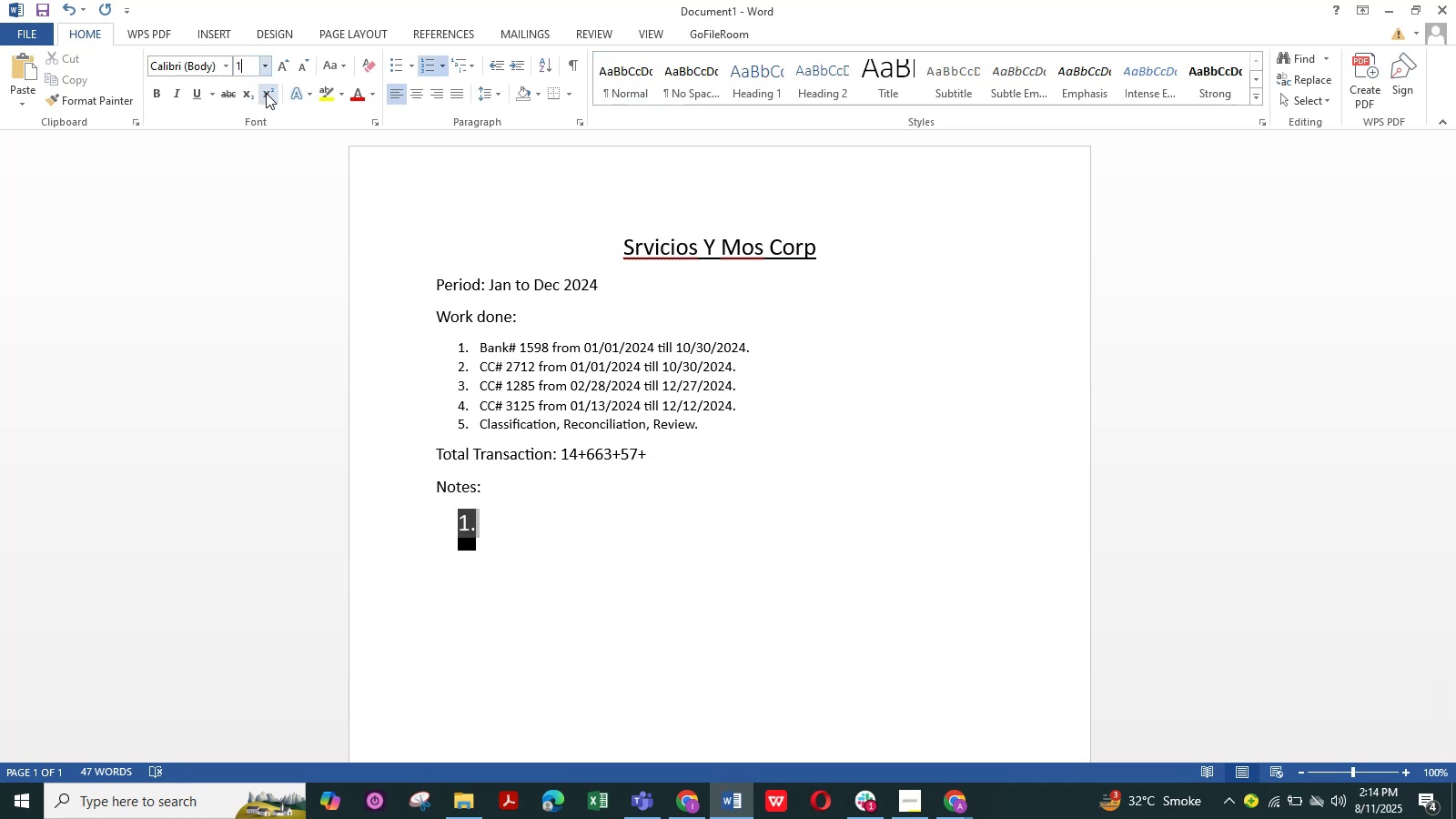 
key(Numpad2)
 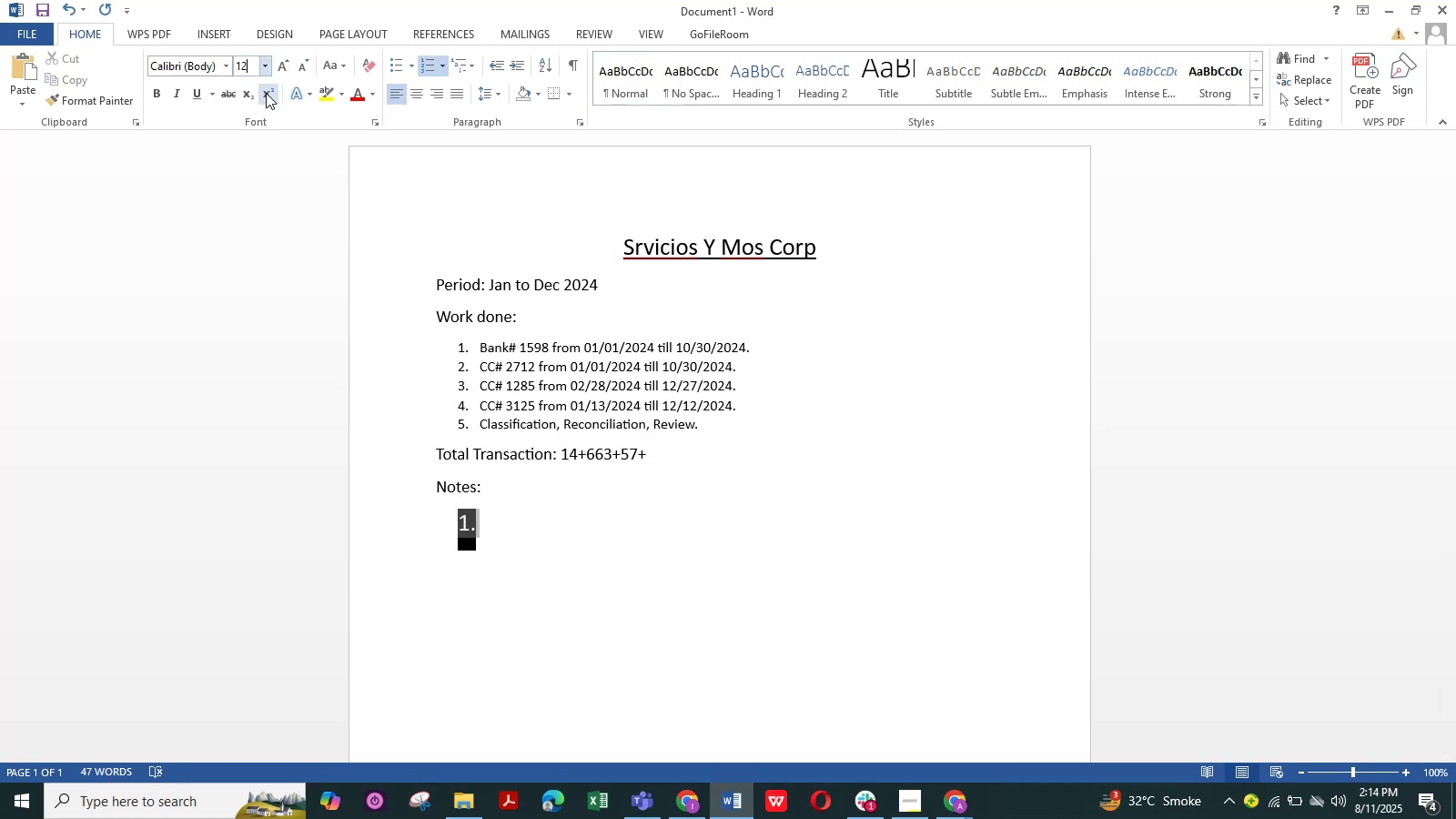 
key(NumpadEnter)
 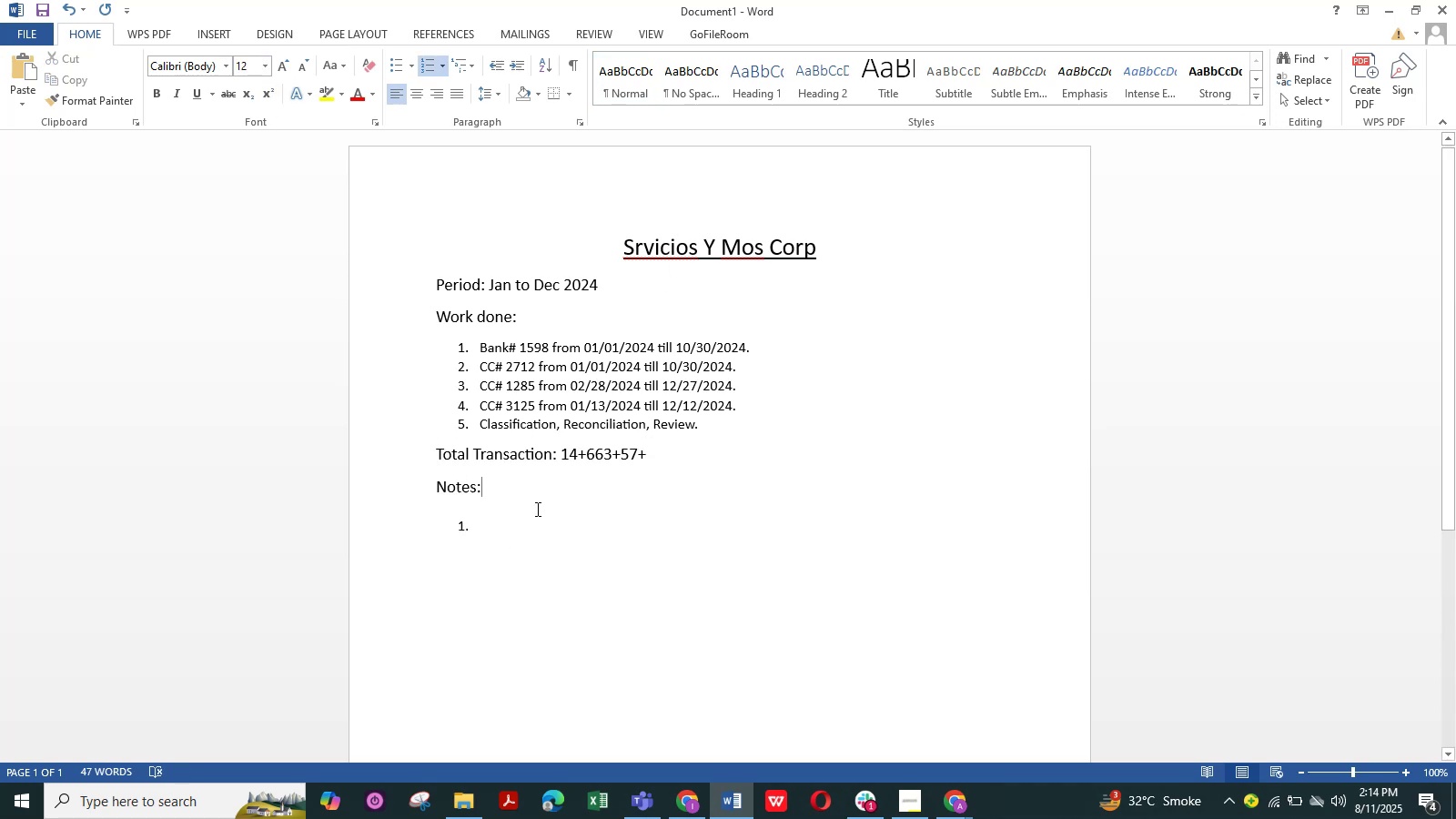 
double_click([538, 528])
 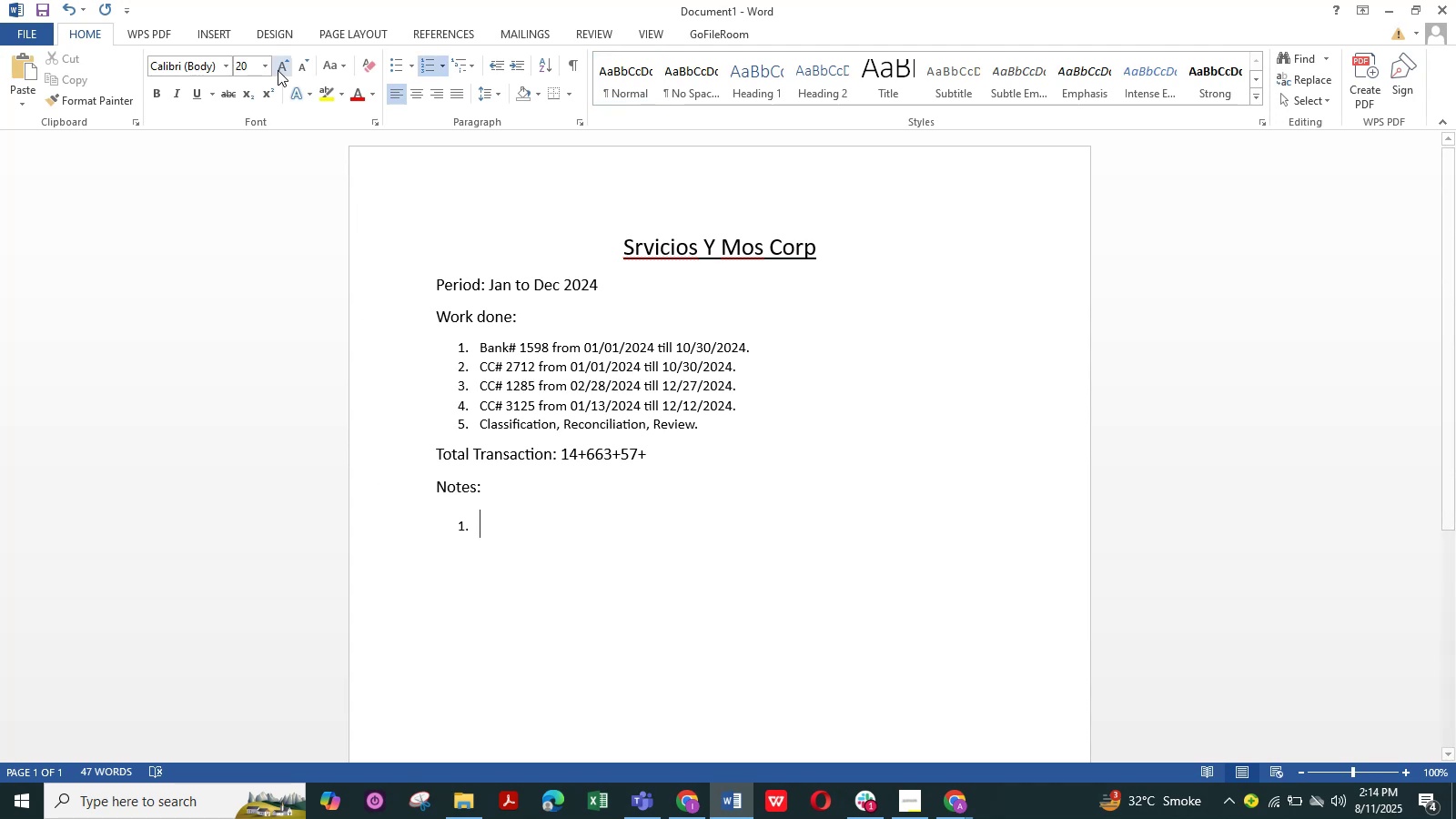 
left_click([252, 72])
 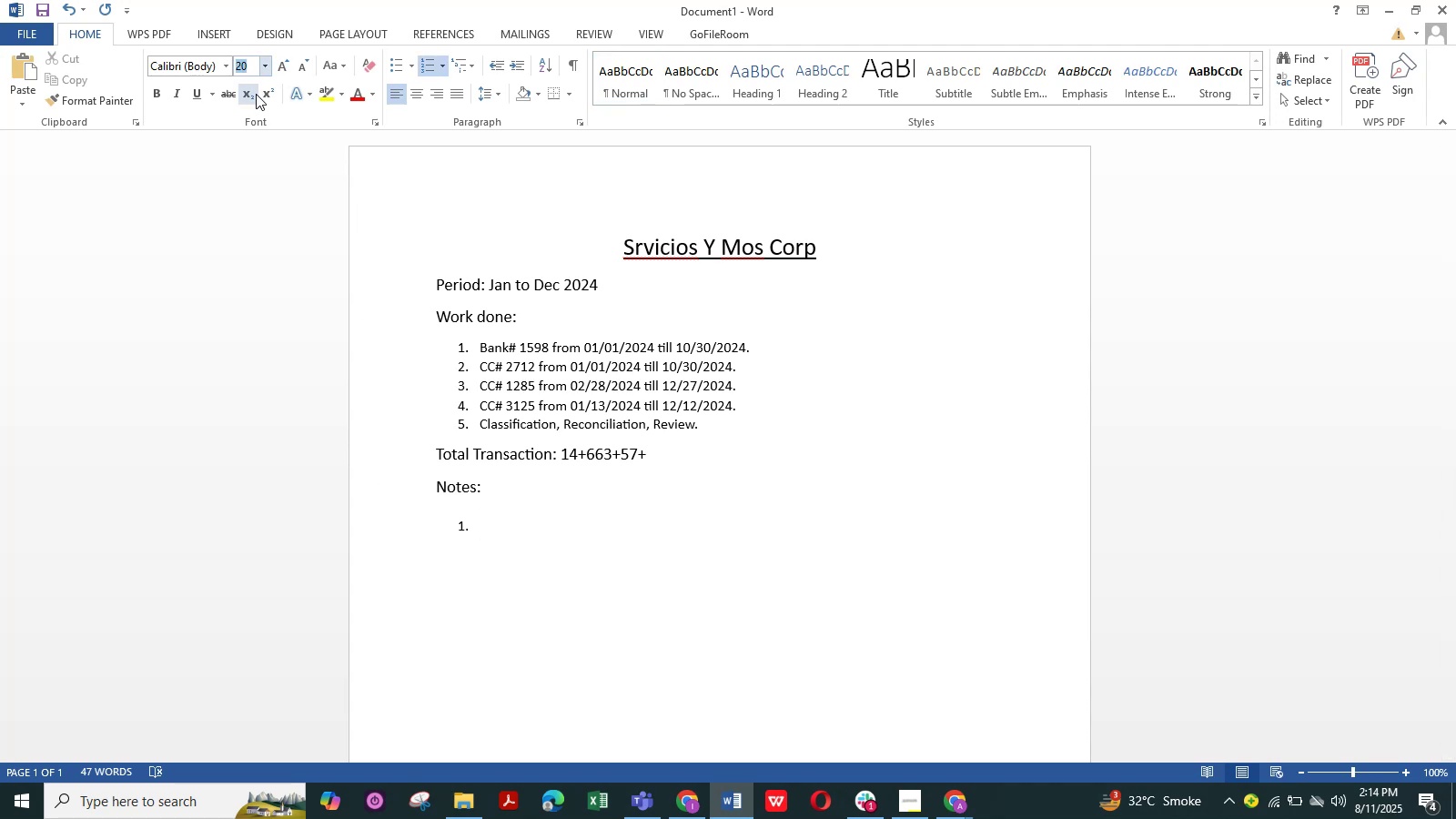 
hold_key(key=Numpad1, duration=0.32)
 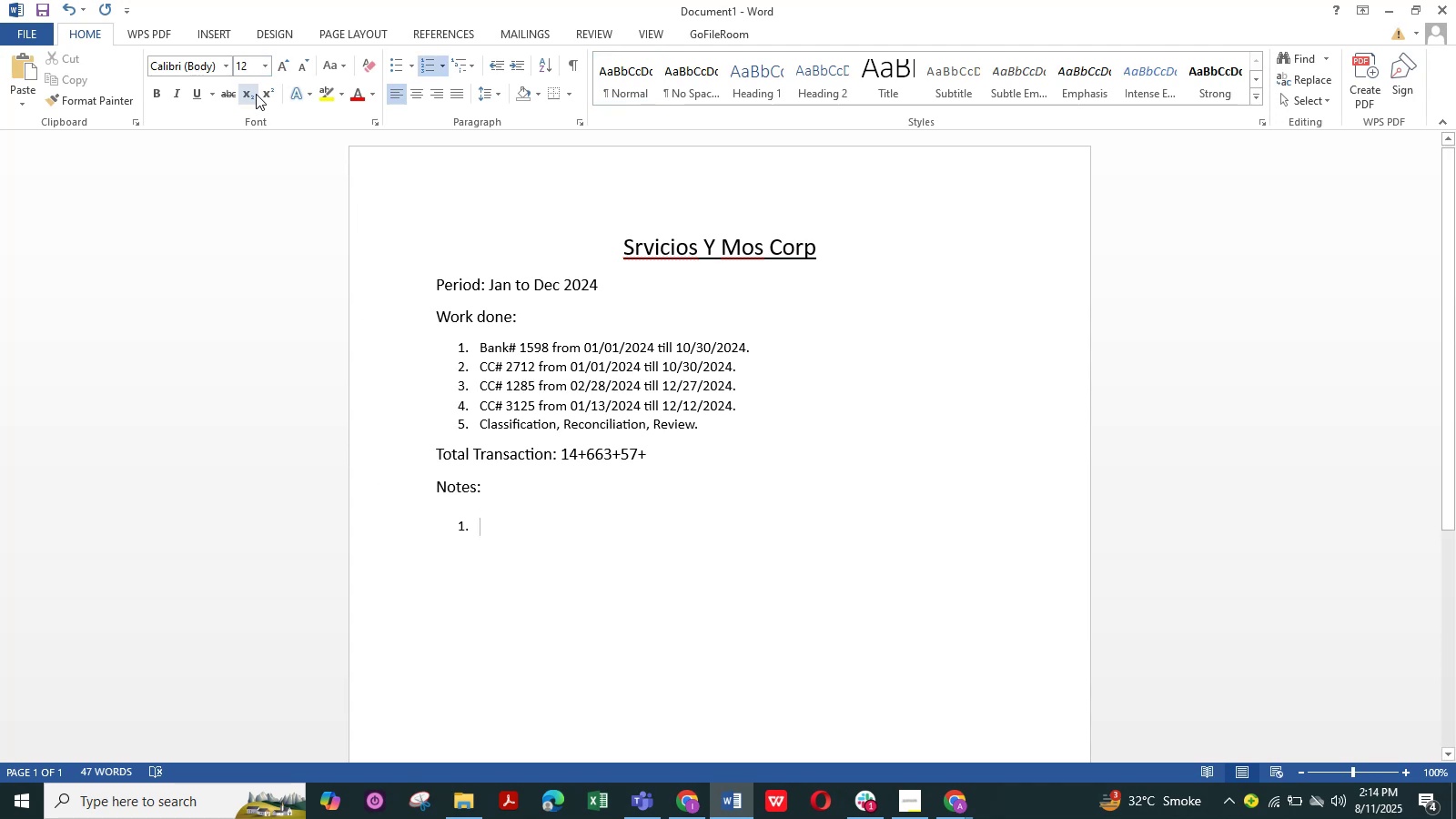 
key(Numpad2)
 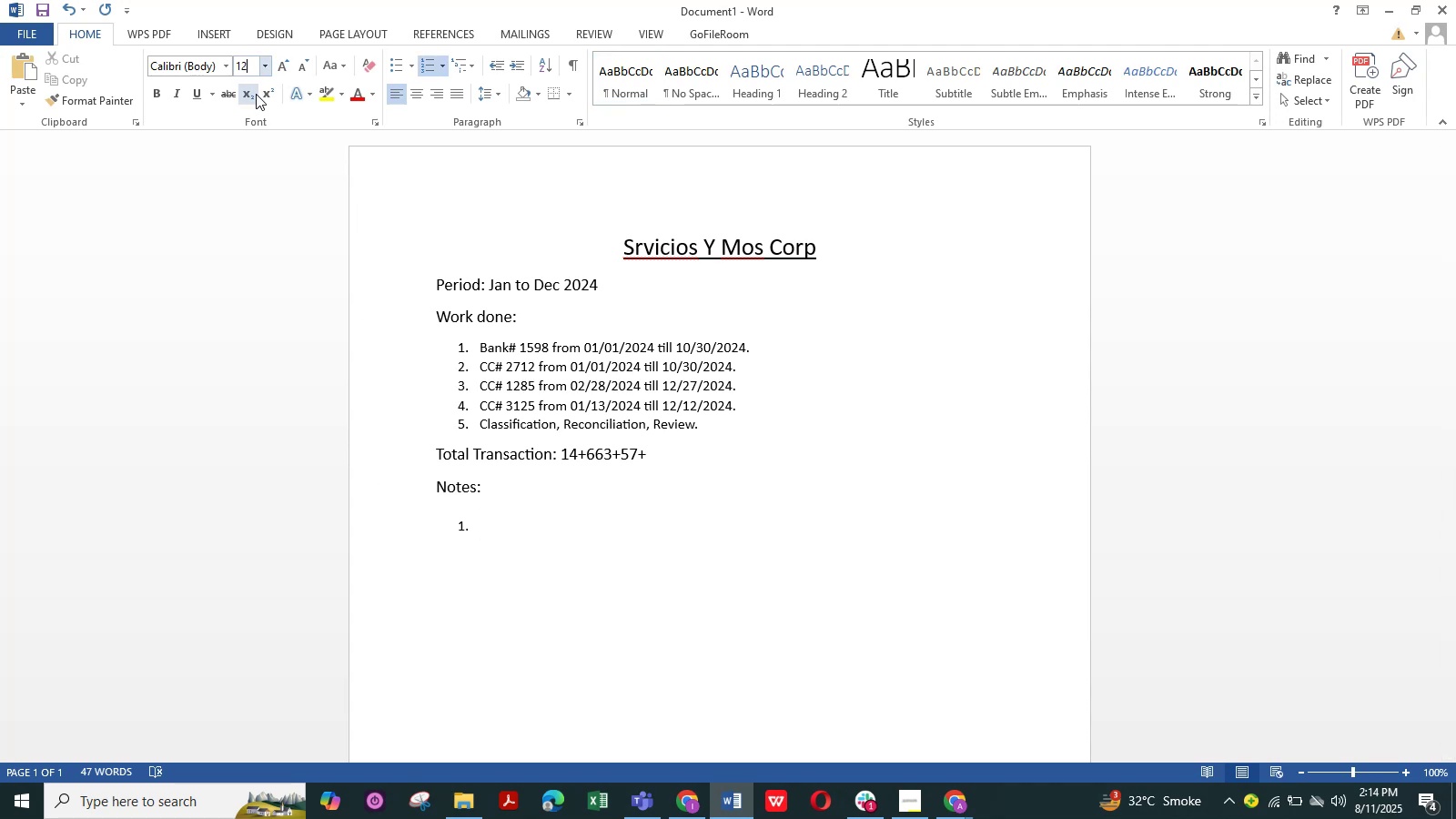 
key(NumpadEnter)
 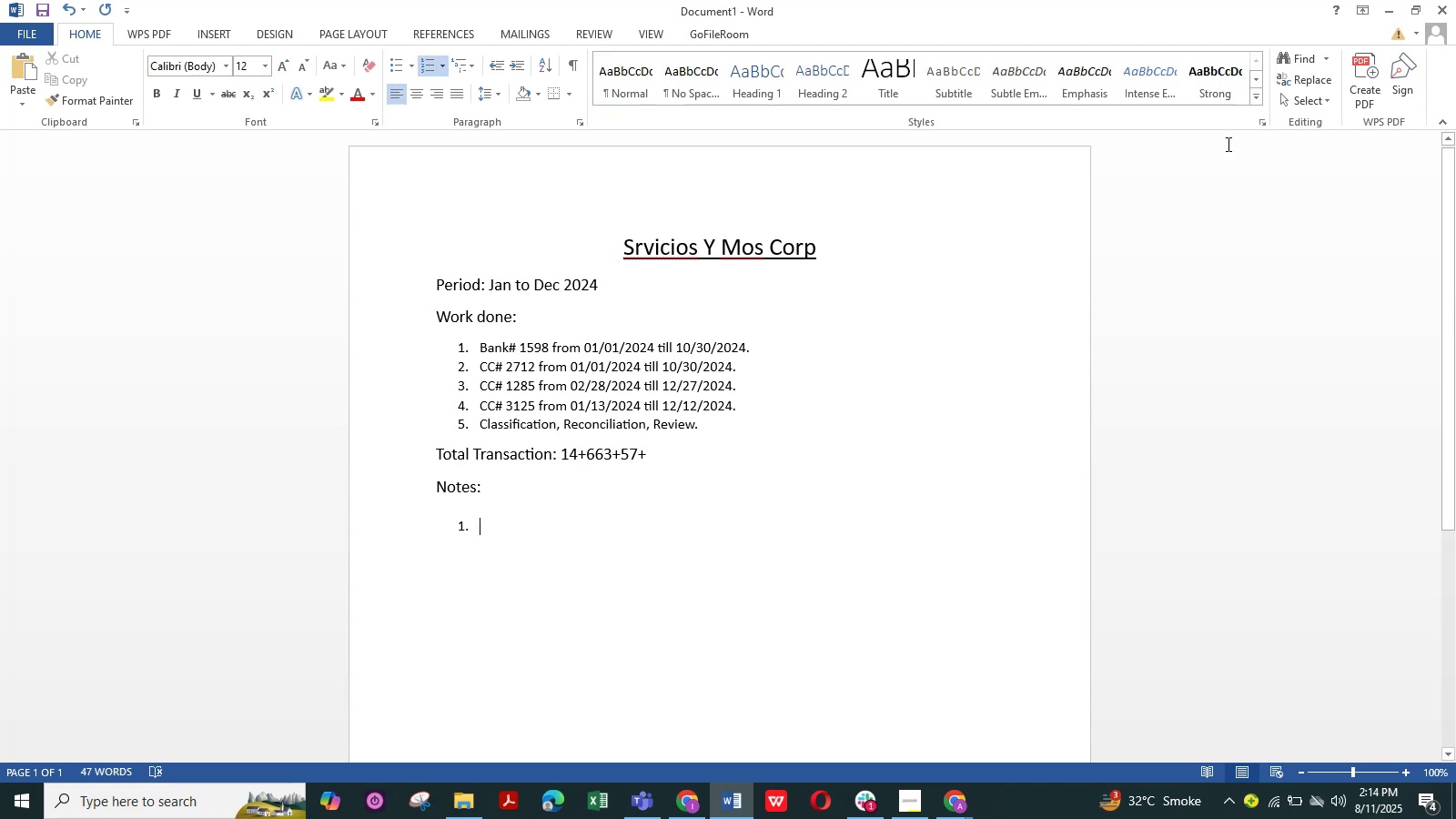 
left_click([1385, 15])
 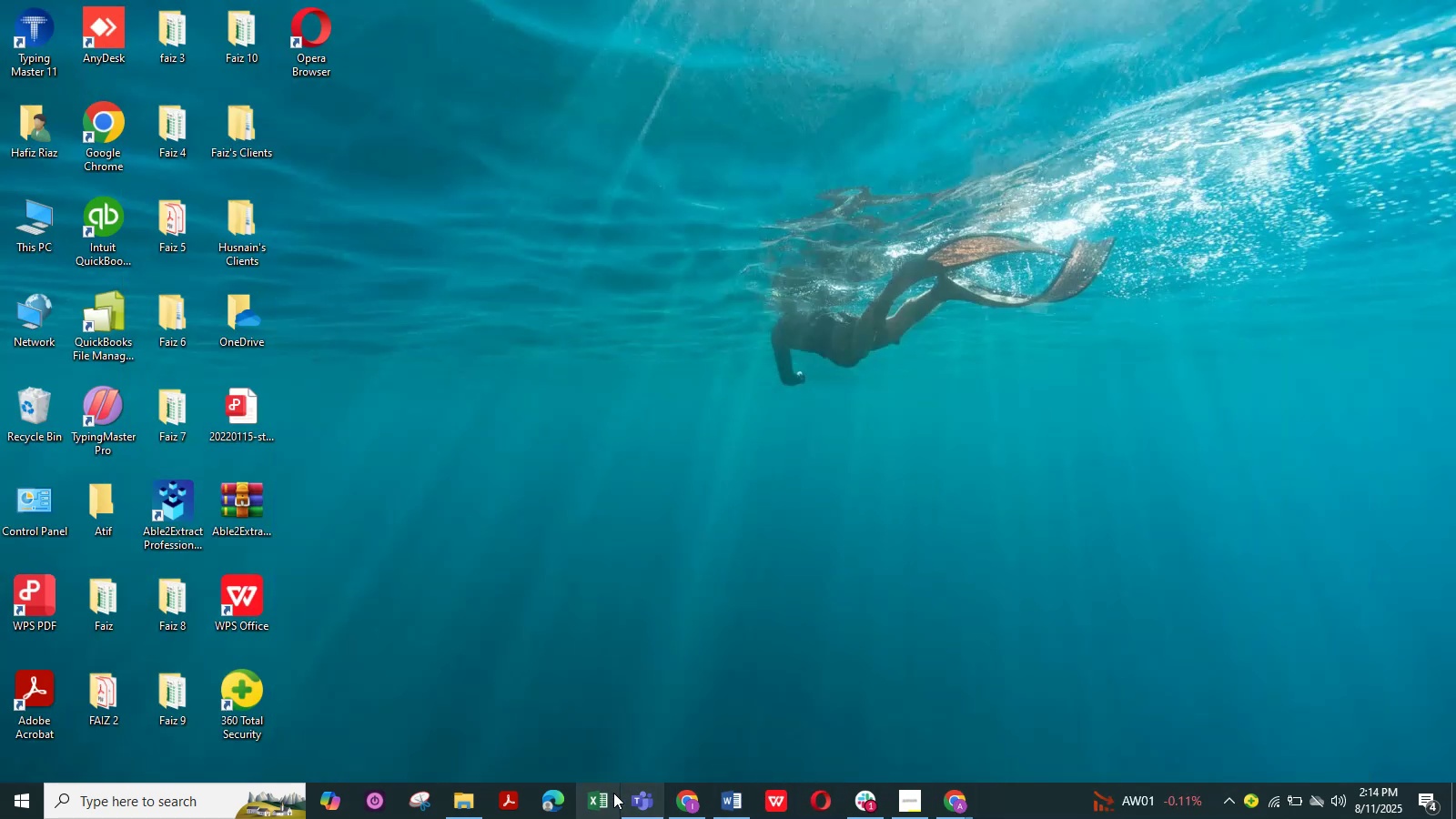 
left_click([470, 804])
 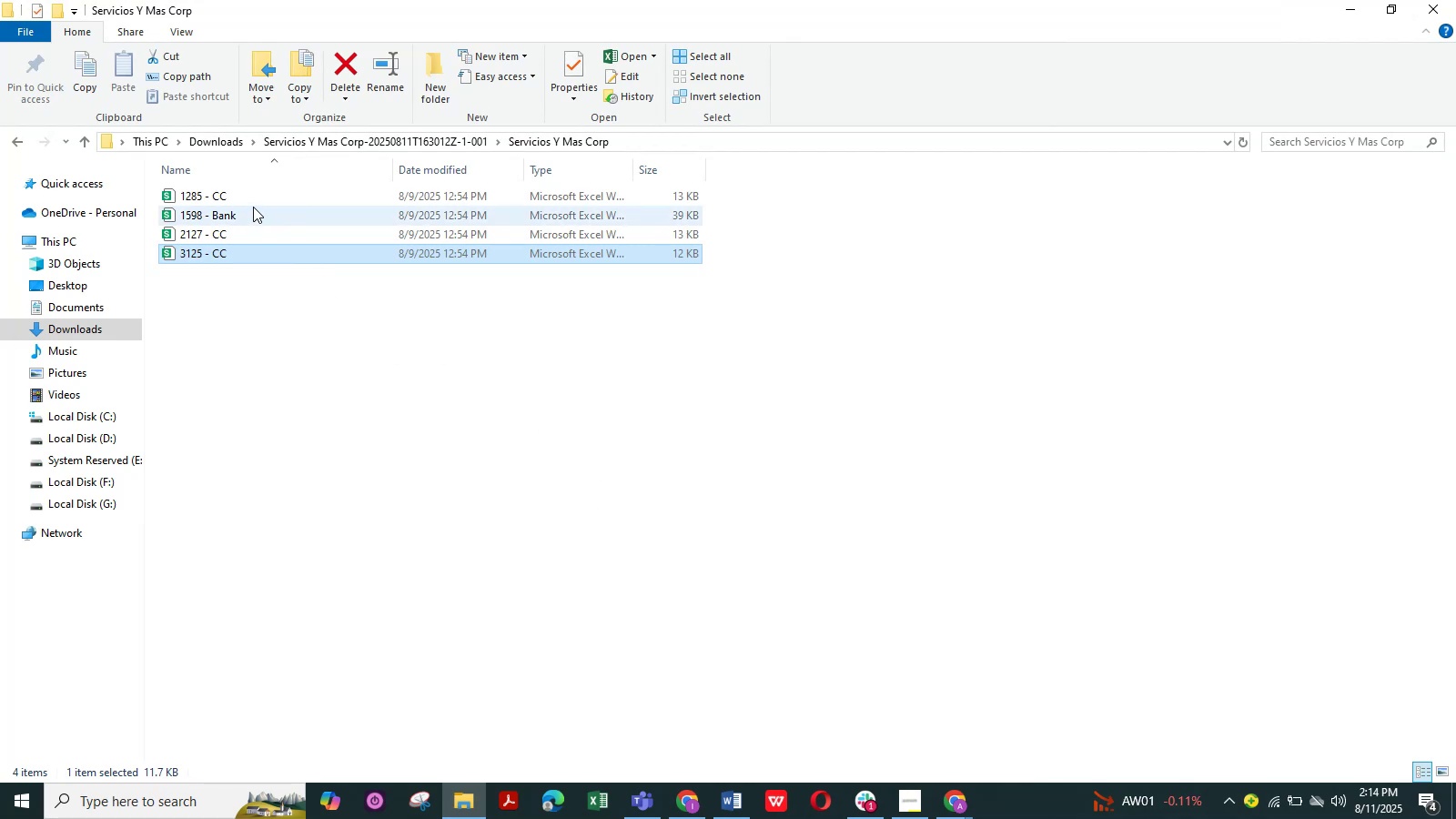 
double_click([251, 194])
 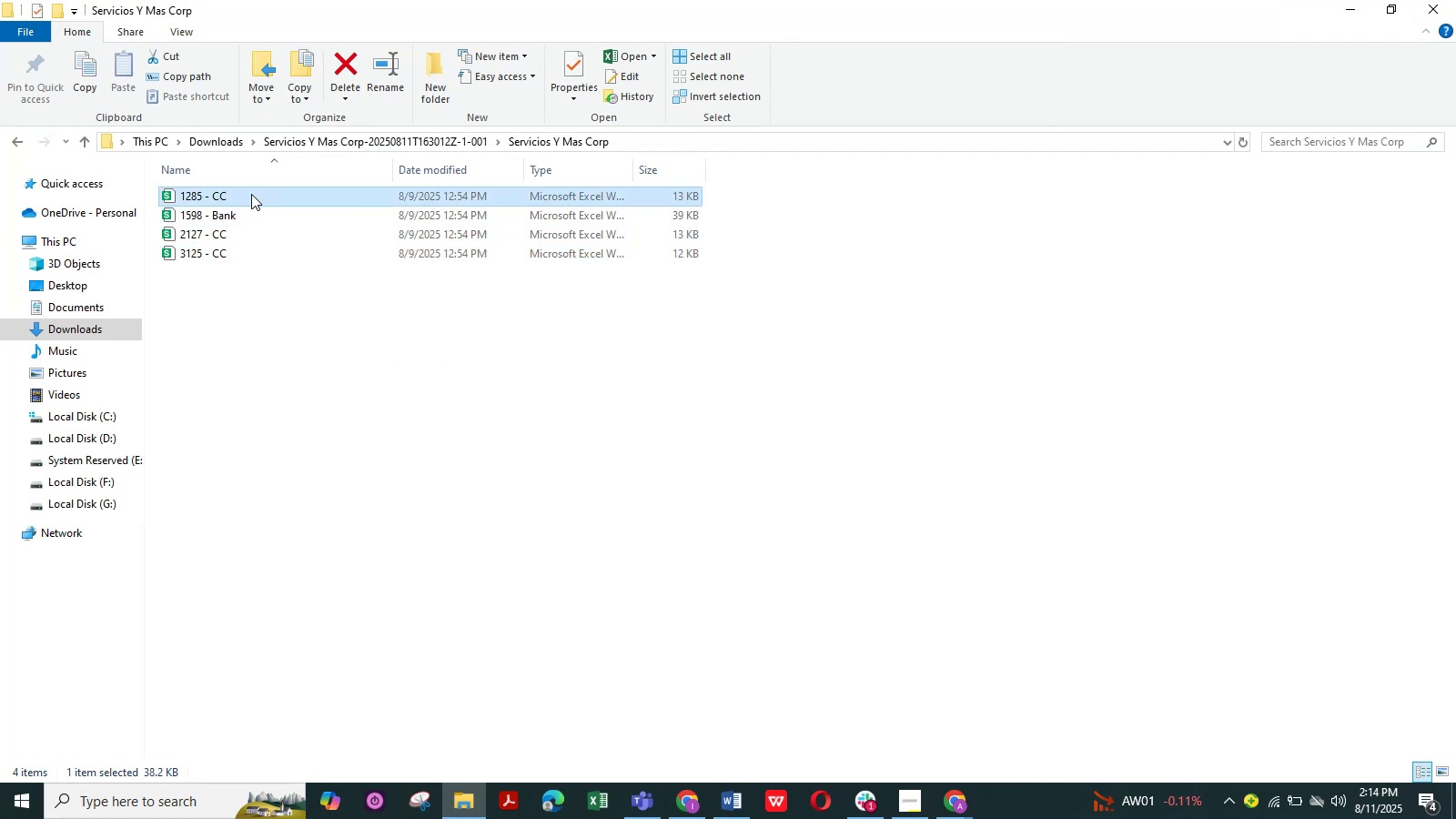 
triple_click([251, 194])
 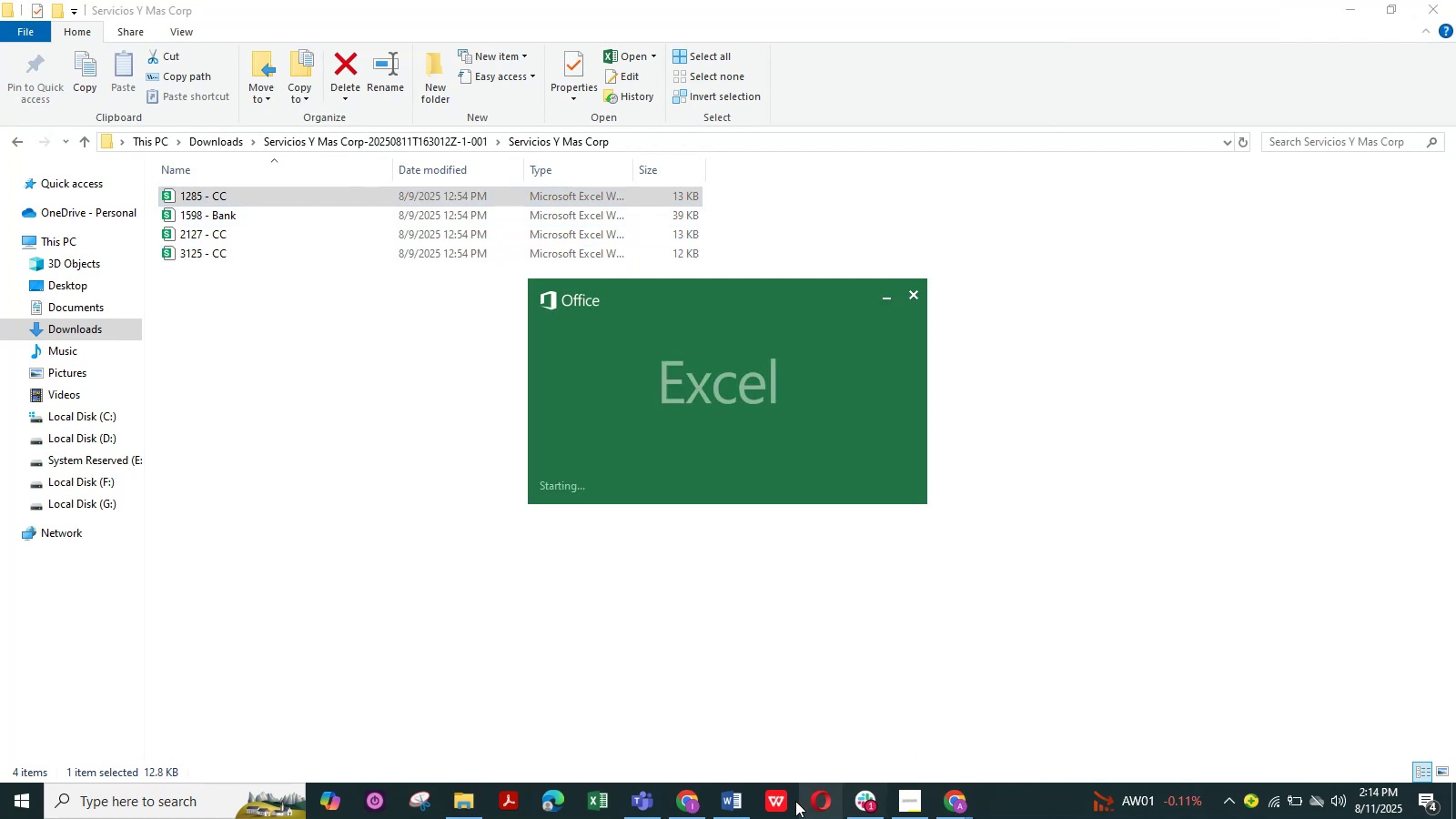 
left_click([748, 804])
 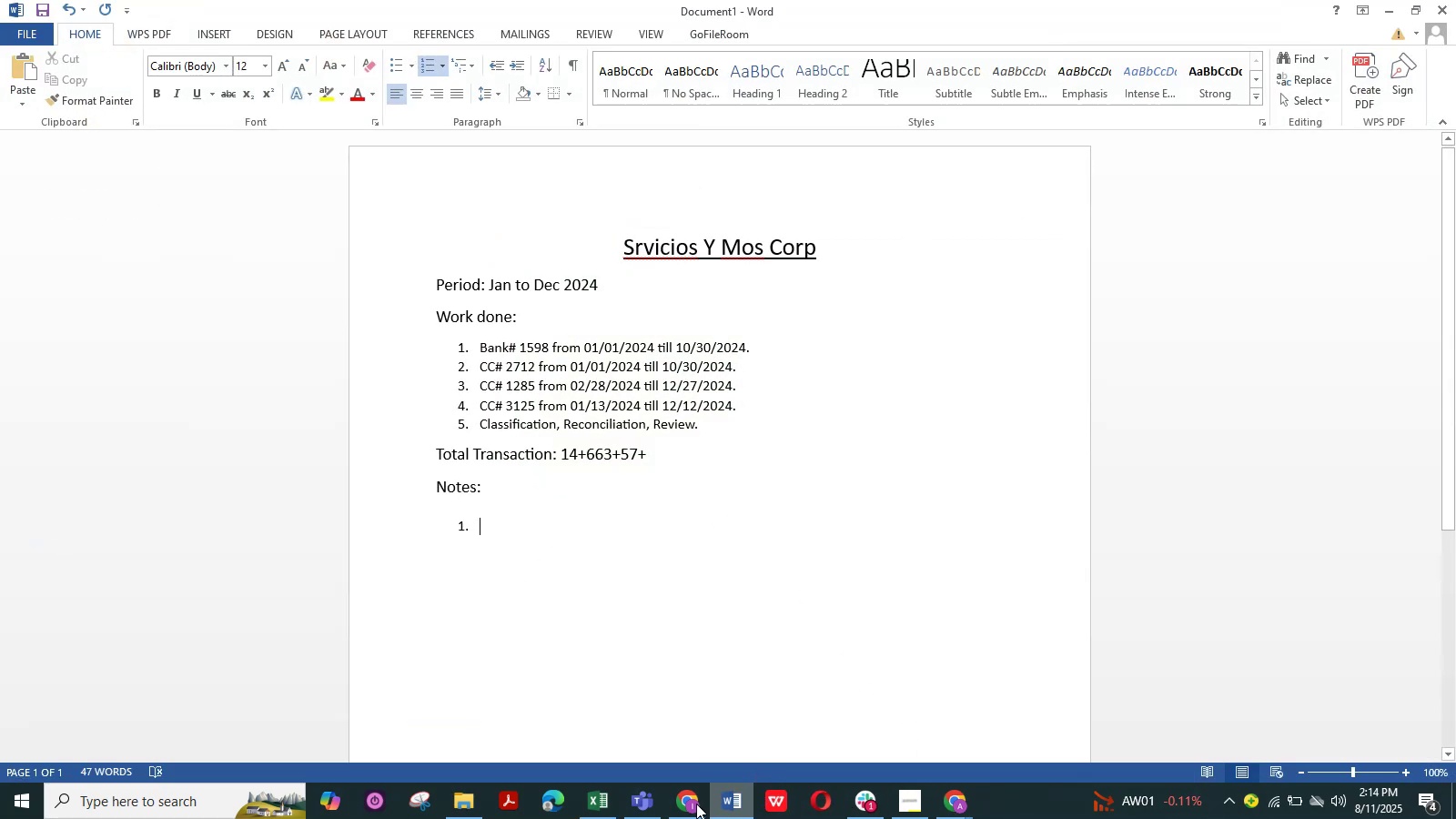 
left_click([587, 813])
 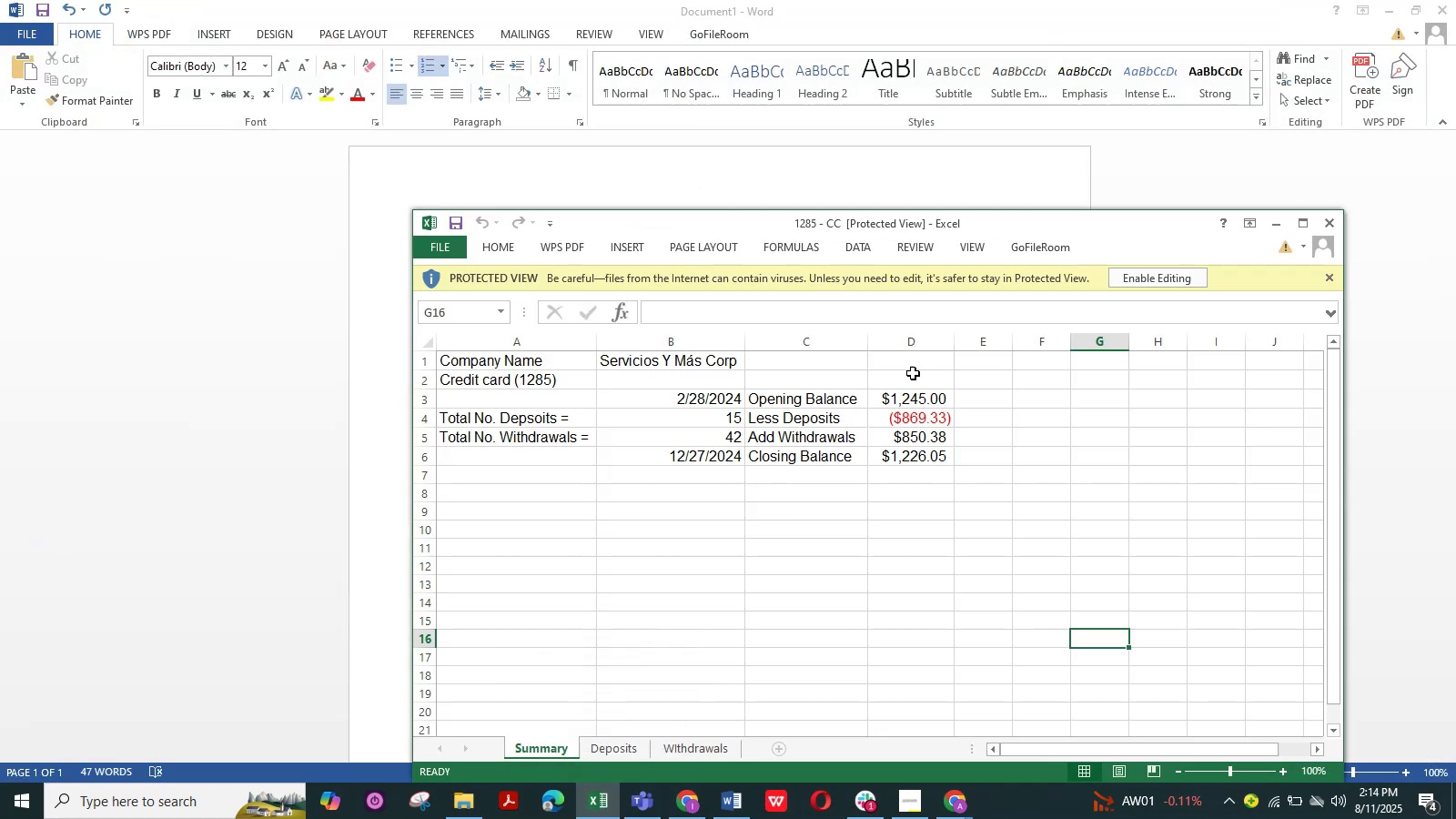 
left_click_drag(start_coordinate=[717, 417], to_coordinate=[723, 439])
 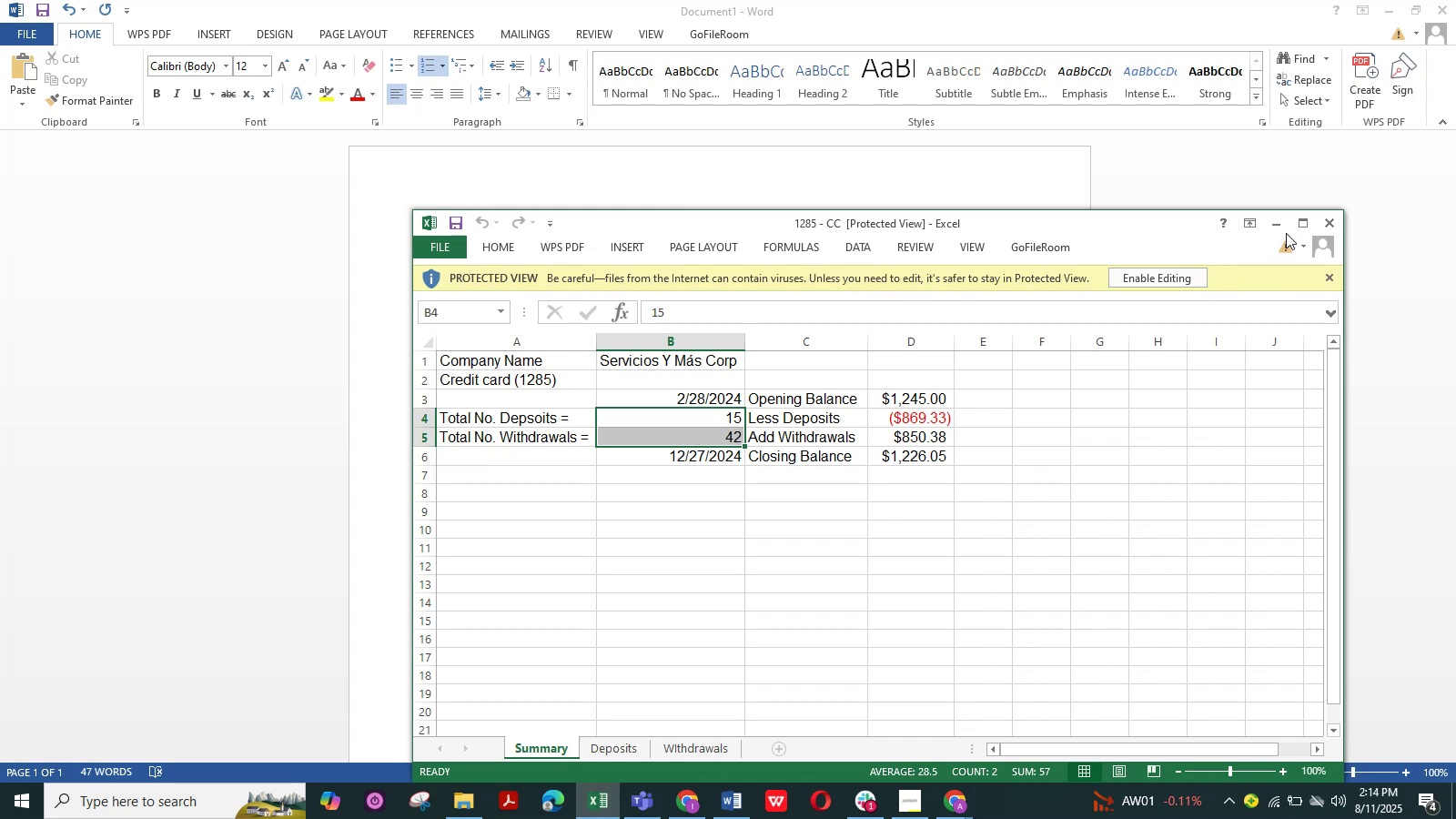 
left_click([1320, 228])
 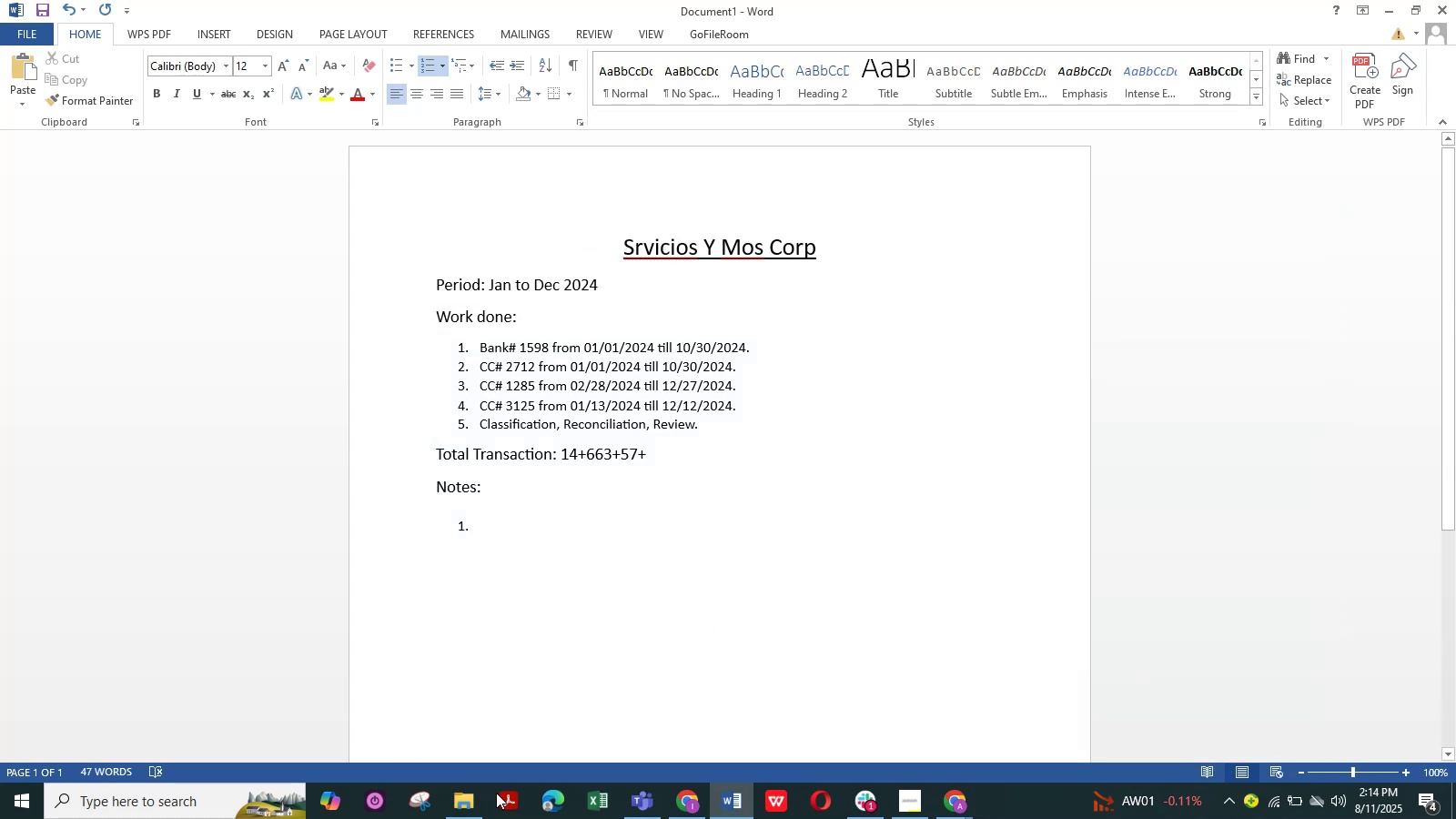 
left_click([477, 816])
 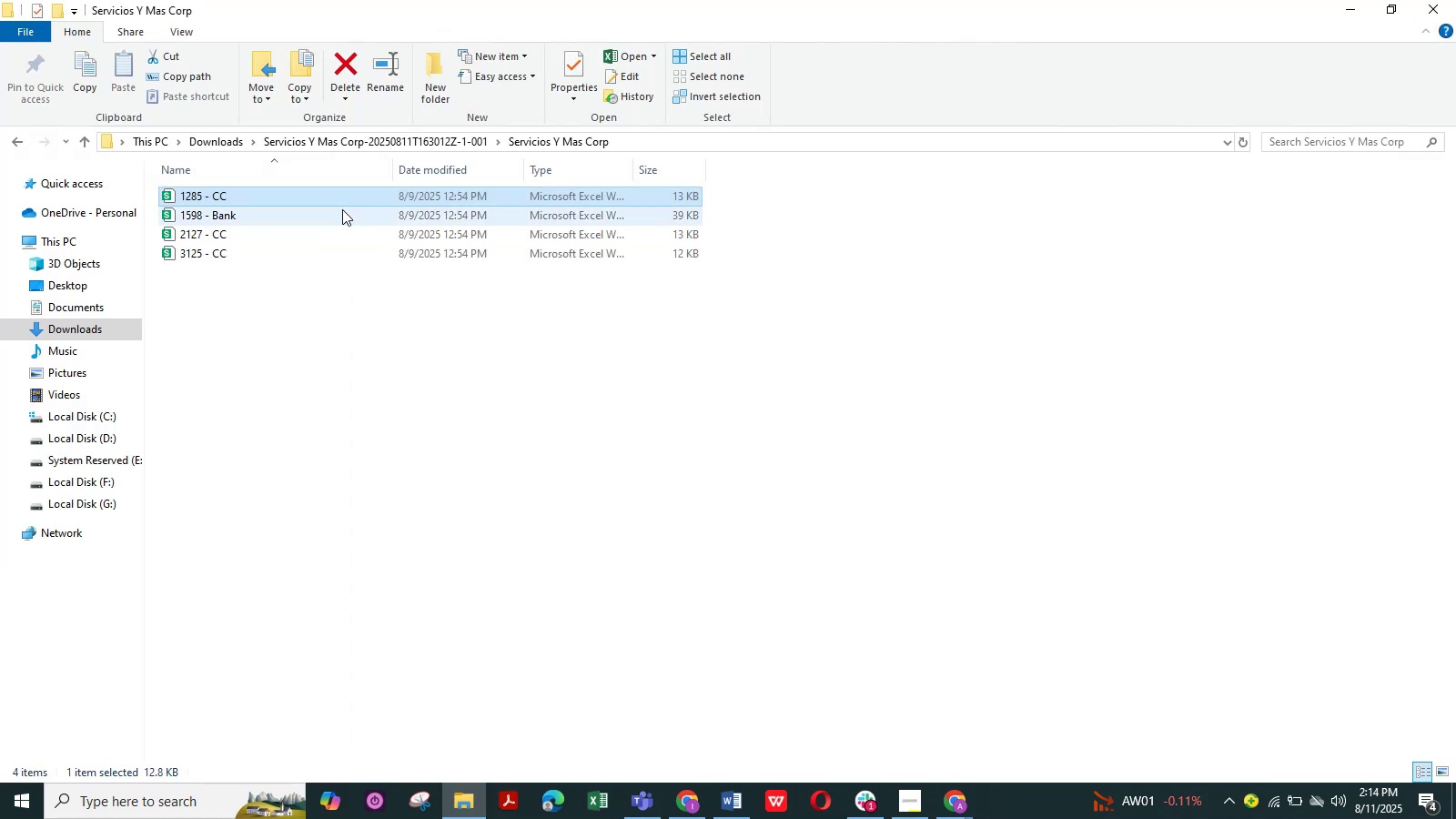 
double_click([342, 209])
 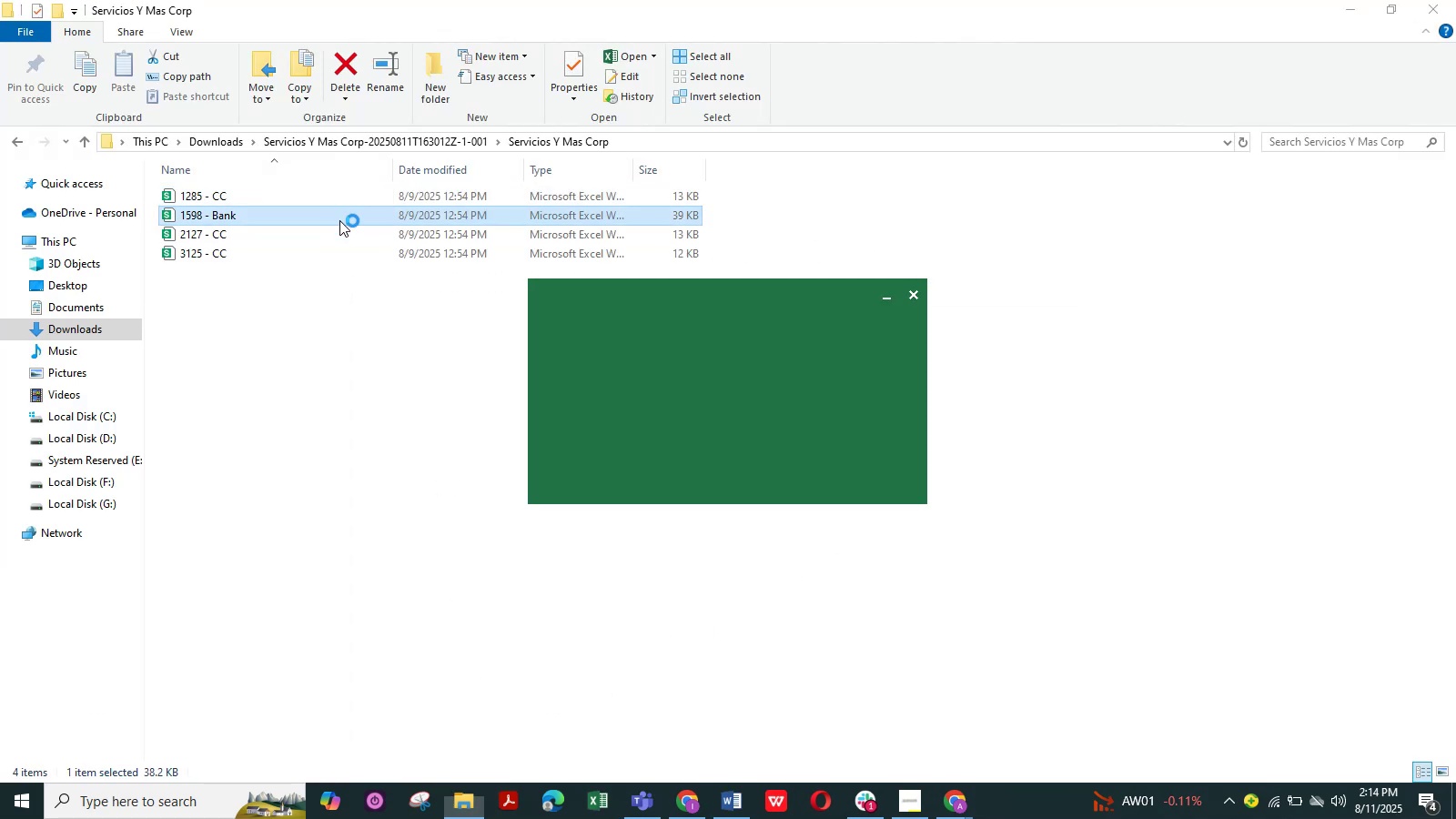 
mouse_move([324, 278])
 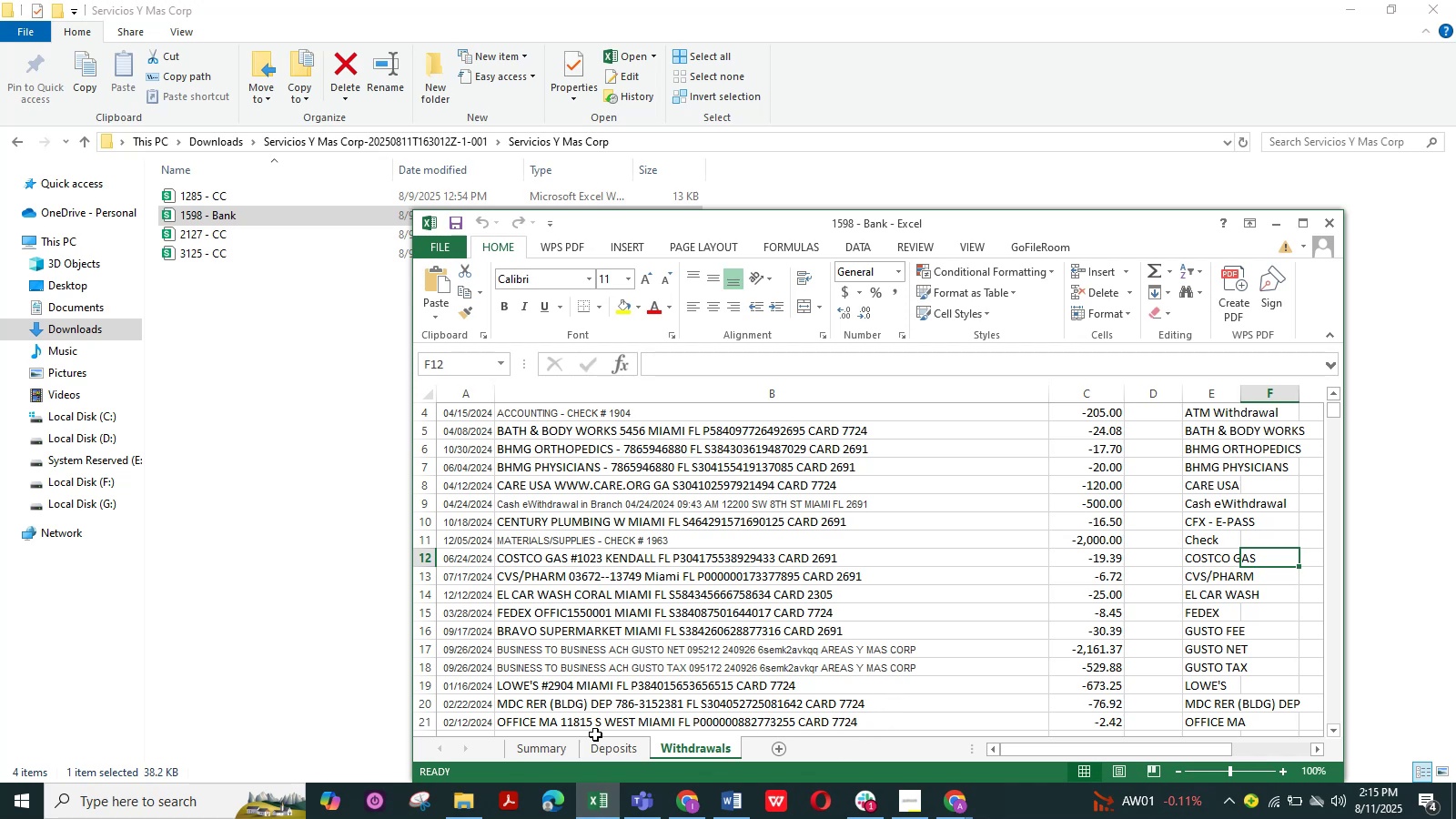 
left_click([541, 757])
 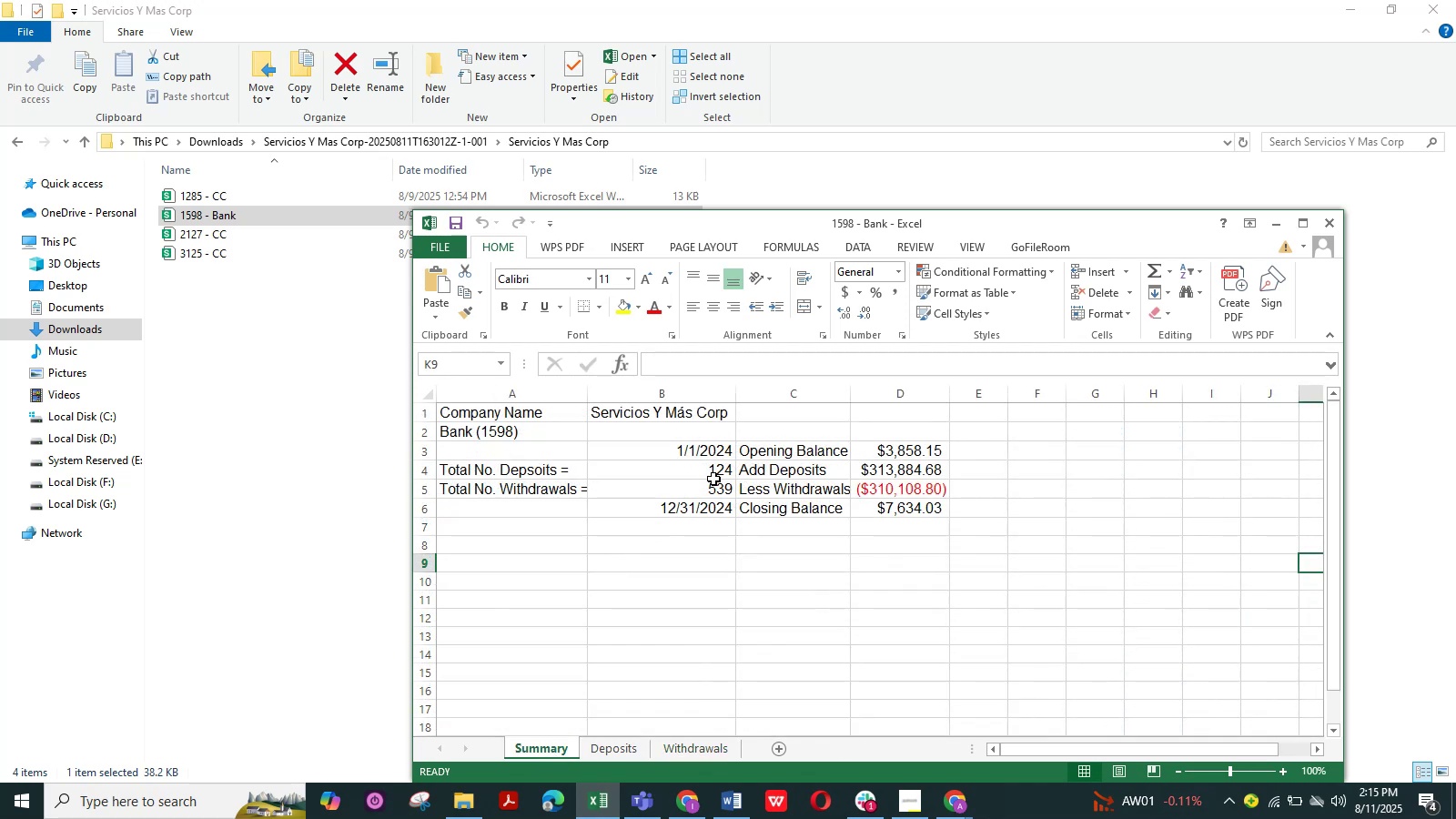 
left_click_drag(start_coordinate=[702, 471], to_coordinate=[702, 487])
 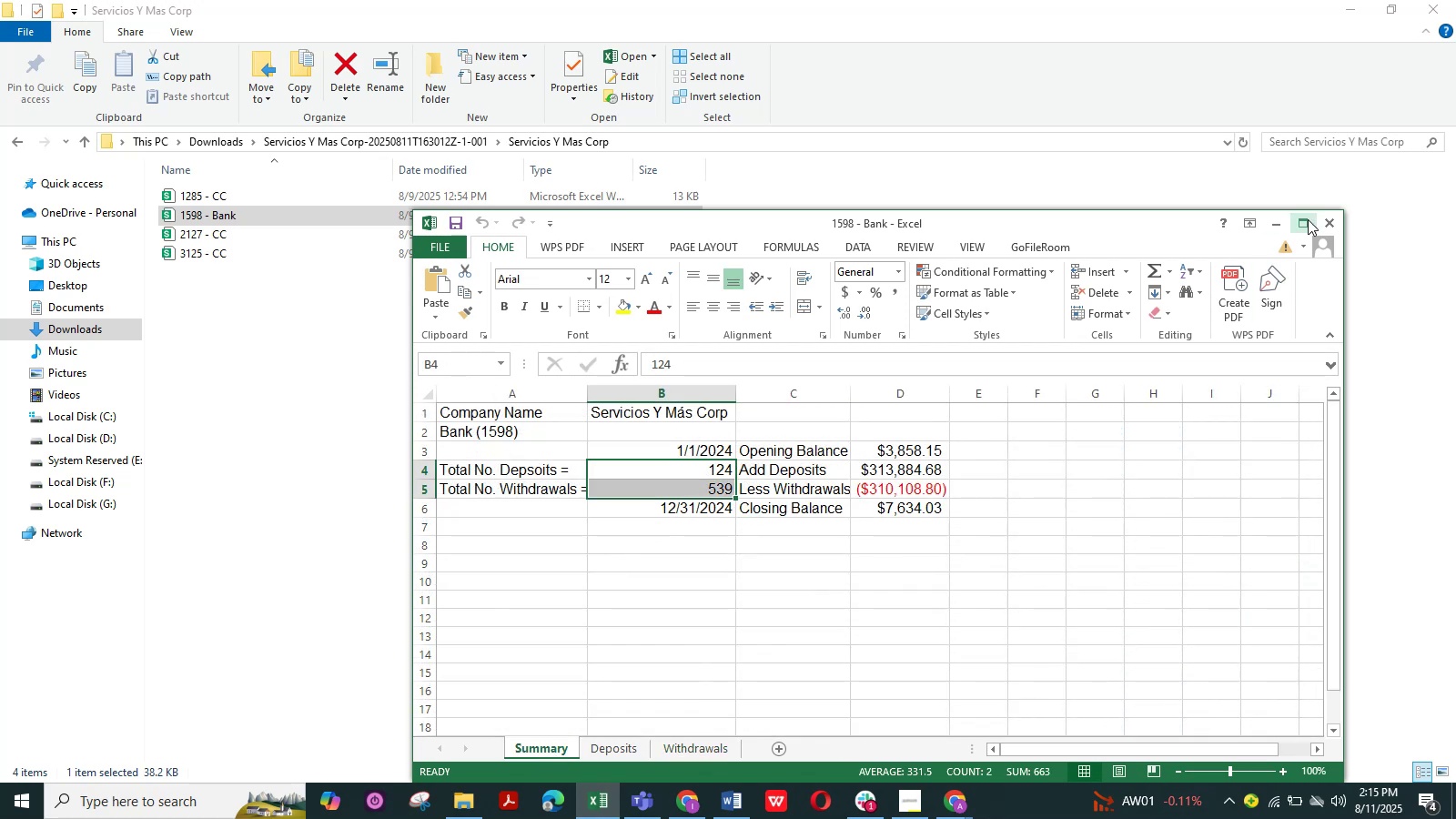 
left_click([1322, 219])
 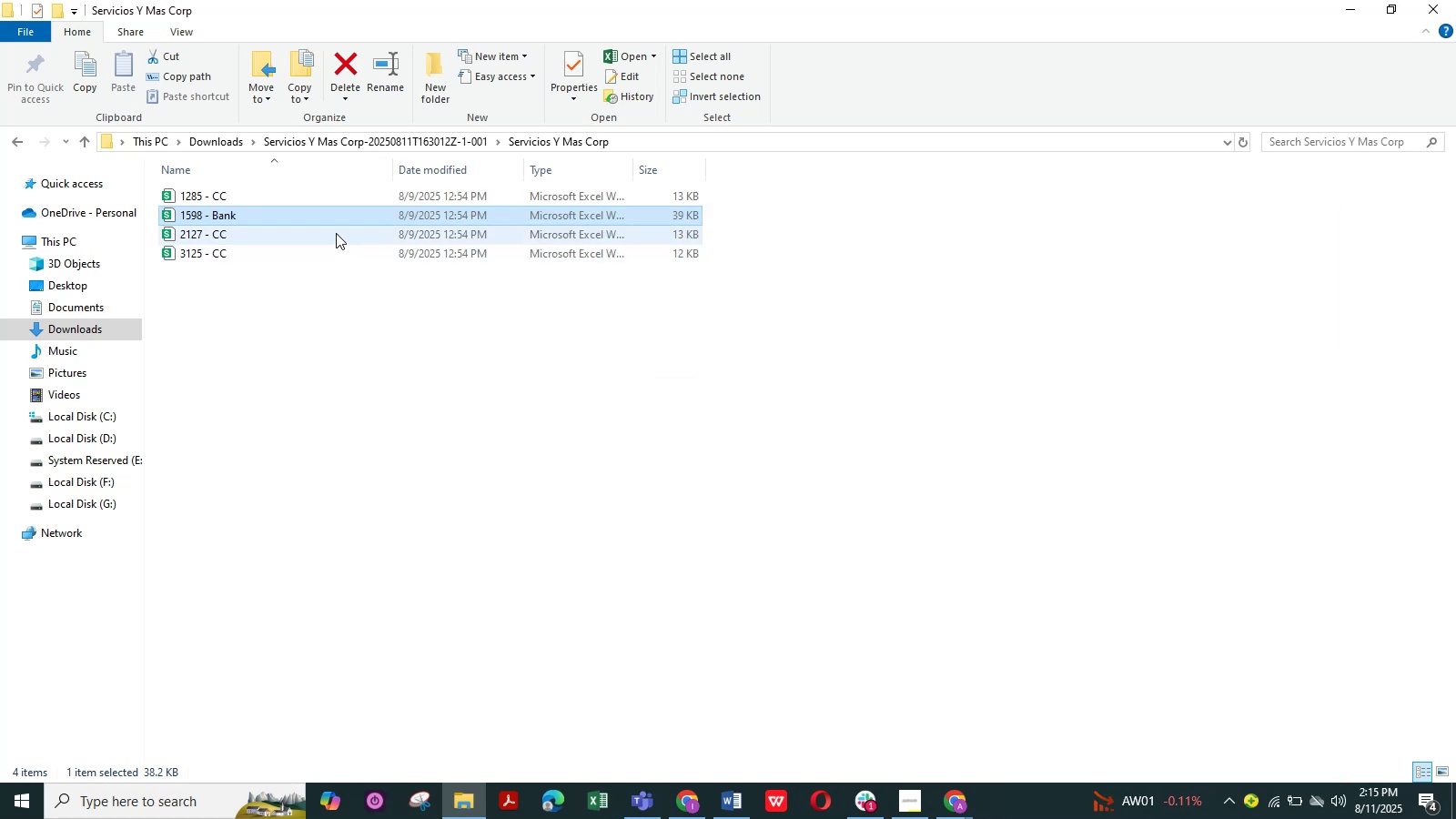 
double_click([336, 233])
 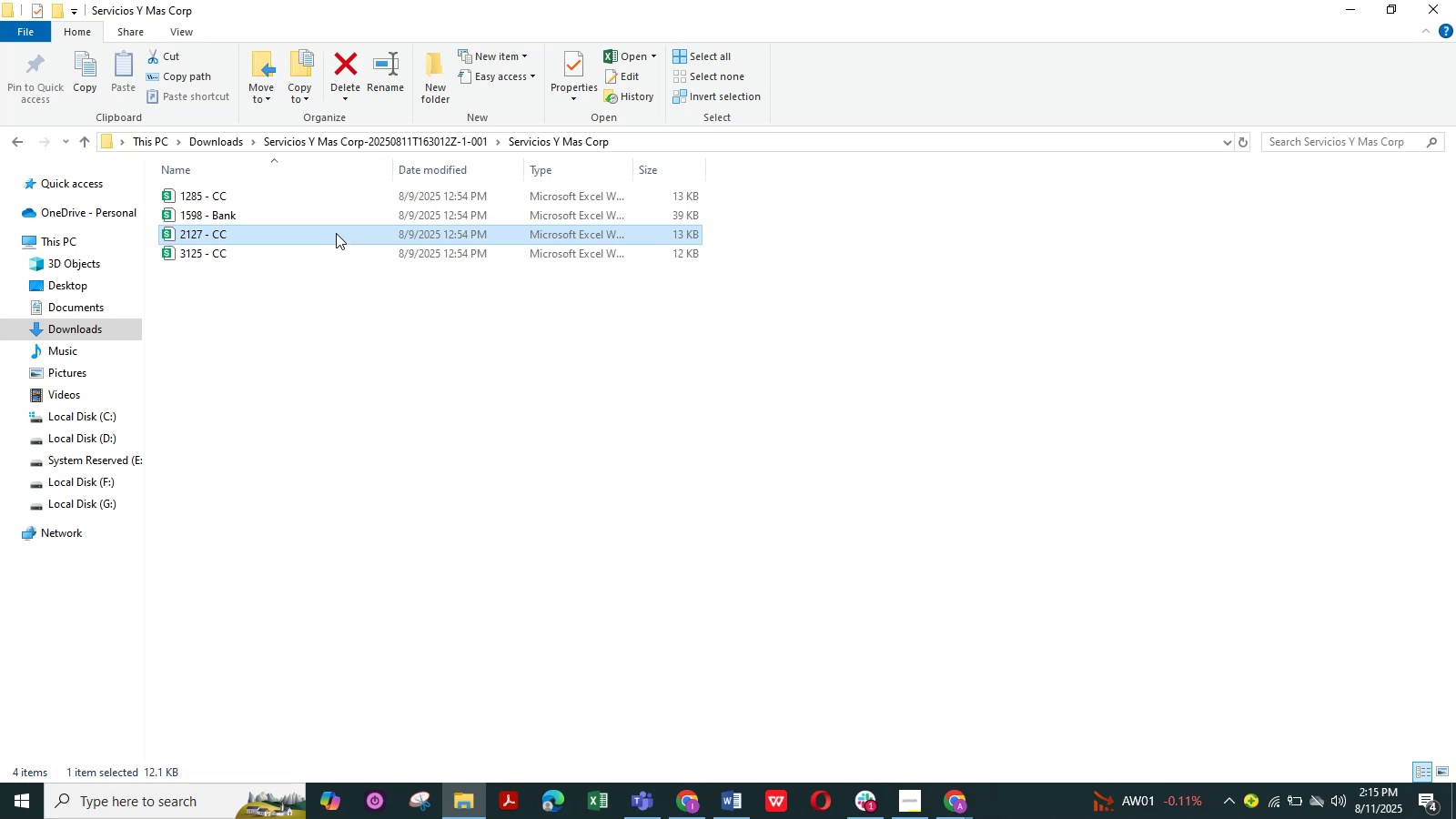 
double_click([336, 233])
 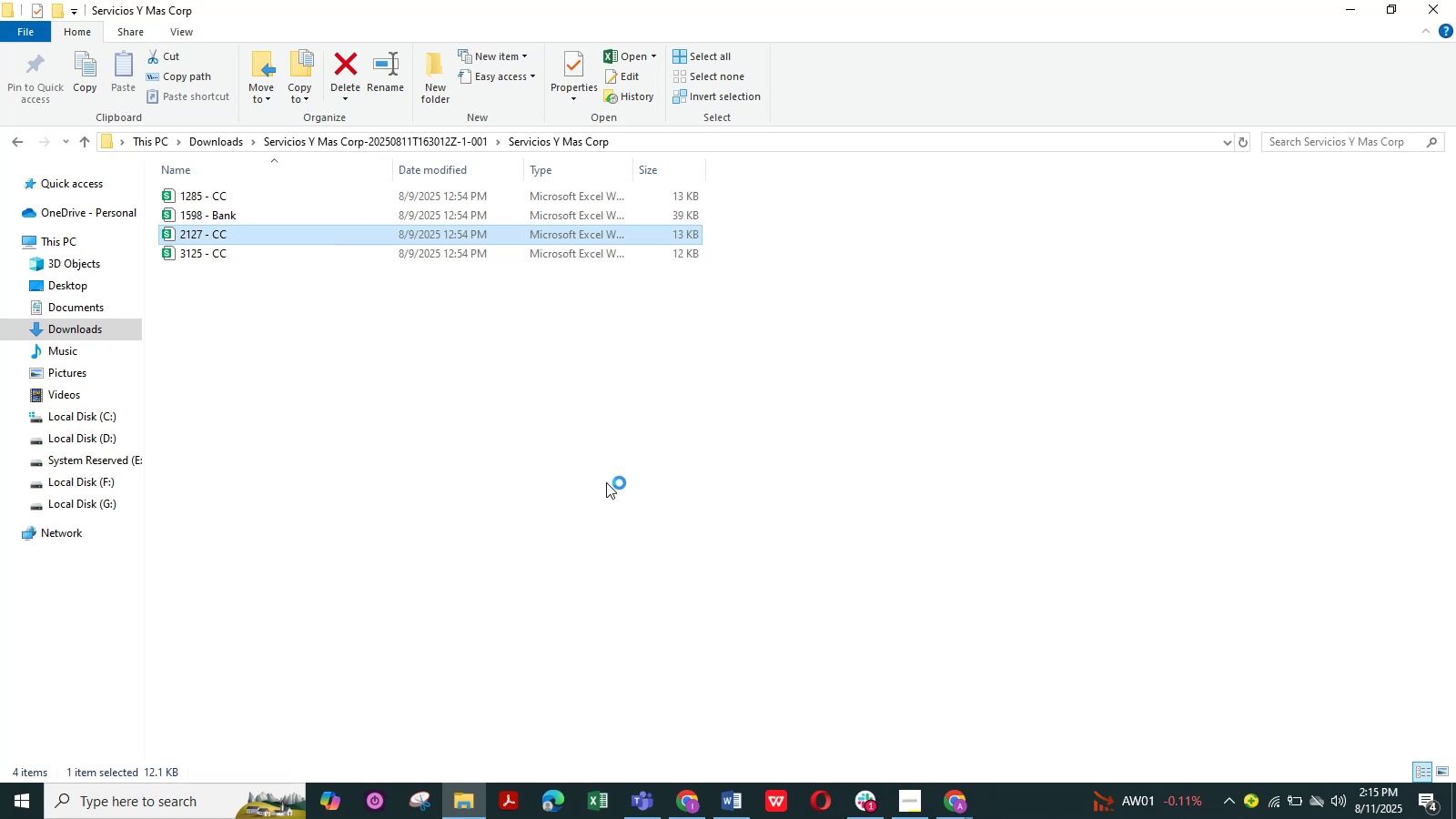 
mouse_move([632, 496])
 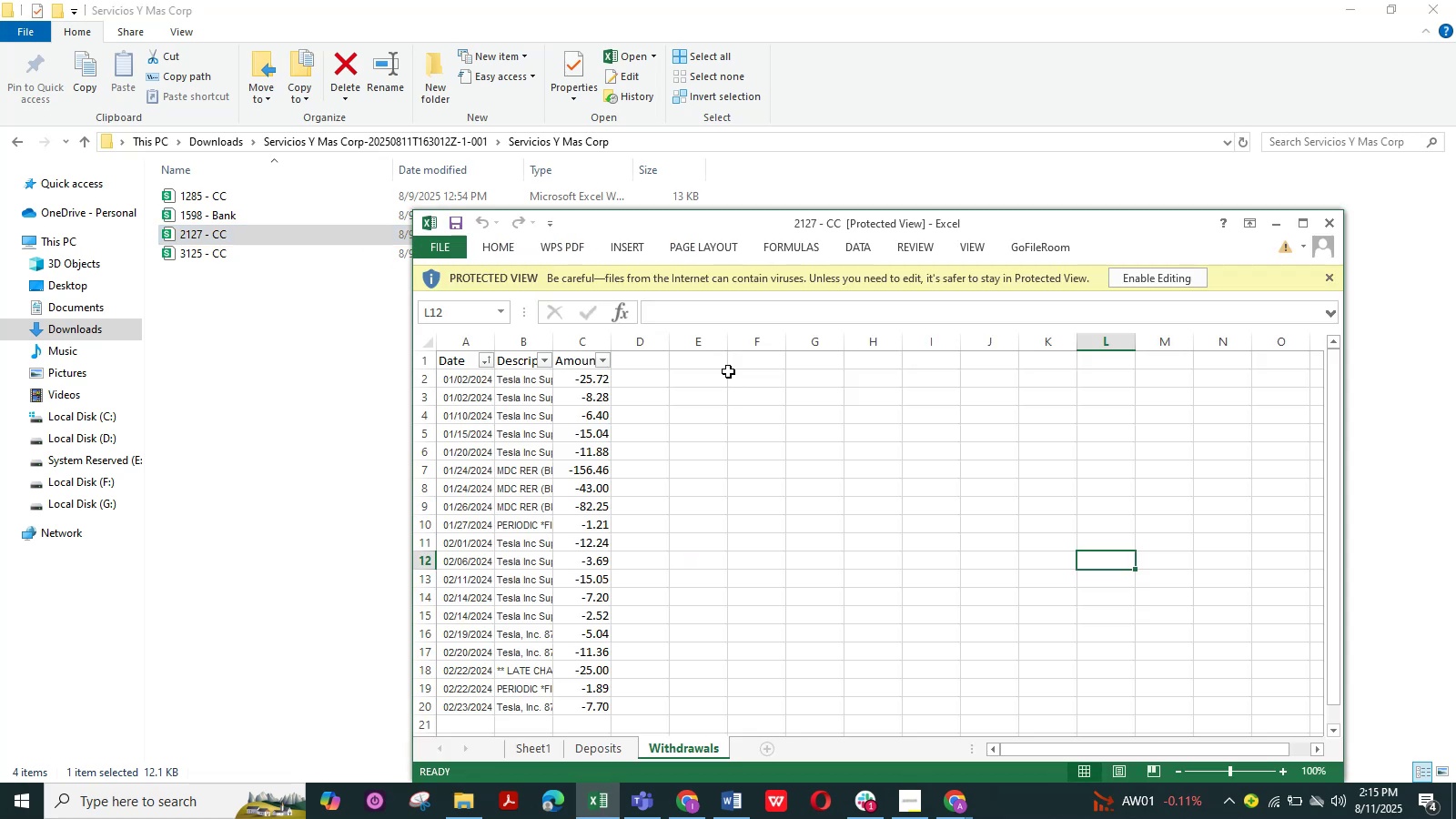 
left_click([537, 738])
 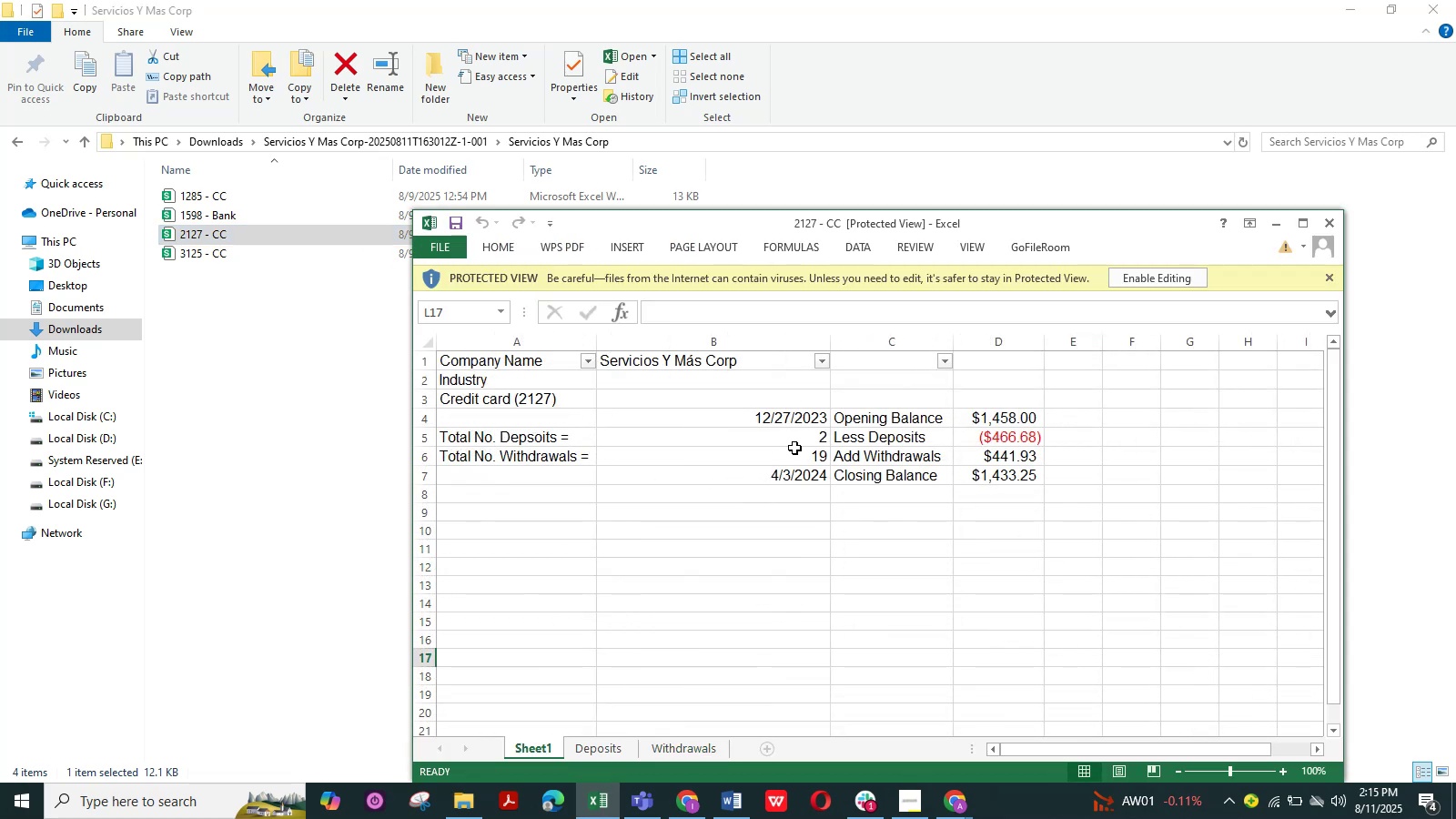 
left_click_drag(start_coordinate=[794, 440], to_coordinate=[797, 465])
 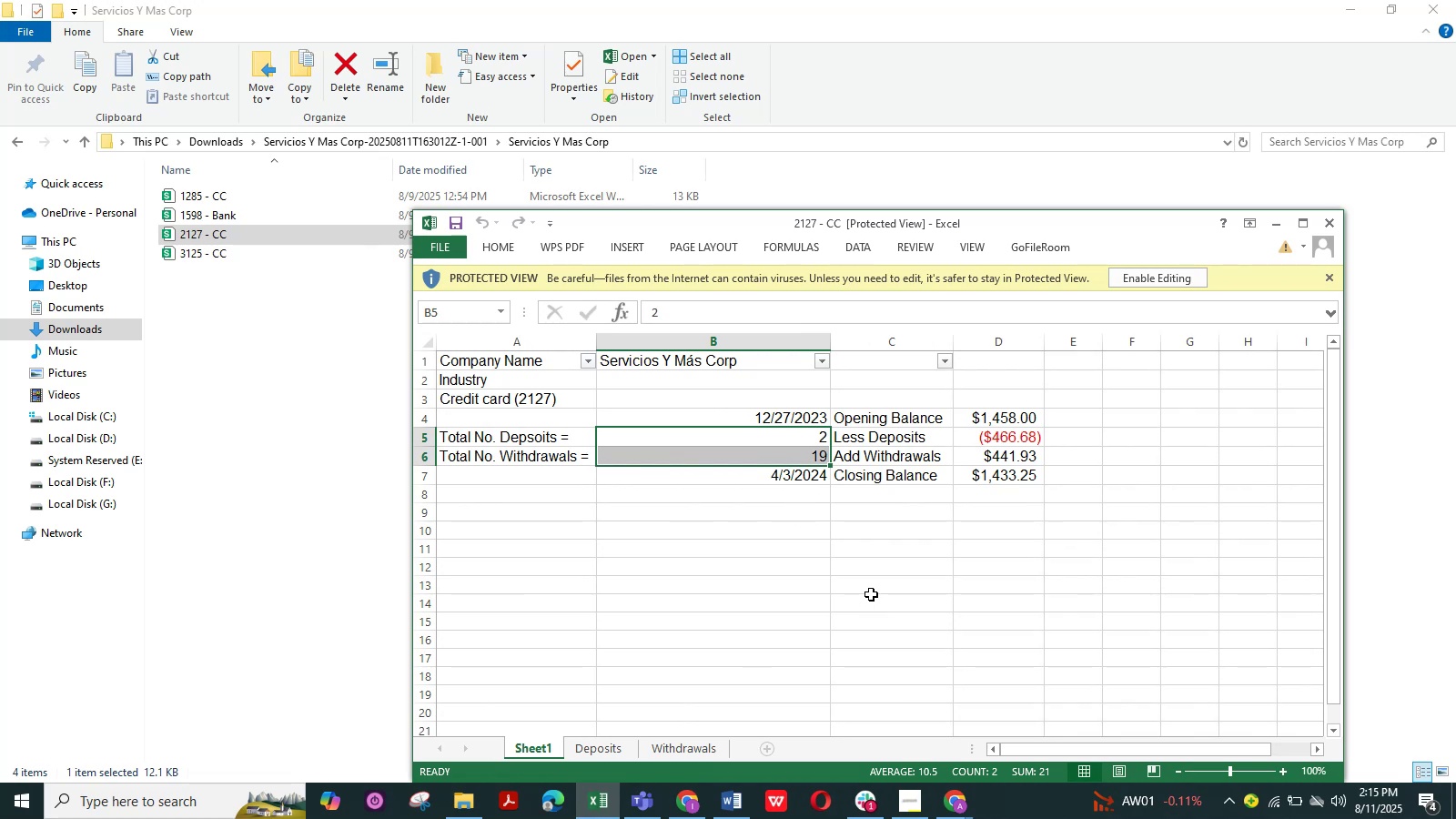 
wait(10.17)
 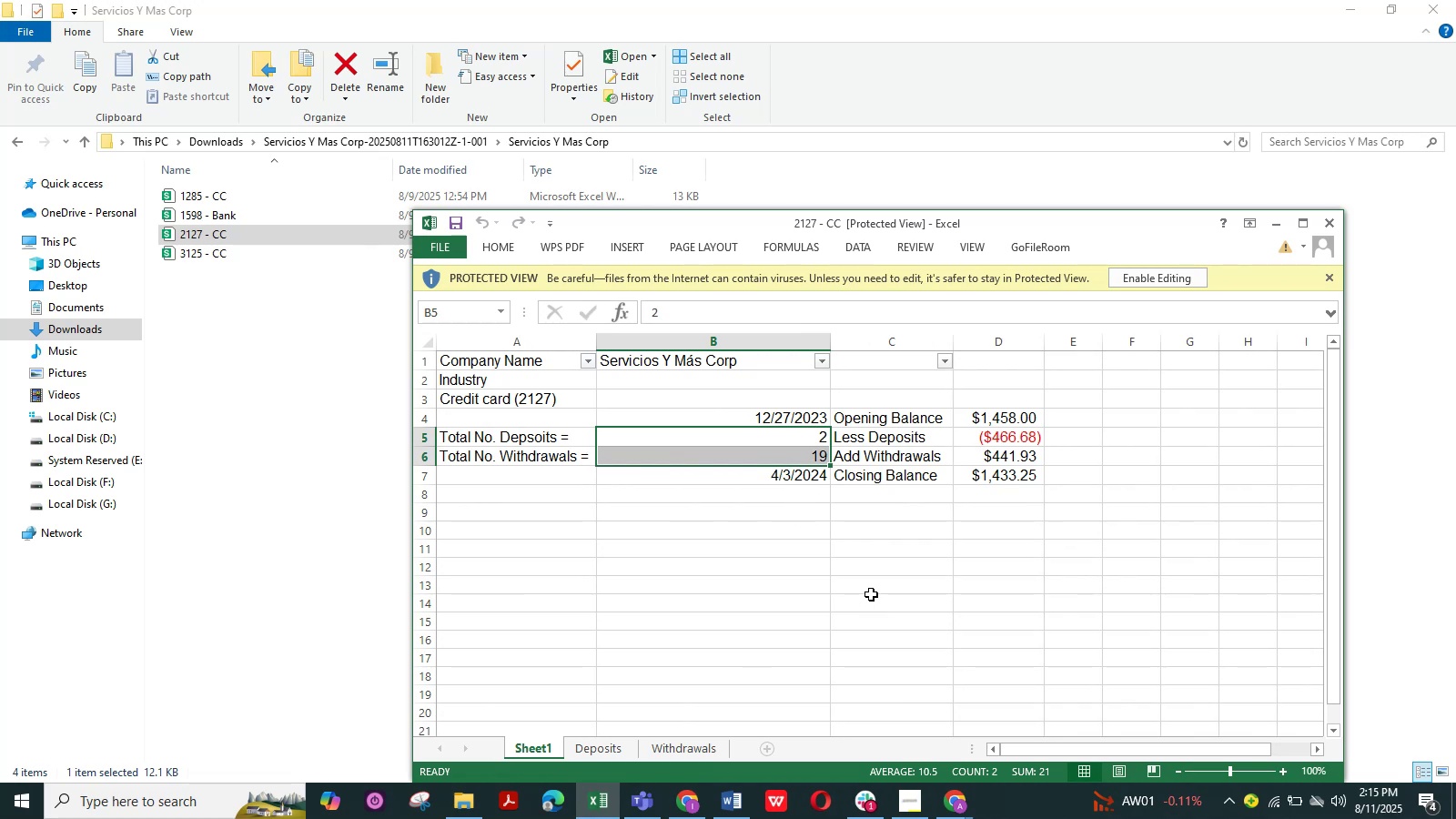 
left_click([649, 801])
 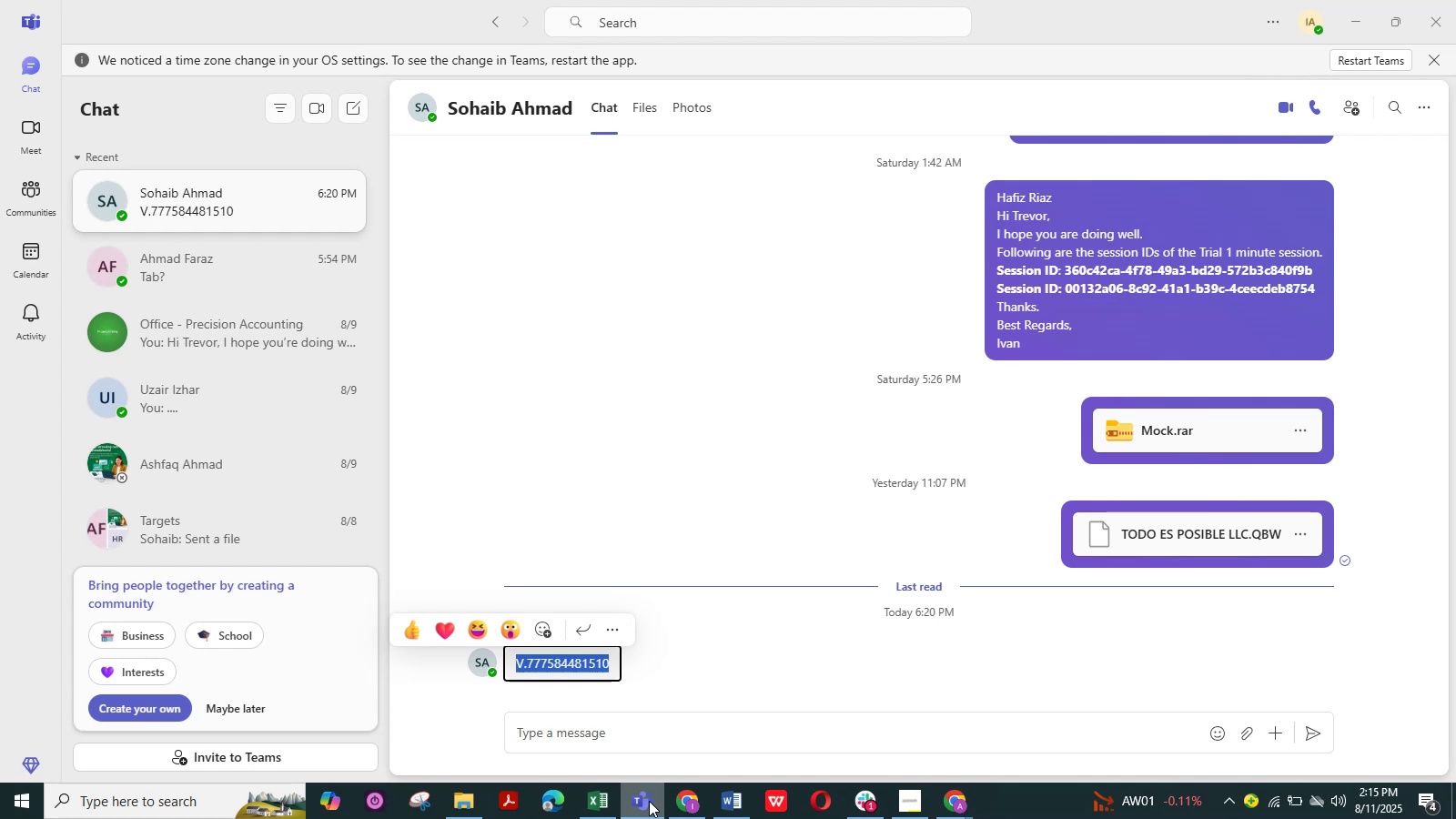 
left_click([649, 801])
 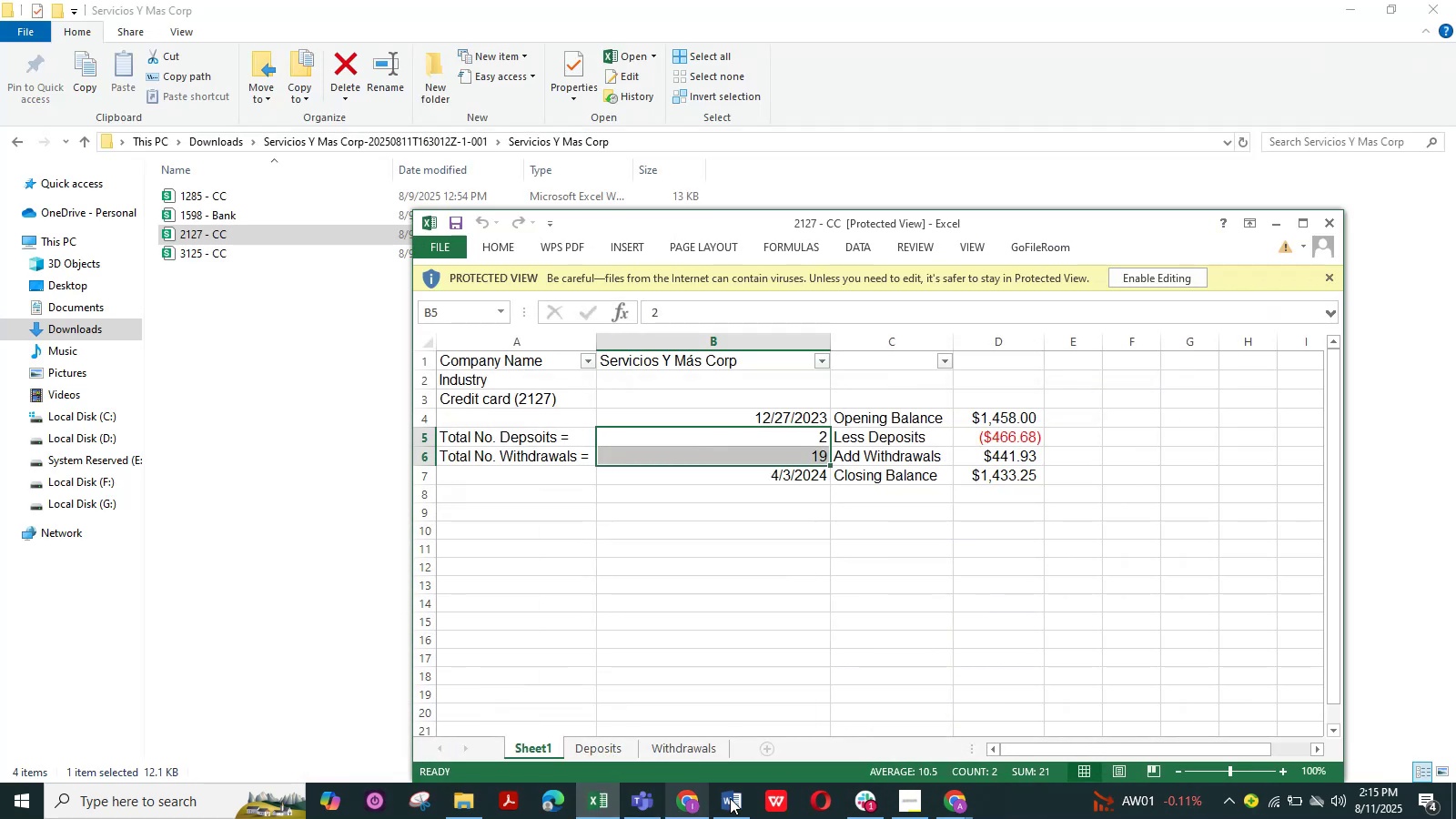 
left_click([732, 797])
 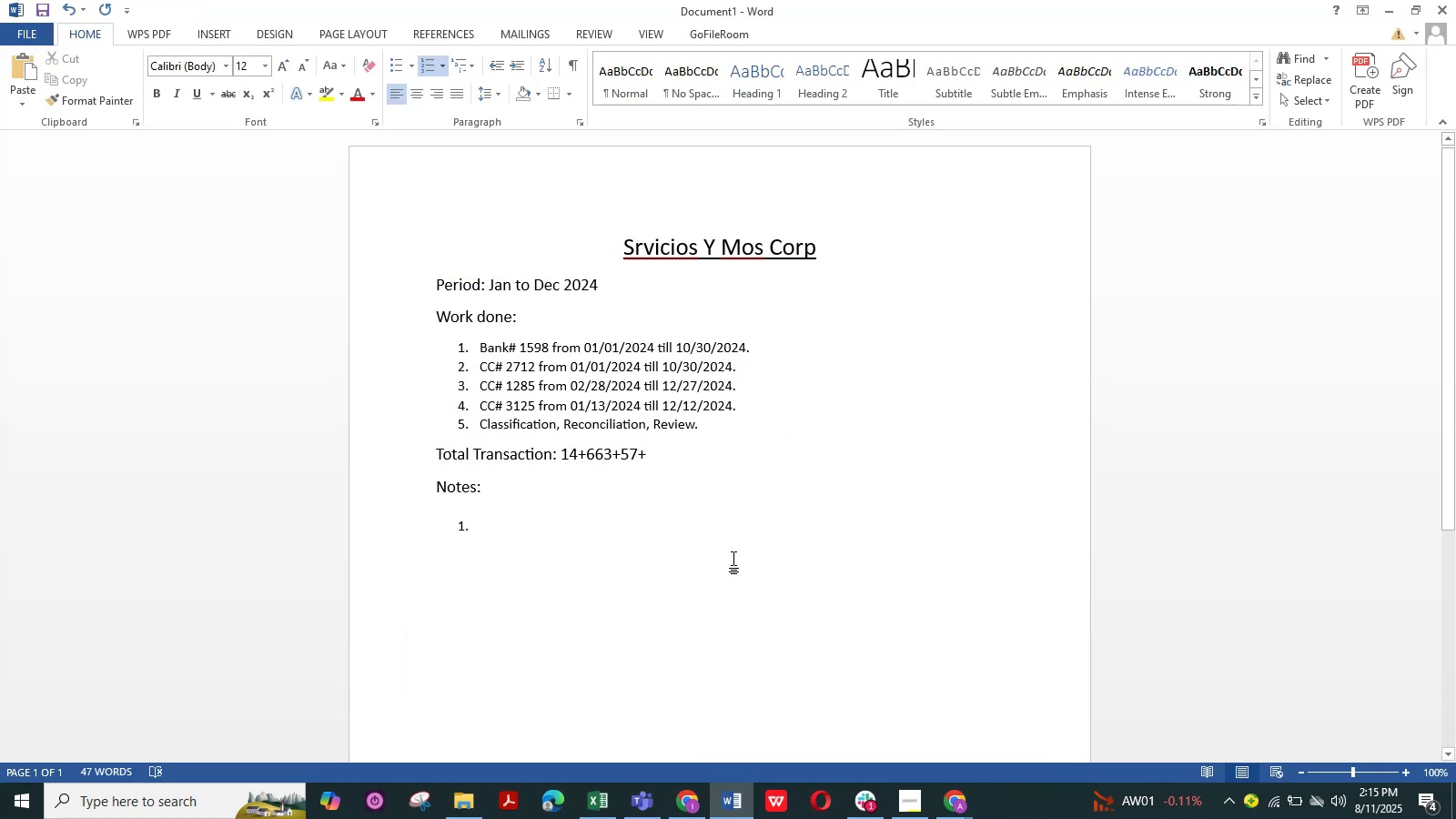 
left_click([741, 472])
 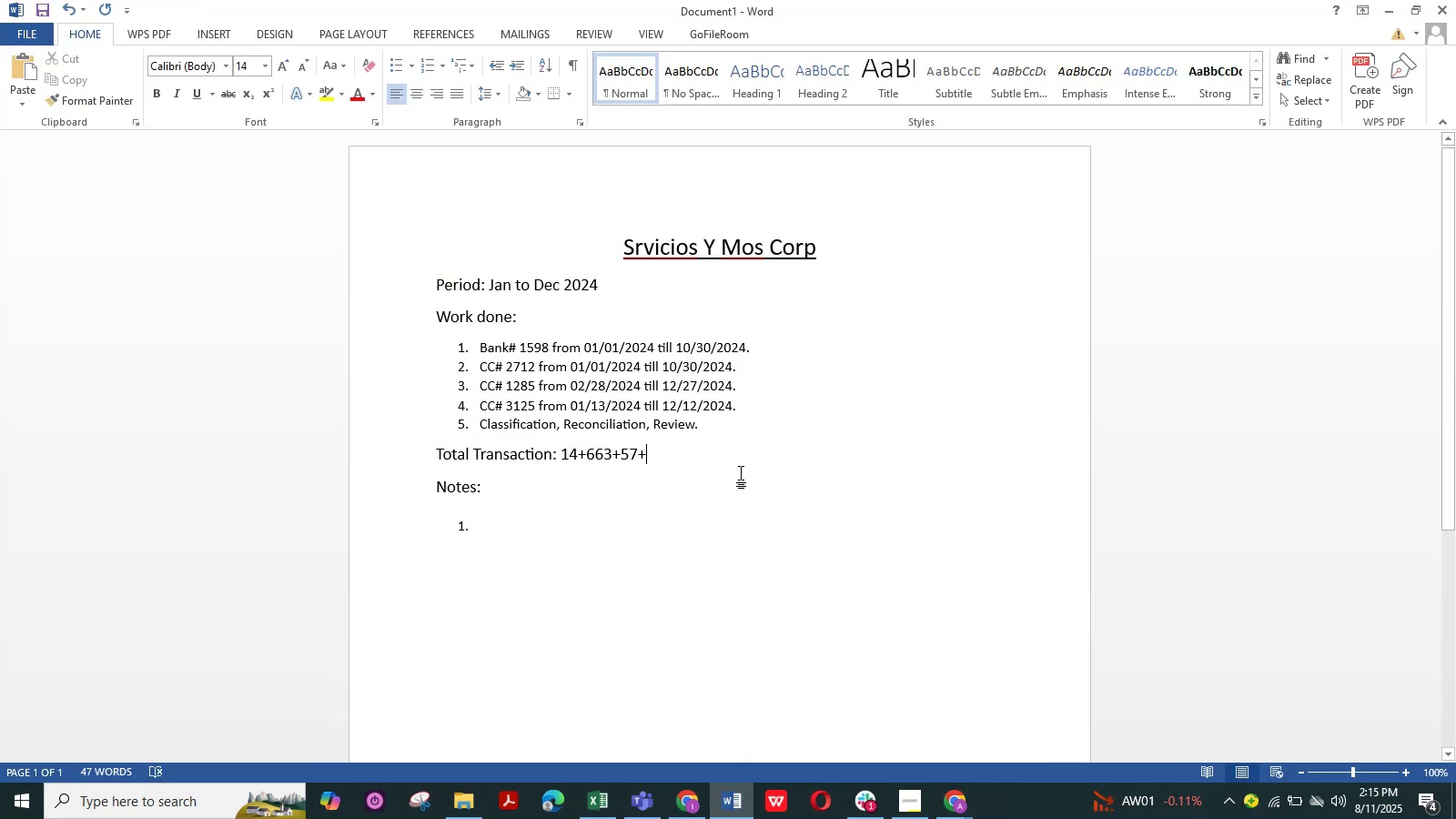 
key(Numpad2)
 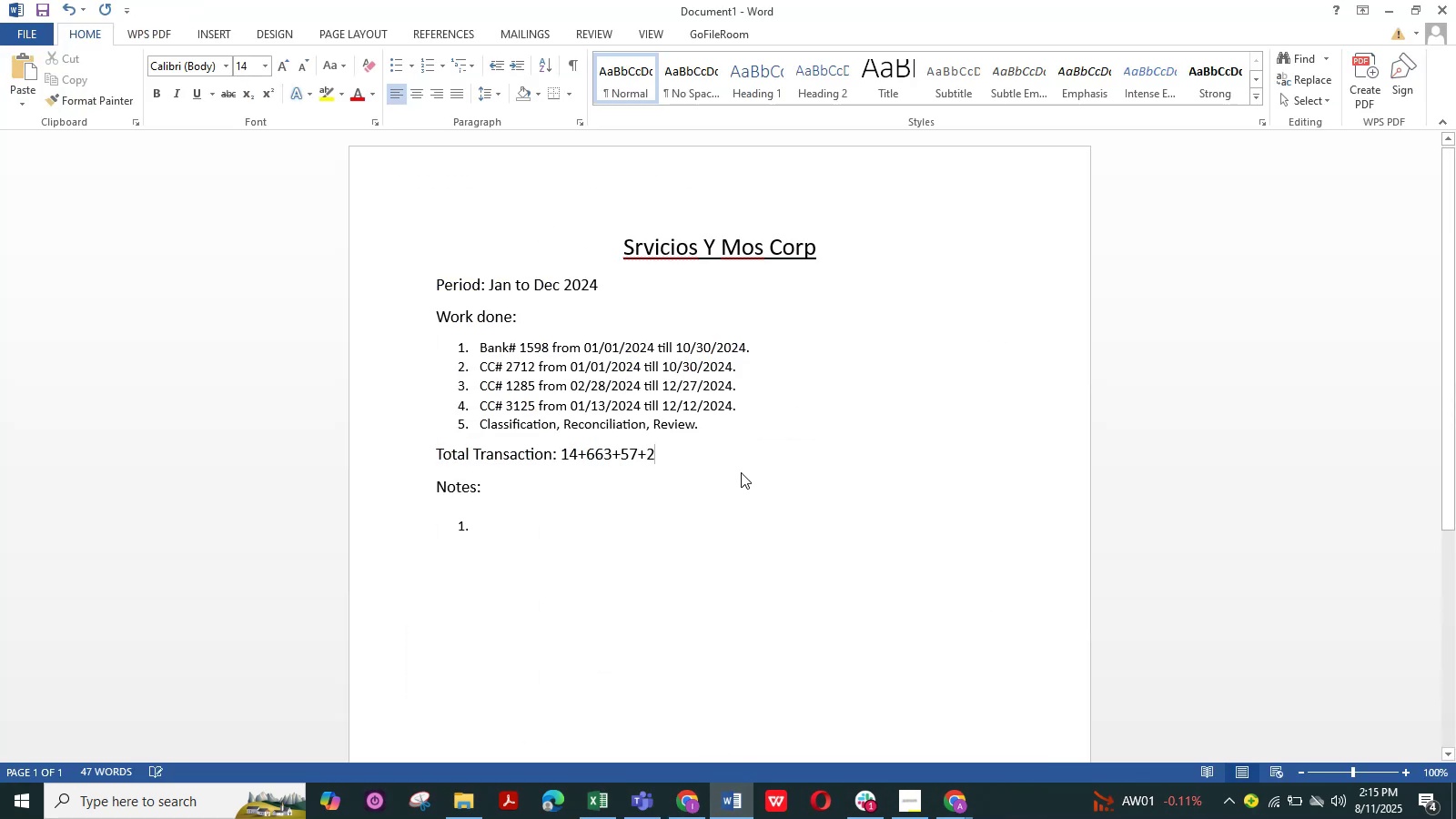 
key(Numpad1)
 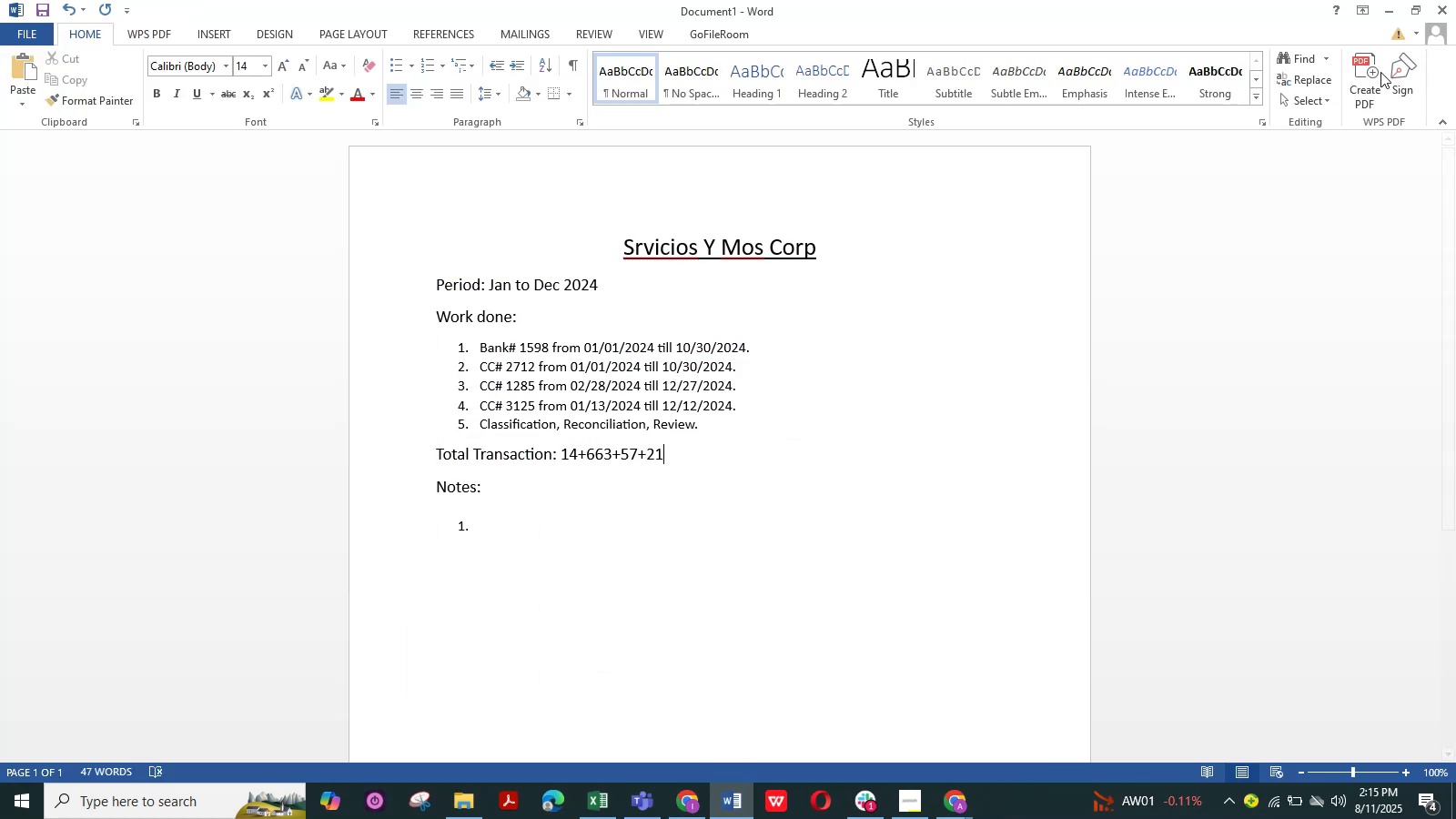 
left_click_drag(start_coordinate=[1377, 0], to_coordinate=[1383, 0])
 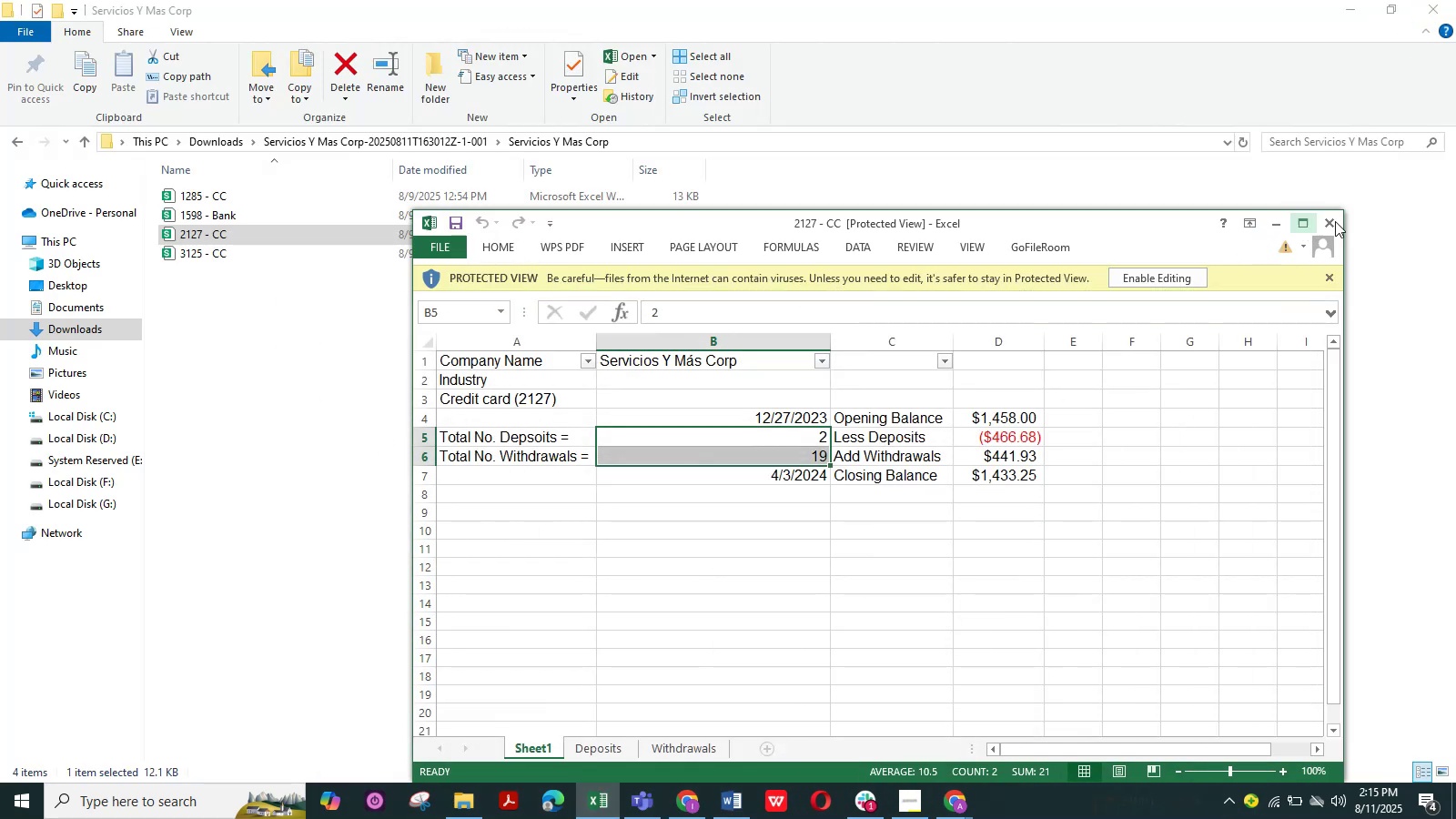 
left_click([1334, 220])
 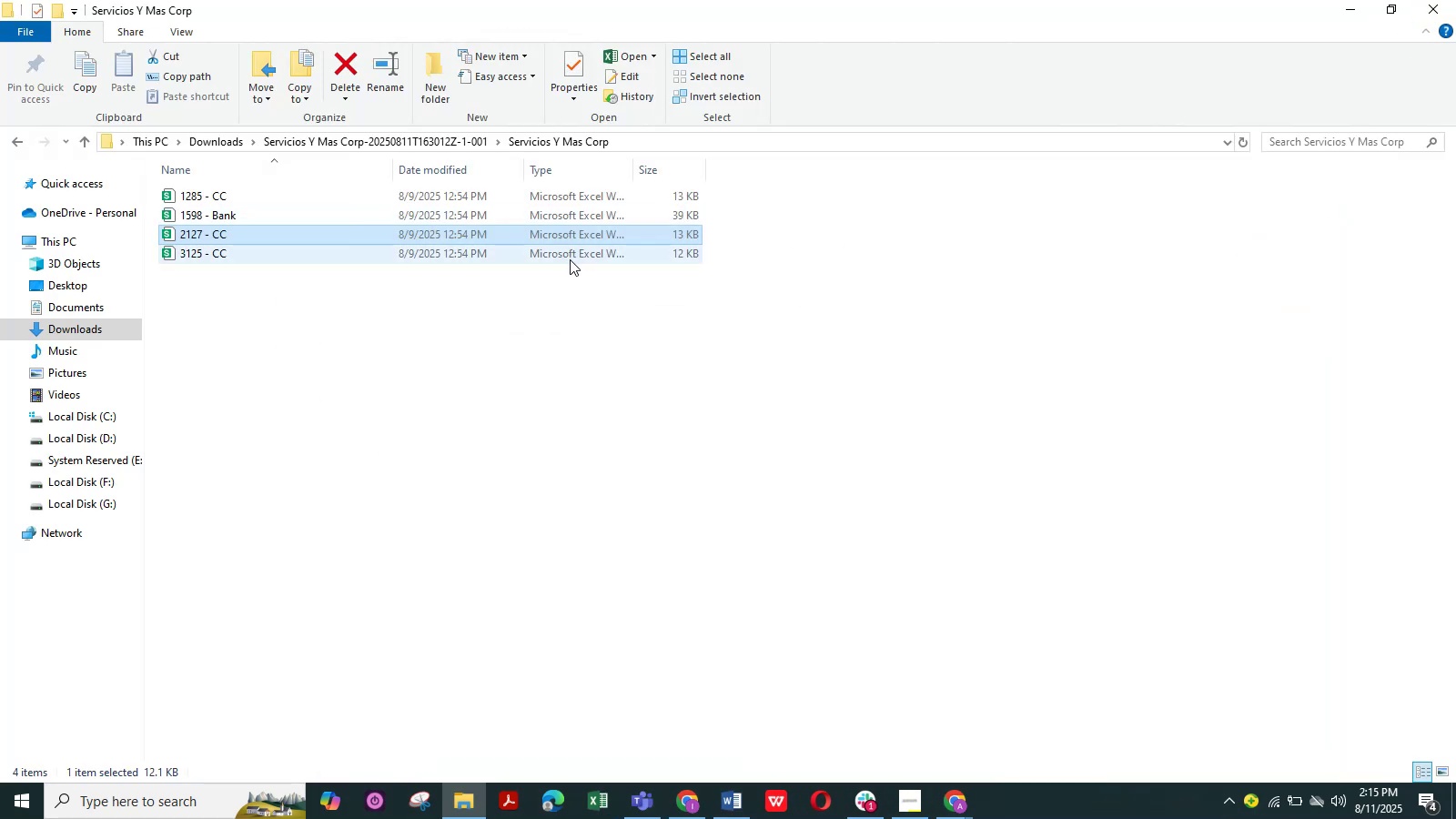 
double_click([570, 259])
 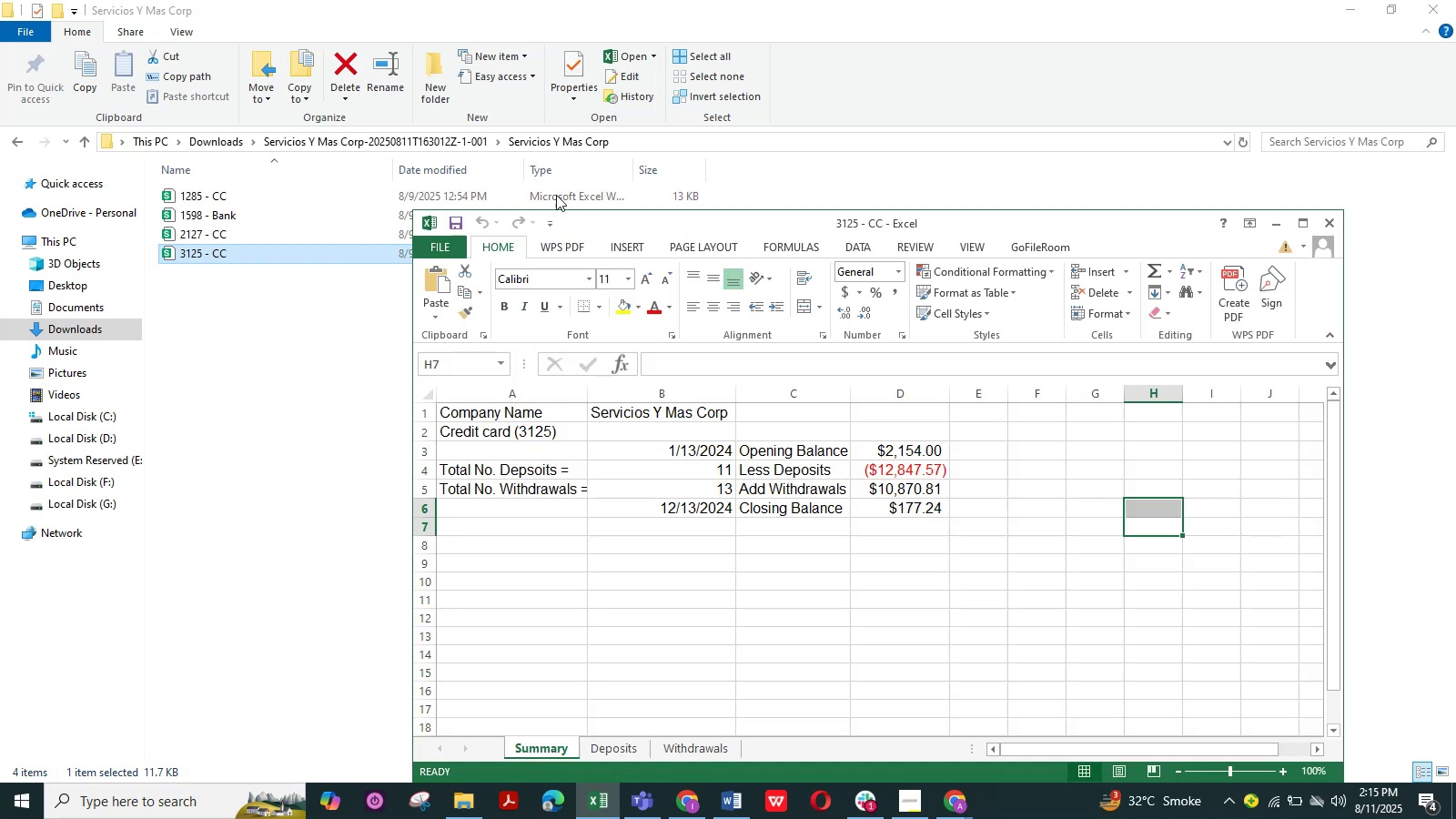 
left_click_drag(start_coordinate=[703, 467], to_coordinate=[709, 491])
 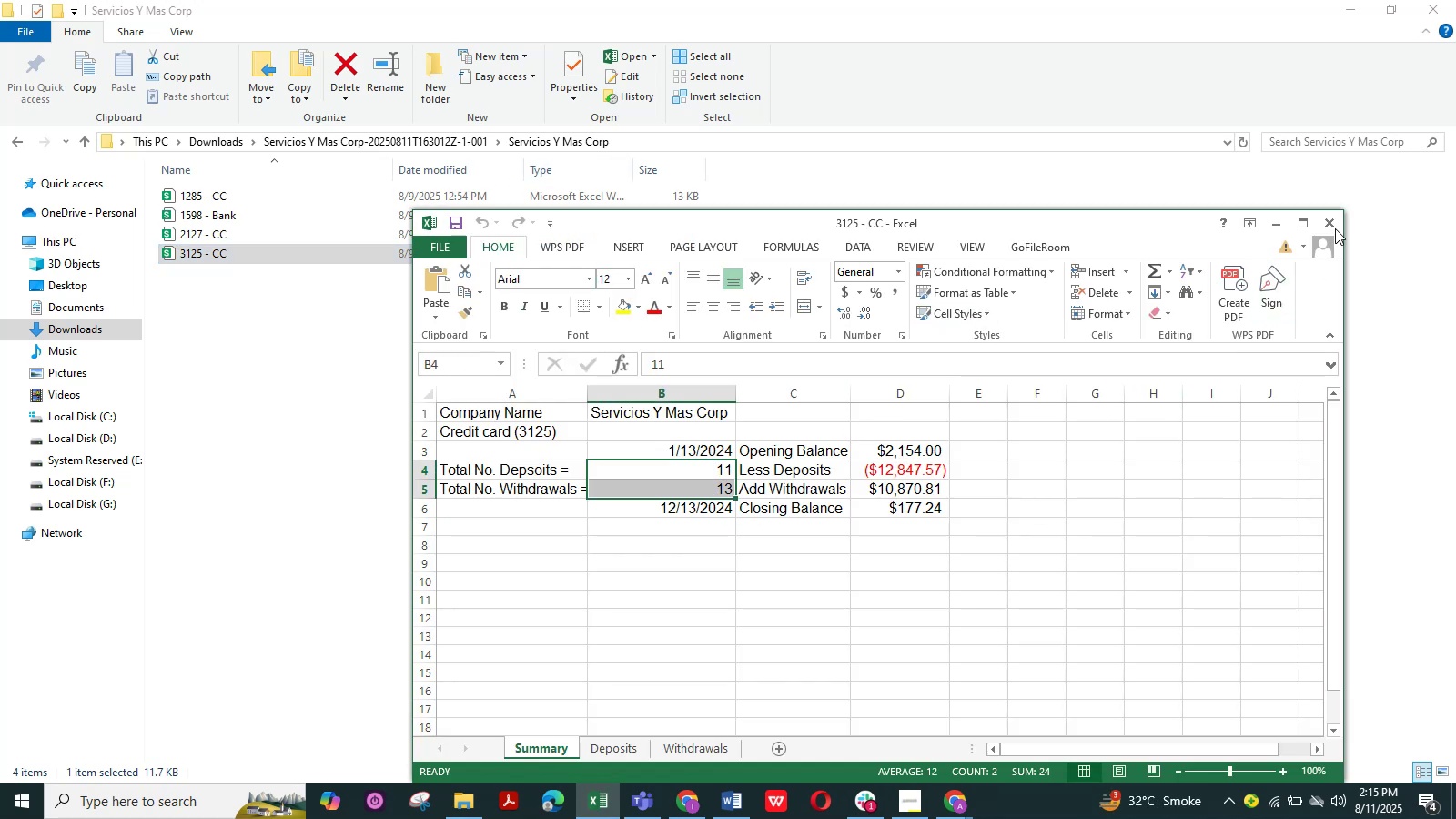 
left_click([741, 800])
 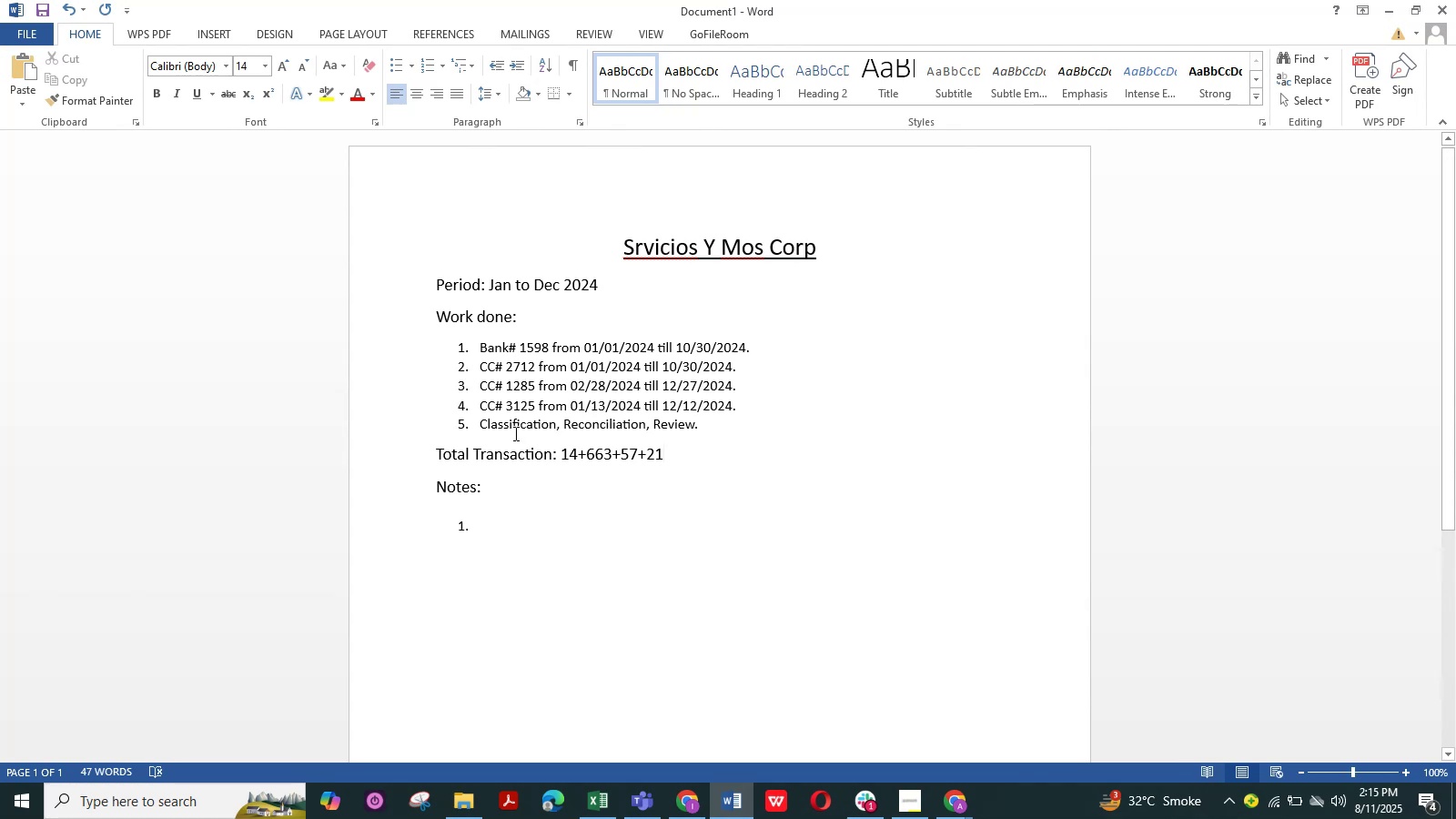 
left_click([571, 459])
 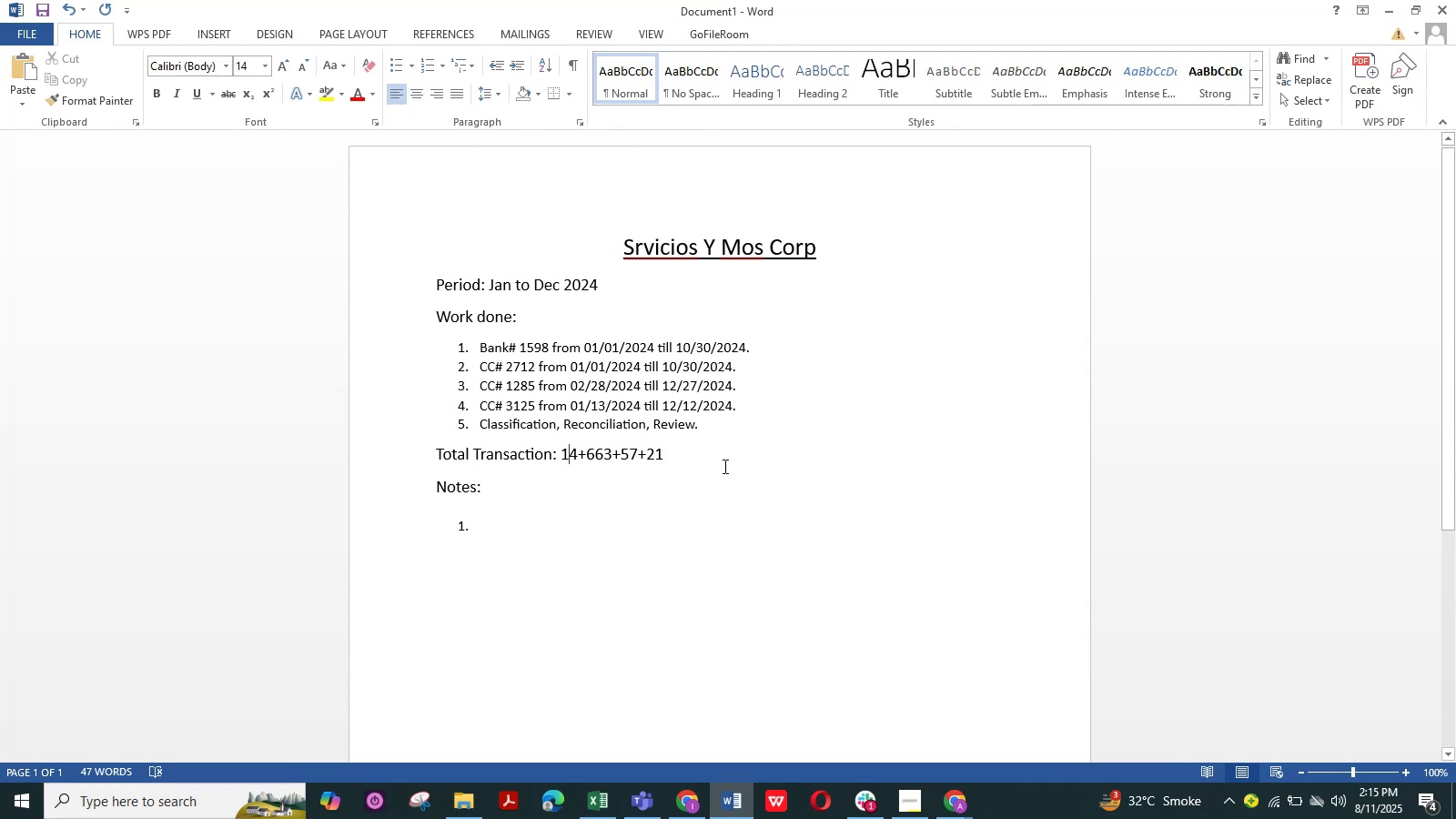 
key(Numpad2)
 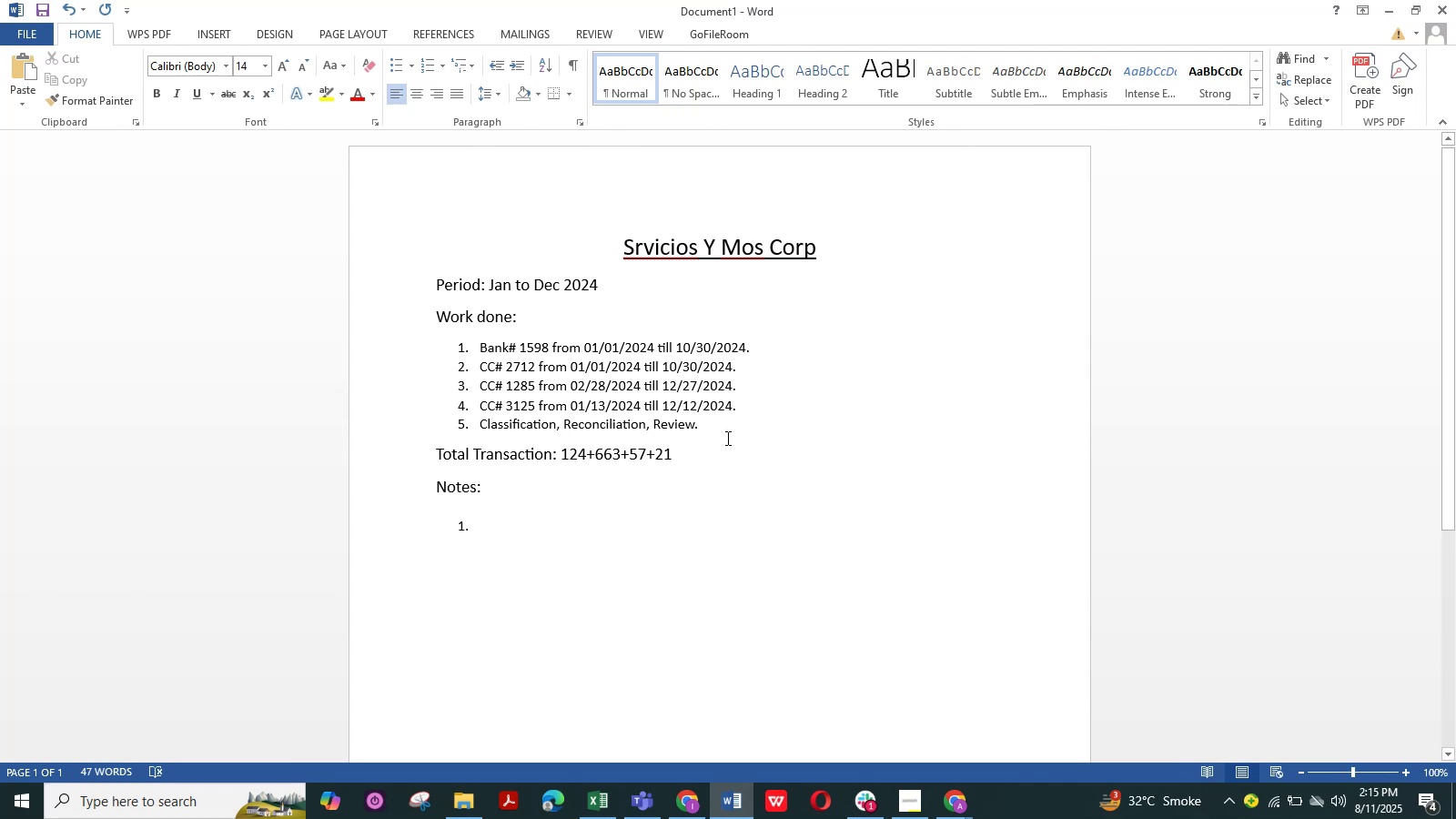 
key(ArrowLeft)
 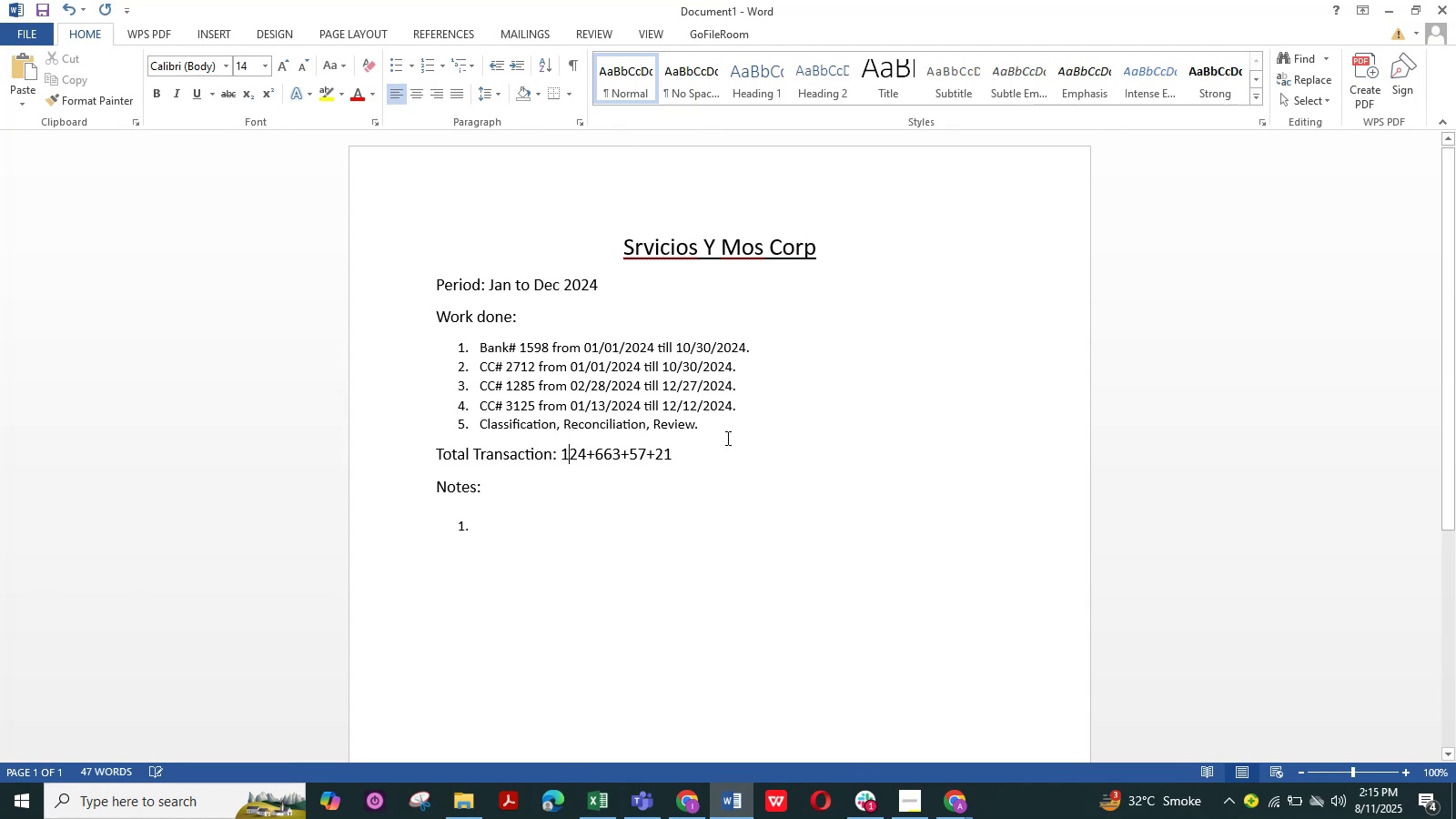 
key(Backspace)
 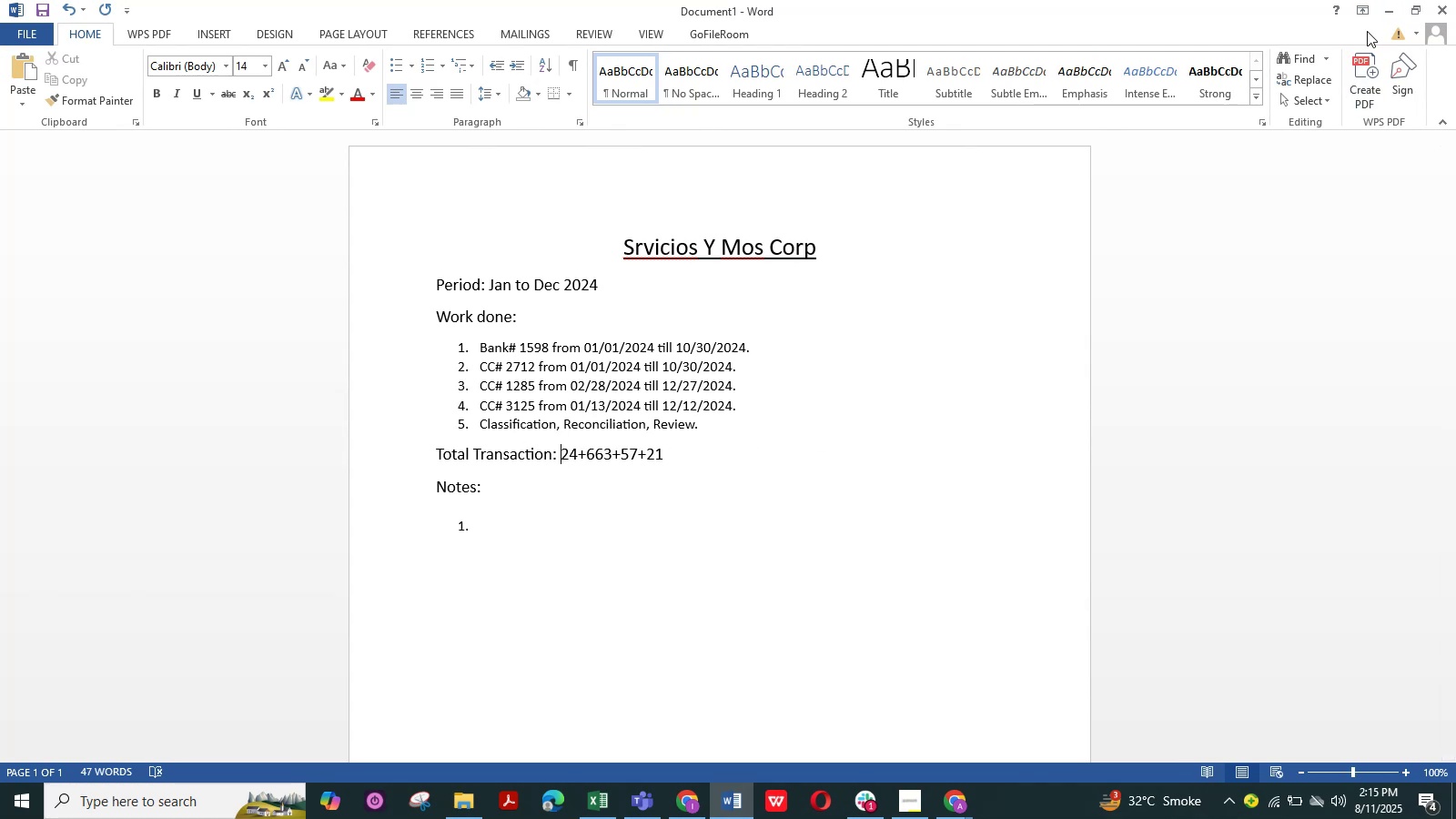 
left_click([1390, 18])
 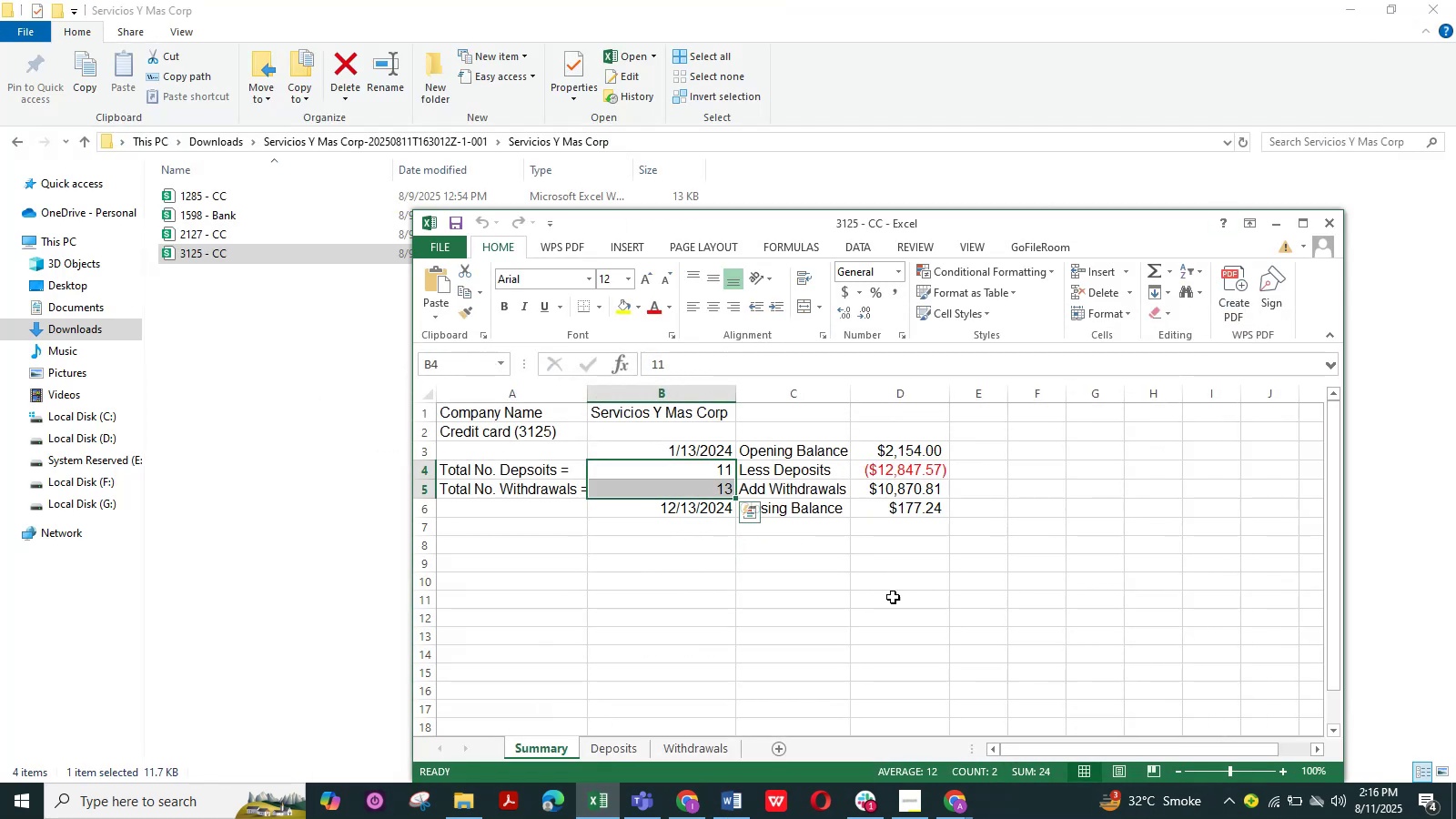 
wait(8.24)
 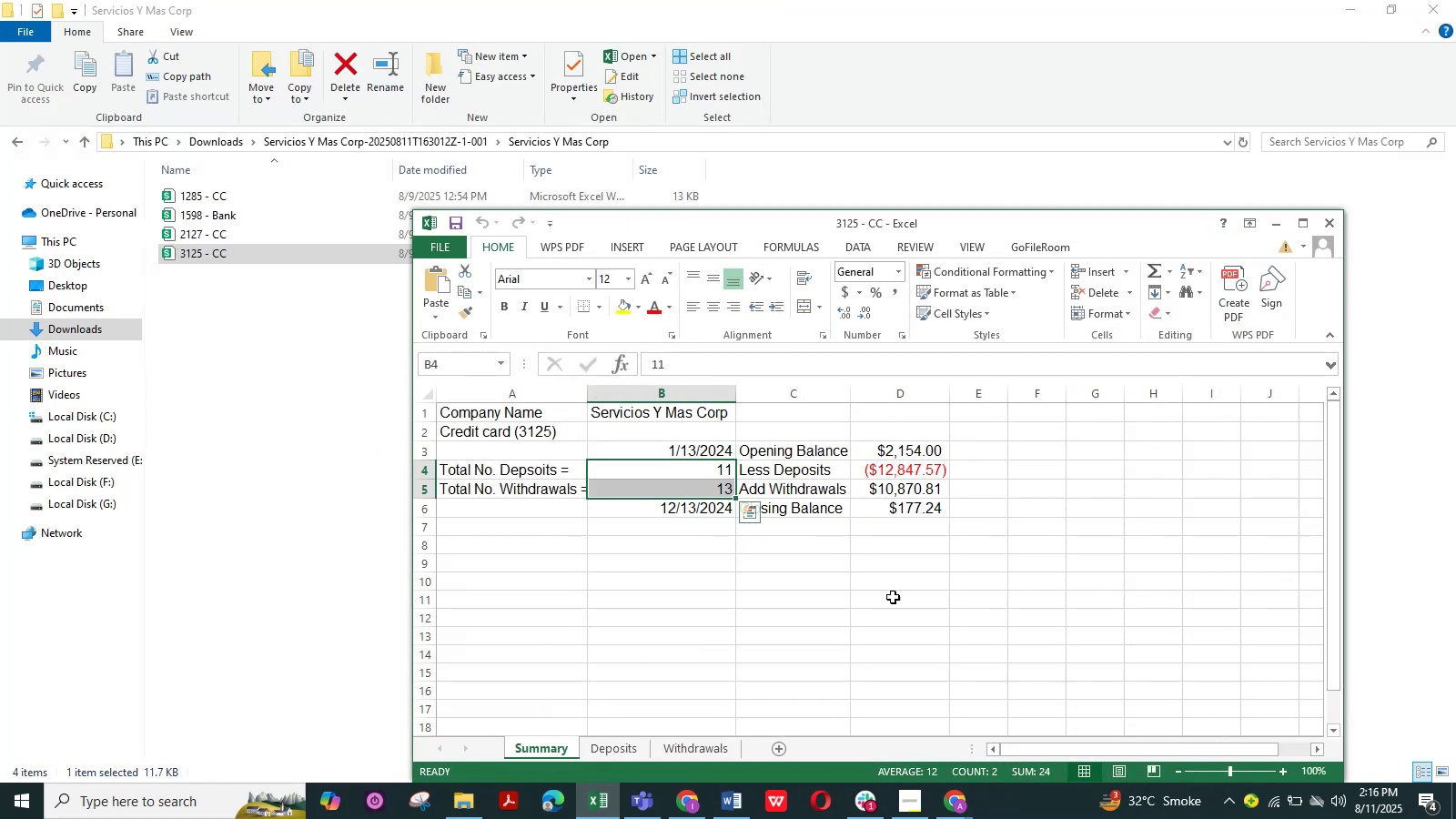 
left_click([1322, 228])
 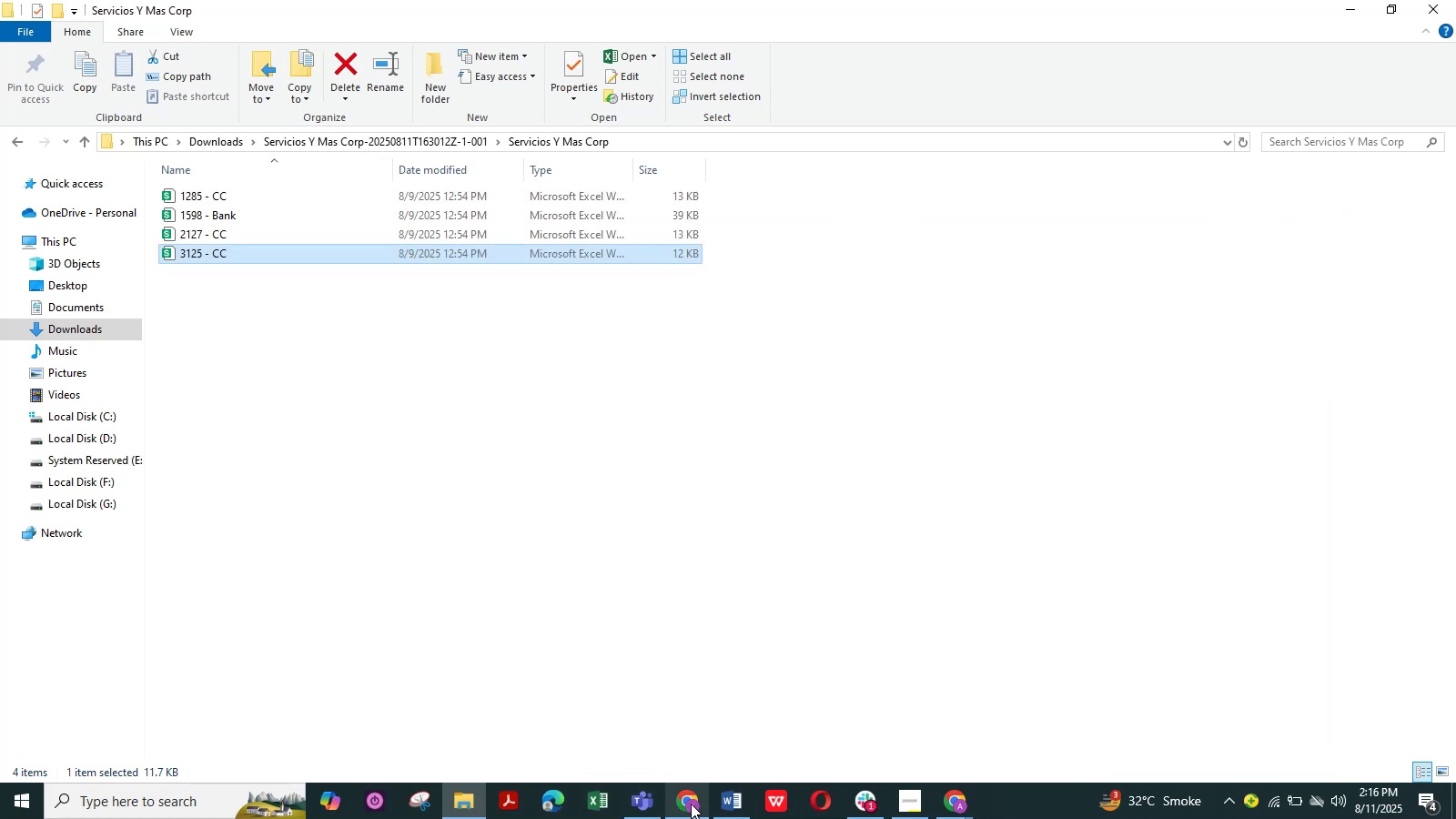 
left_click([719, 804])
 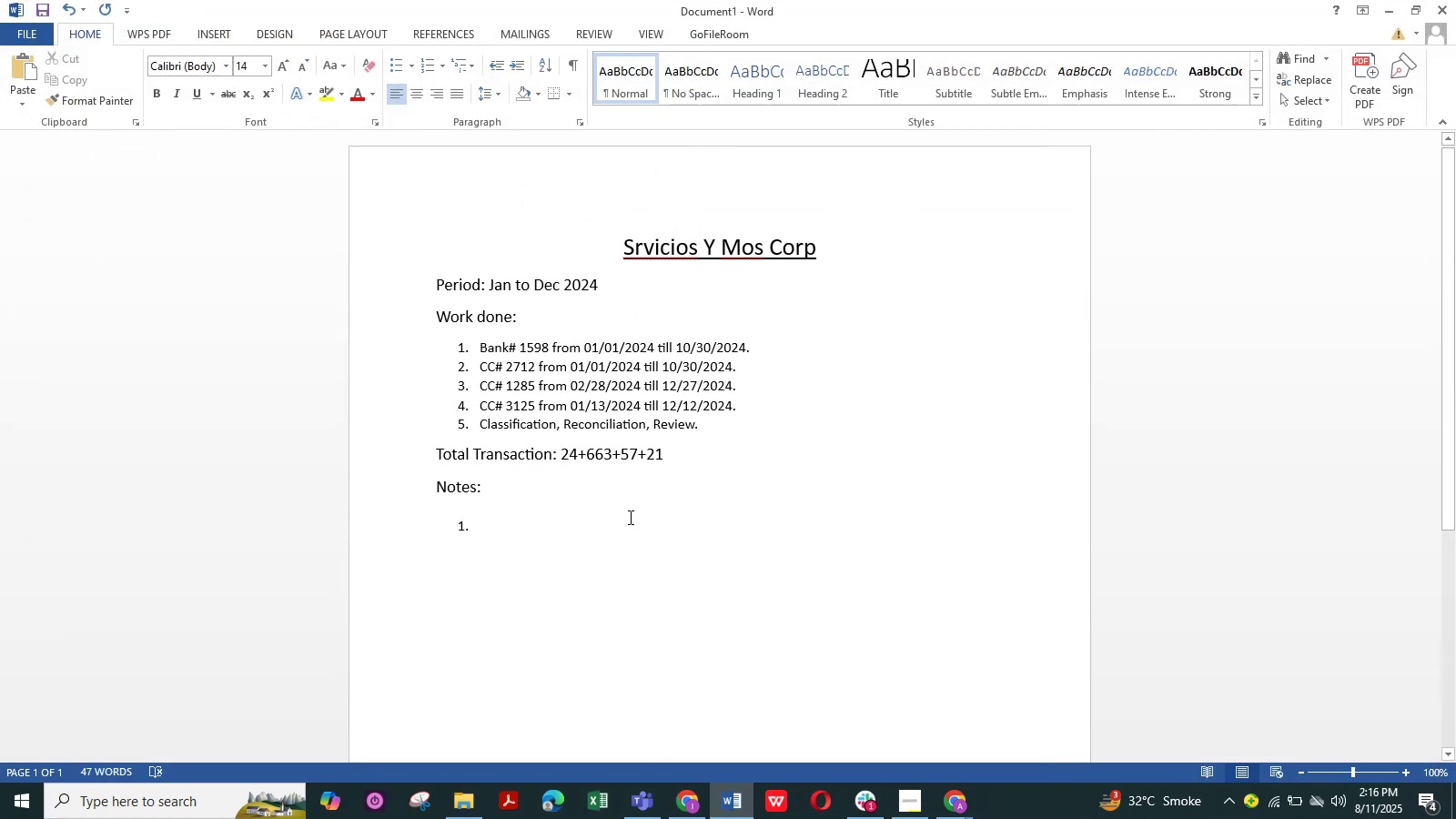 
left_click_drag(start_coordinate=[701, 462], to_coordinate=[561, 464])
 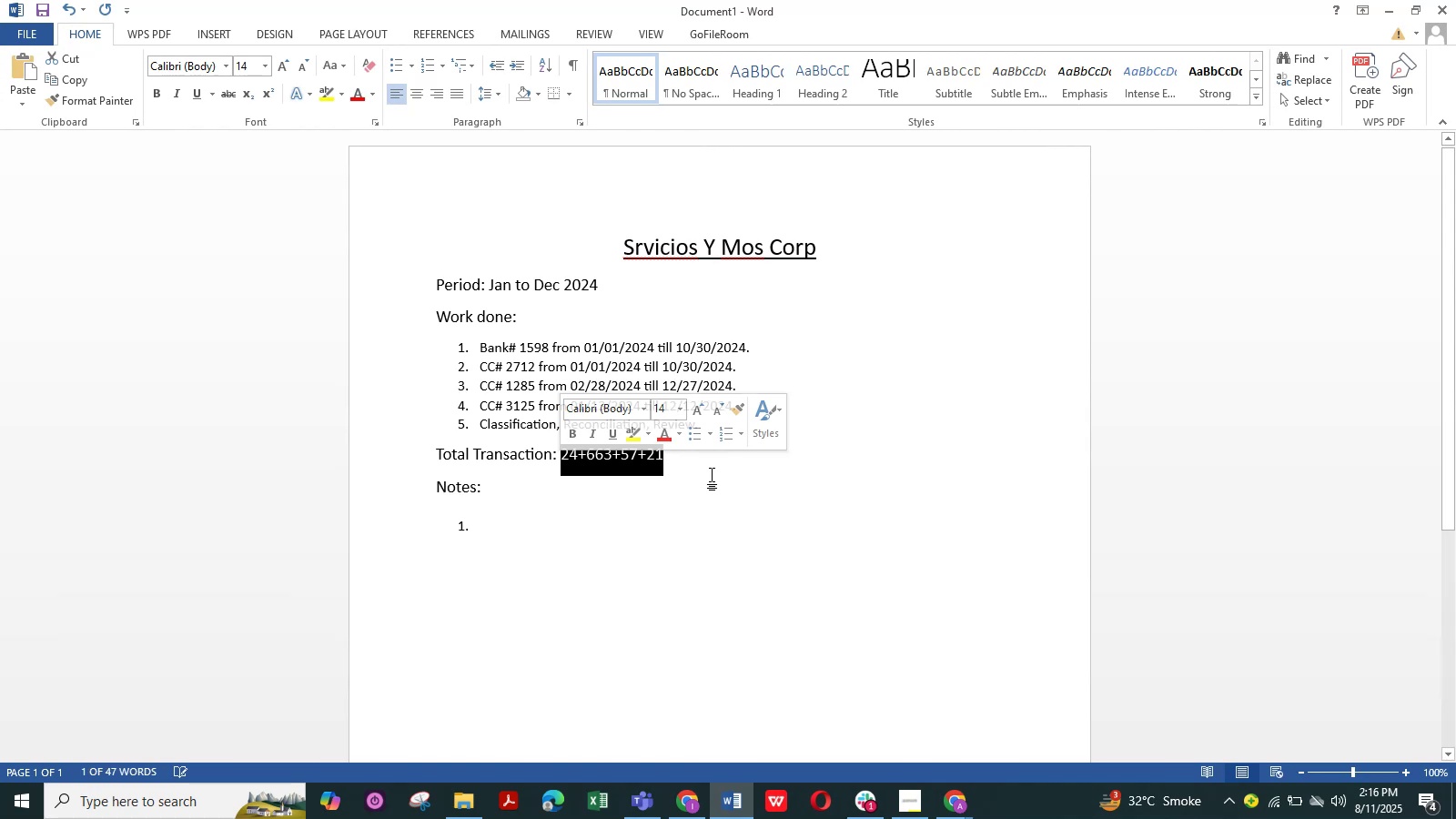 
left_click([712, 474])
 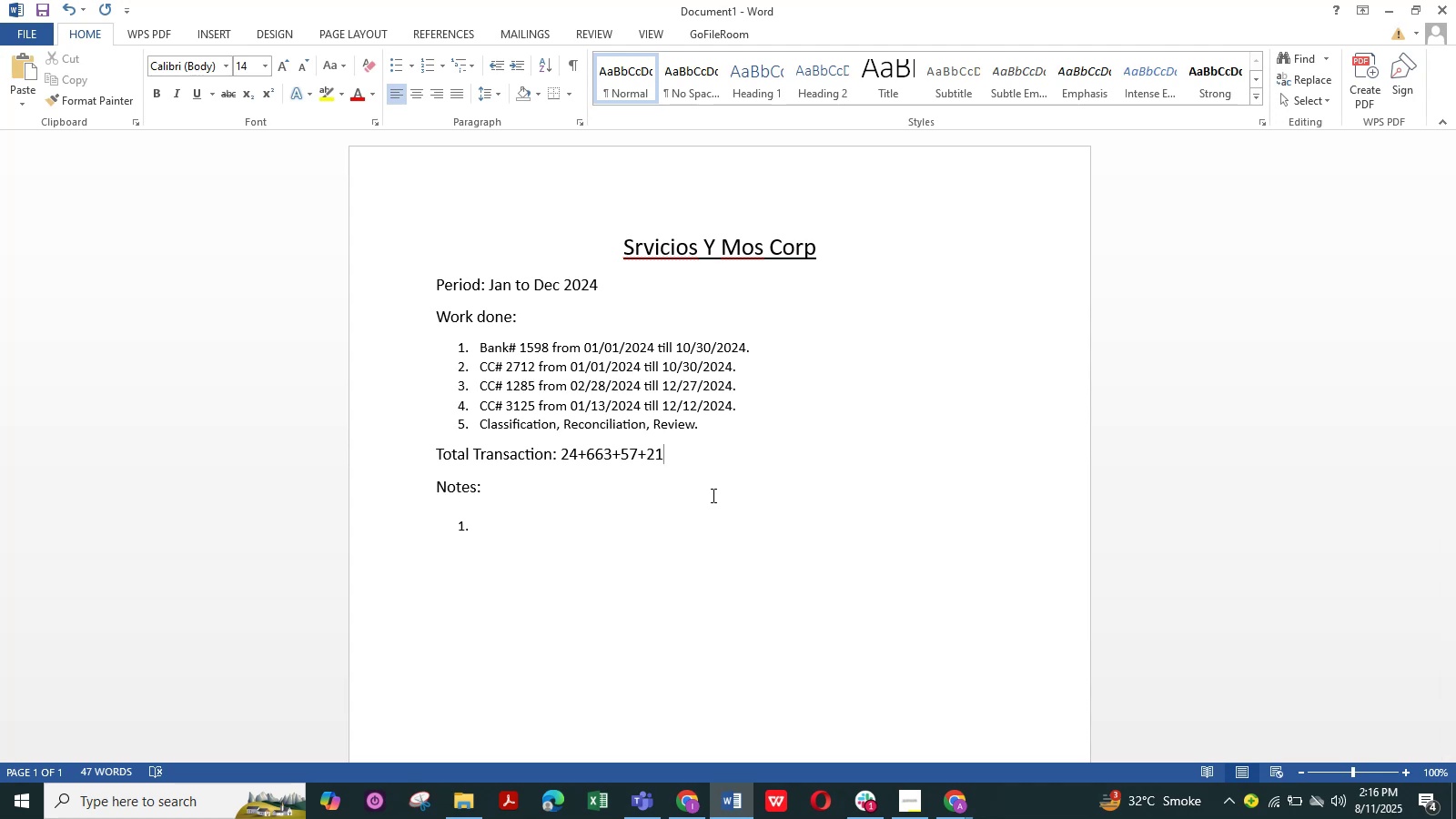 
wait(19.14)
 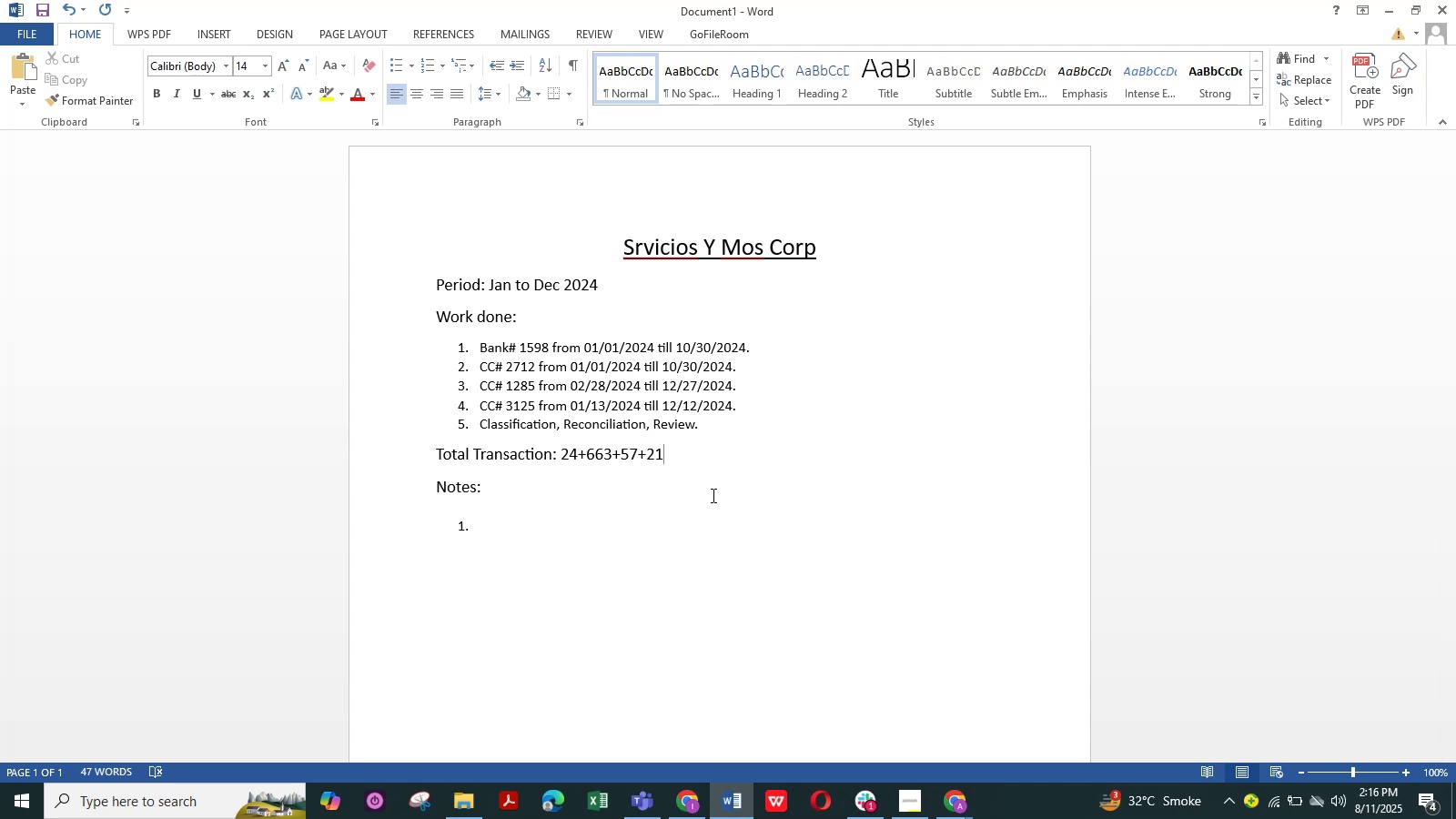 
left_click_drag(start_coordinate=[684, 445], to_coordinate=[565, 451])
 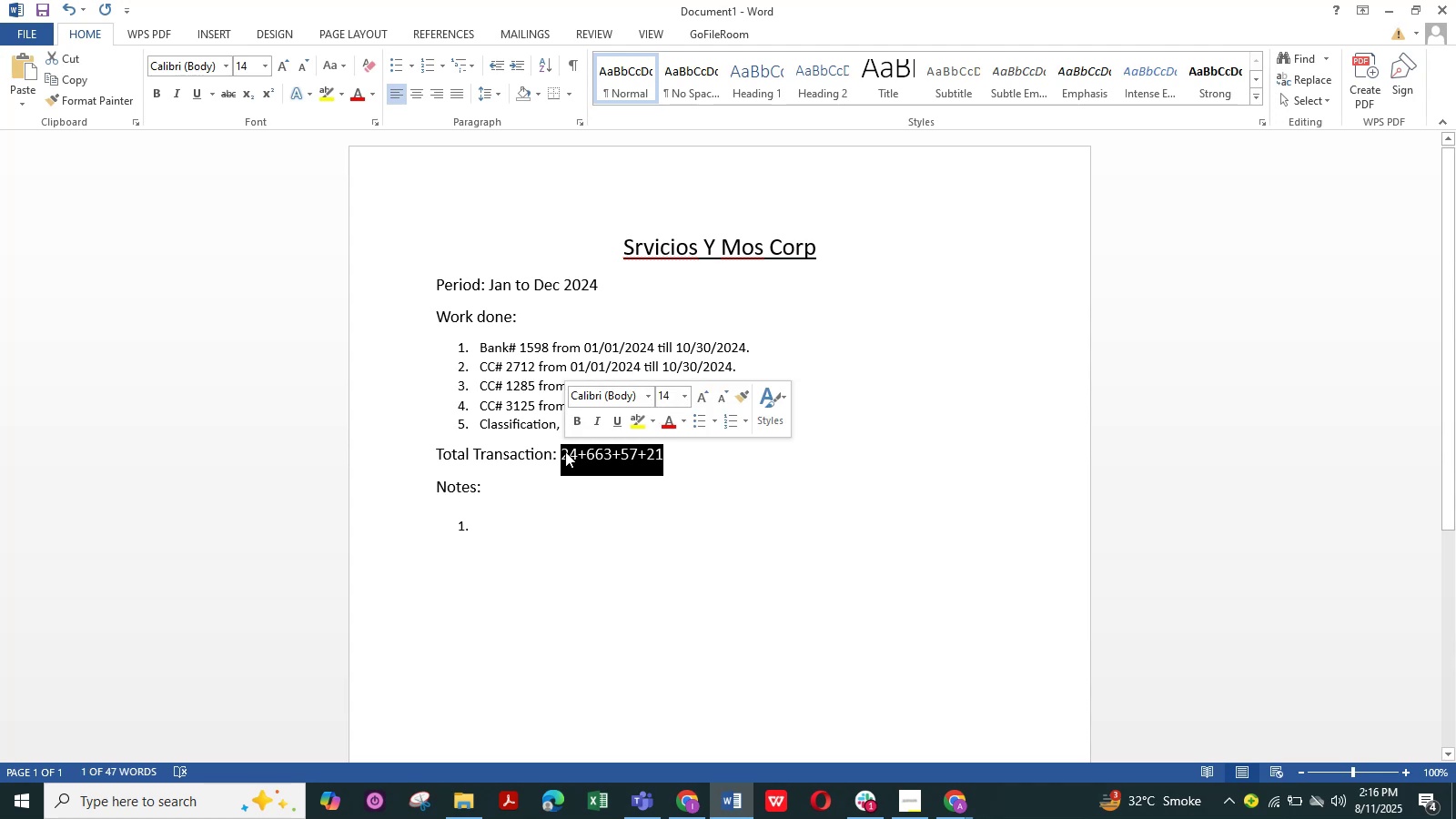 
key(Numpad7)
 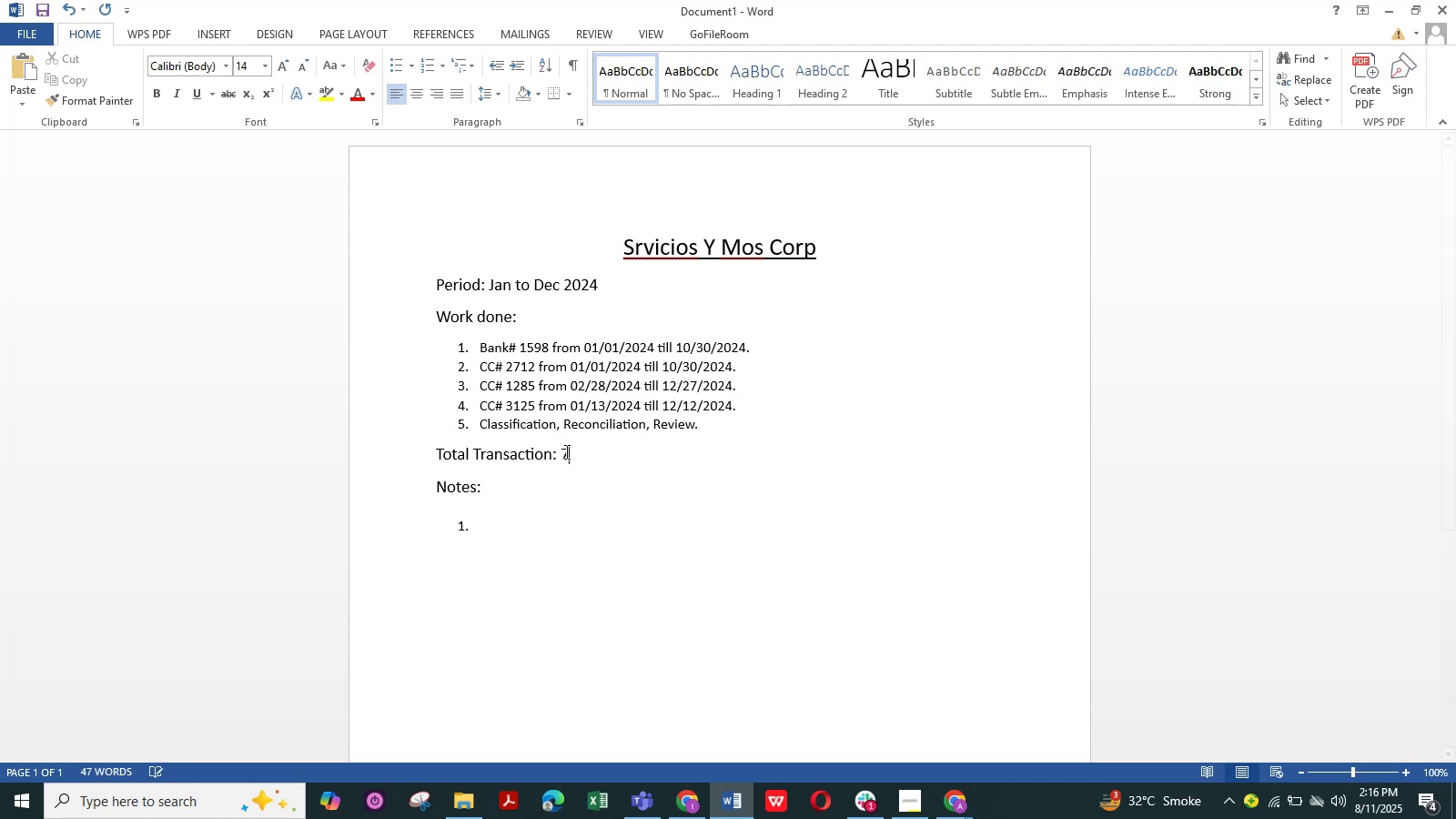 
key(Numpad6)
 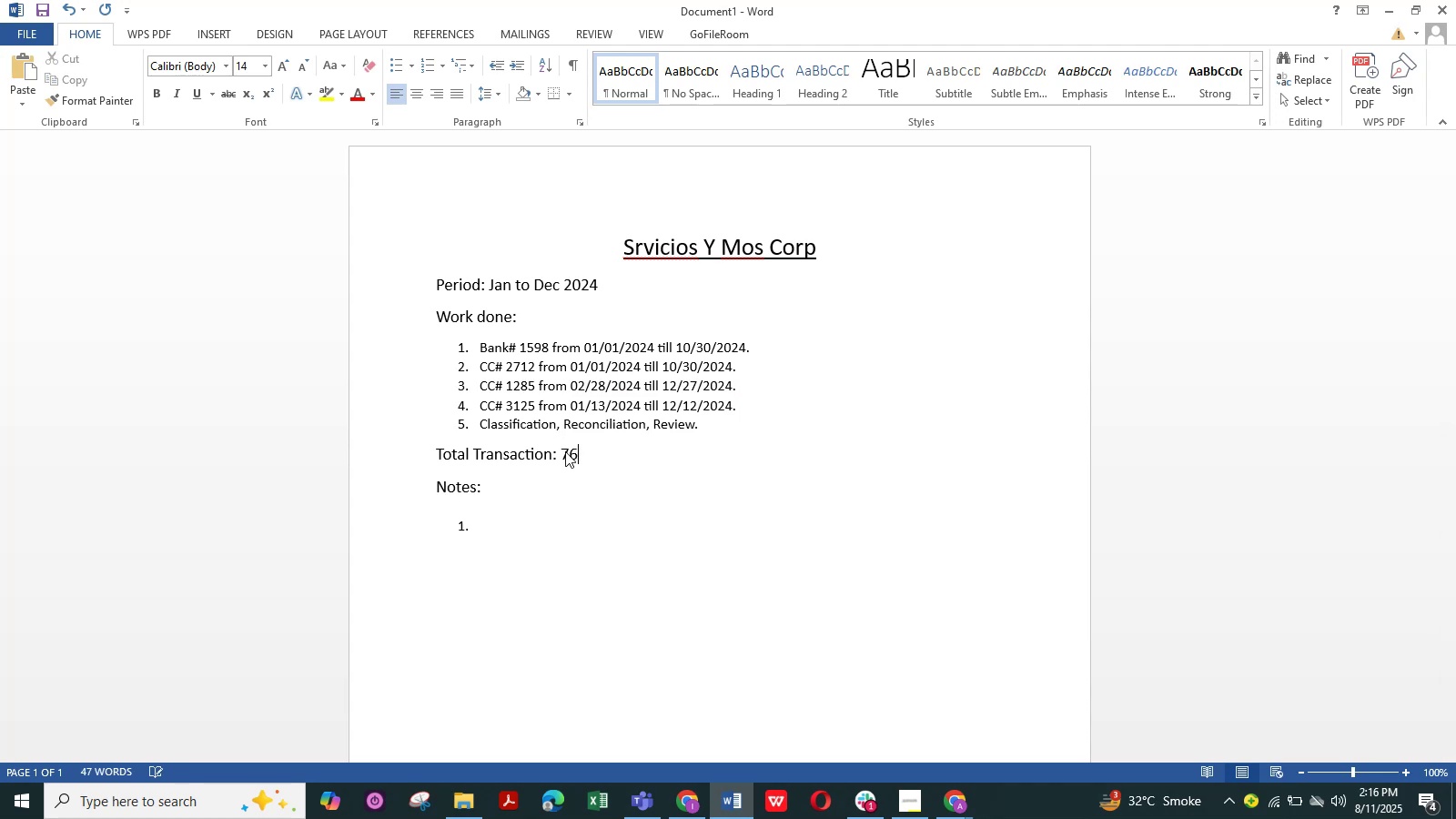 
key(Numpad5)
 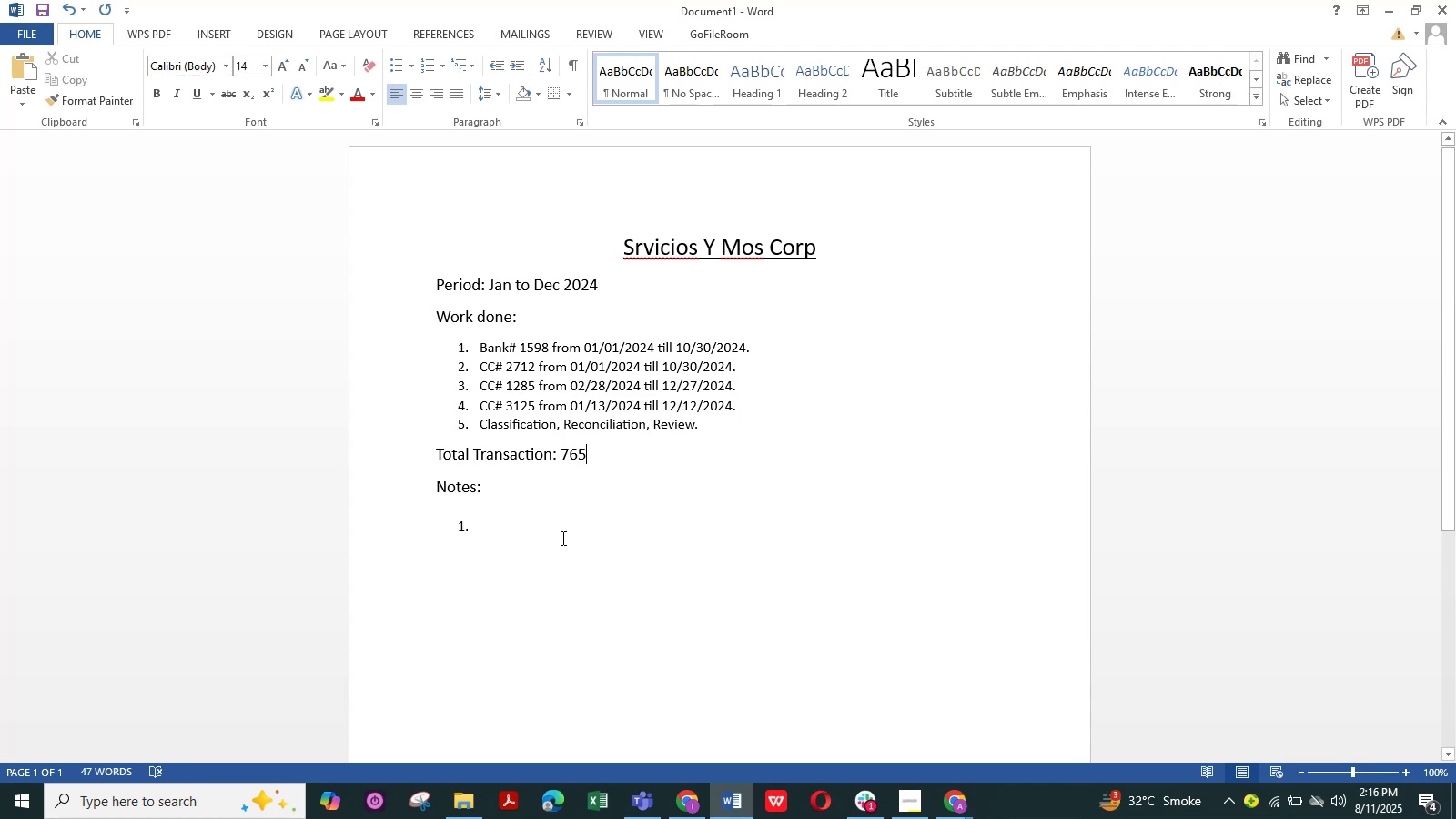 
left_click([510, 528])
 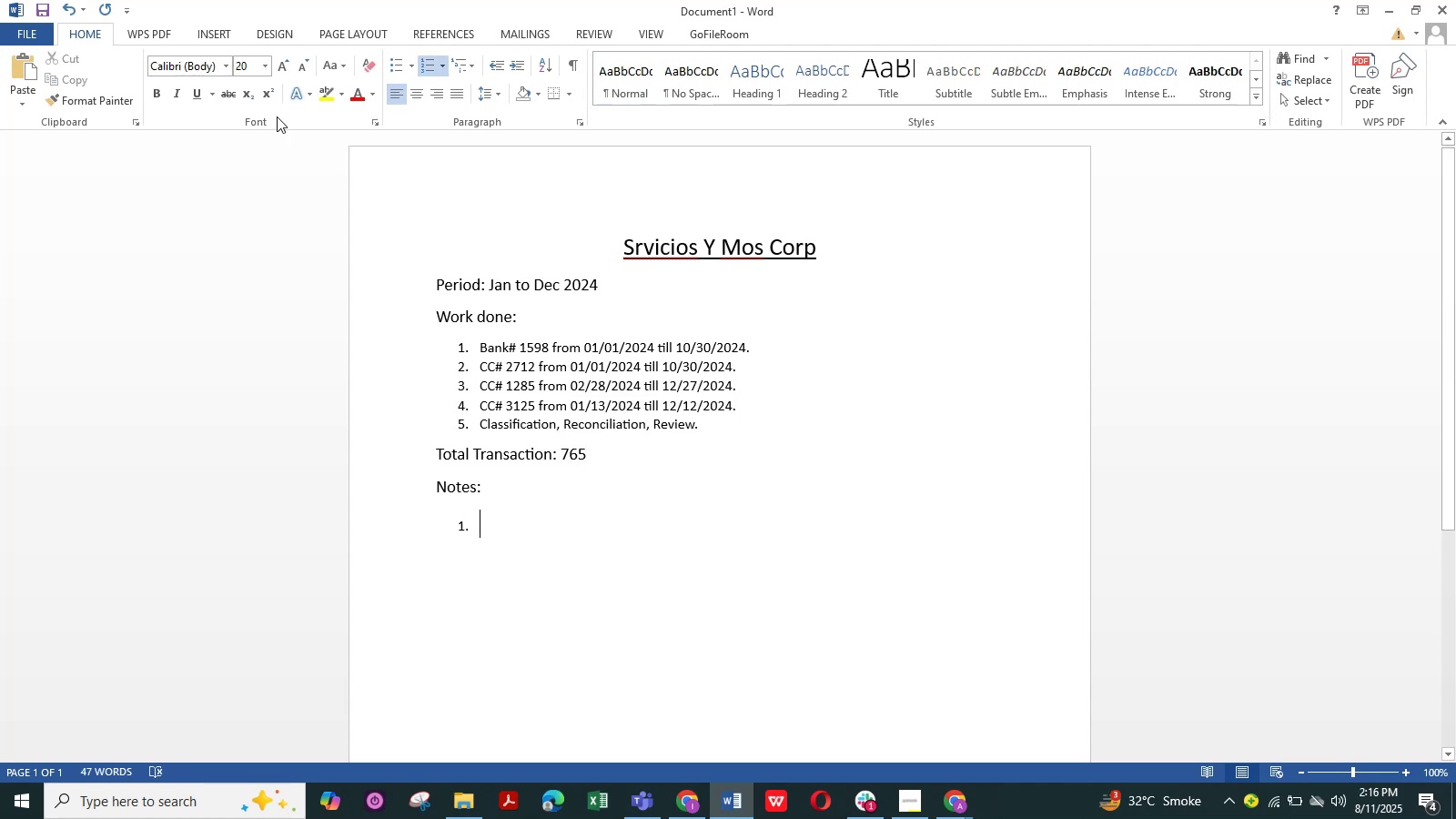 
left_click([256, 66])
 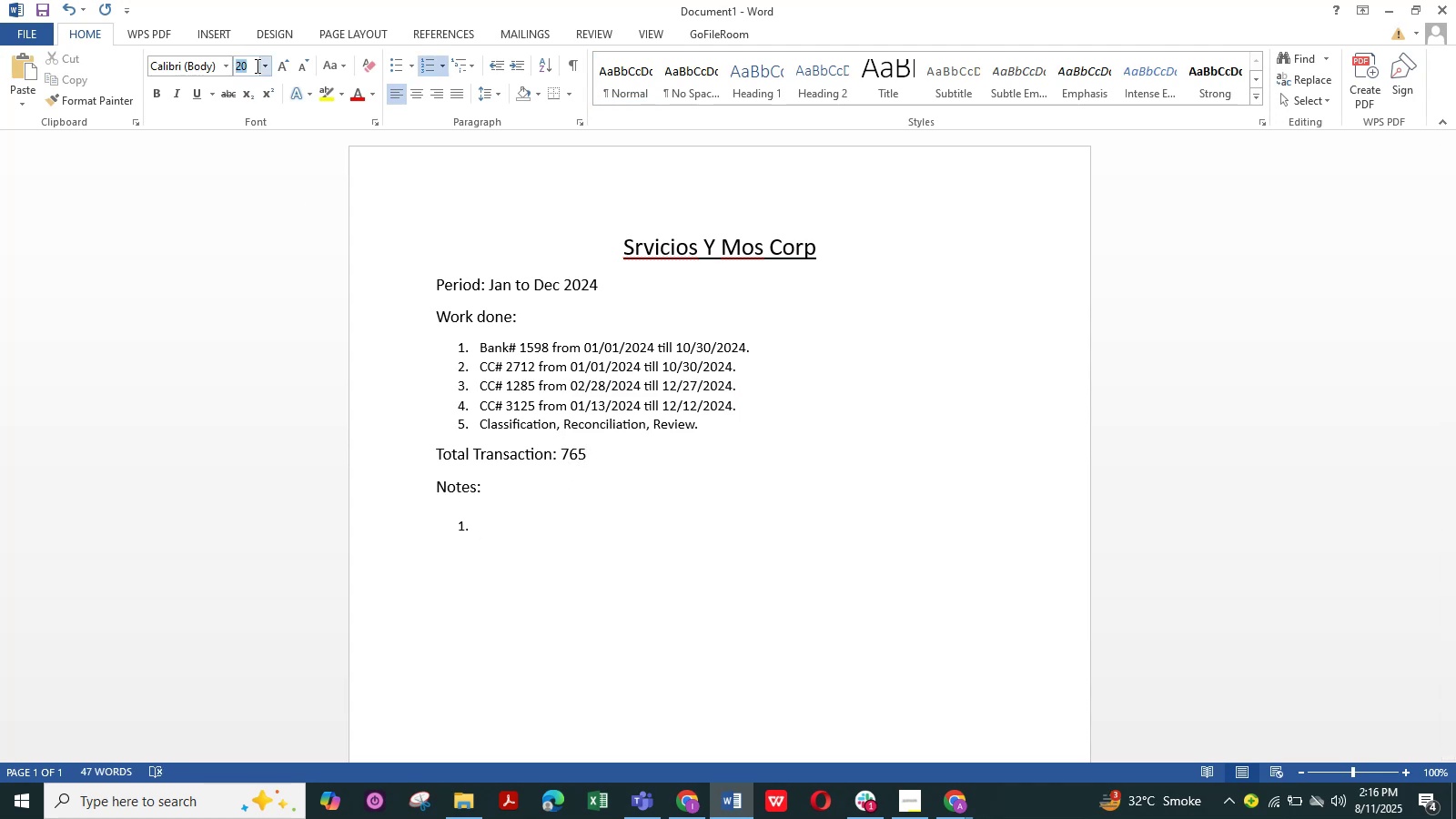 
key(Numpad1)
 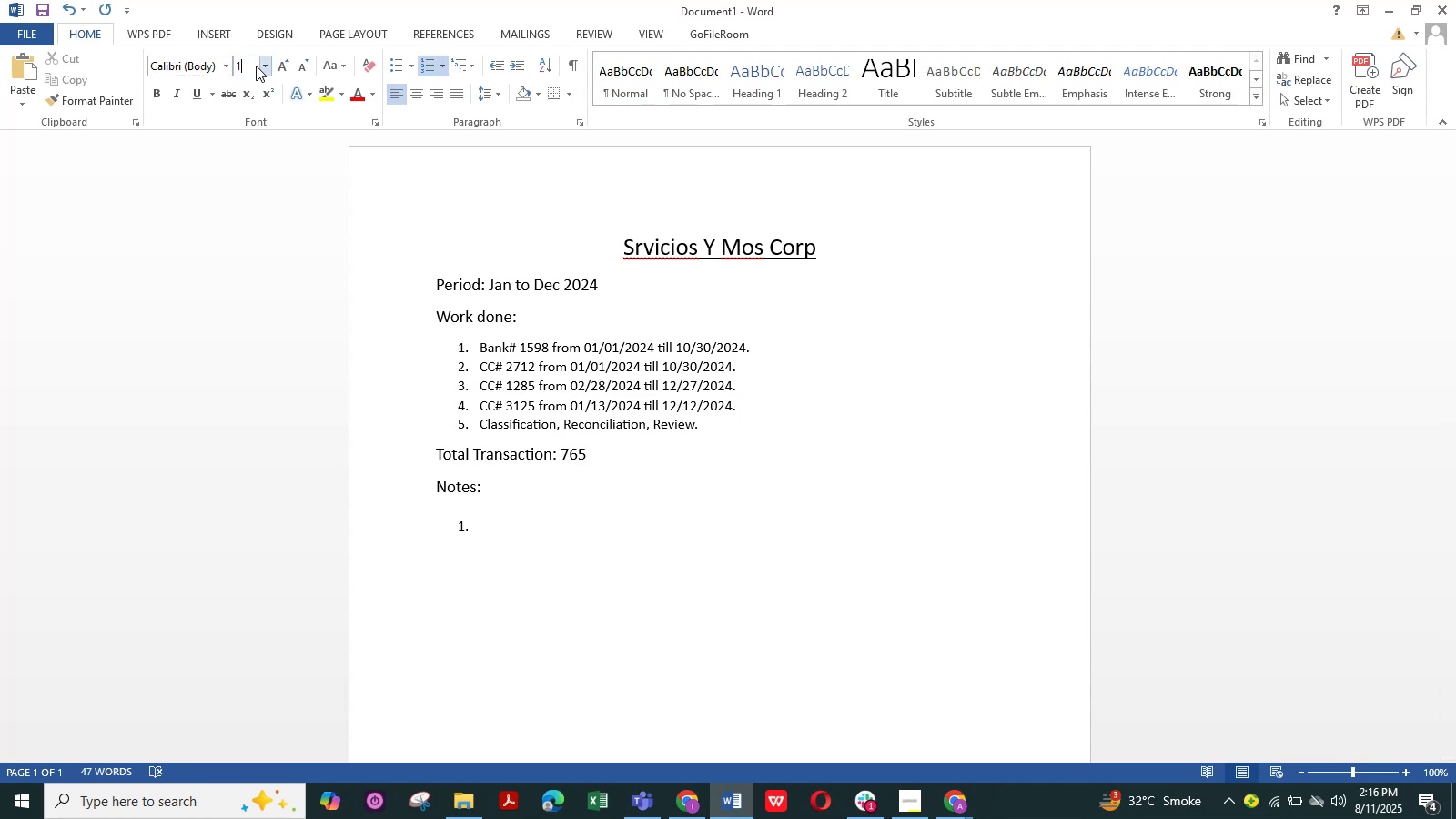 
key(Numpad2)
 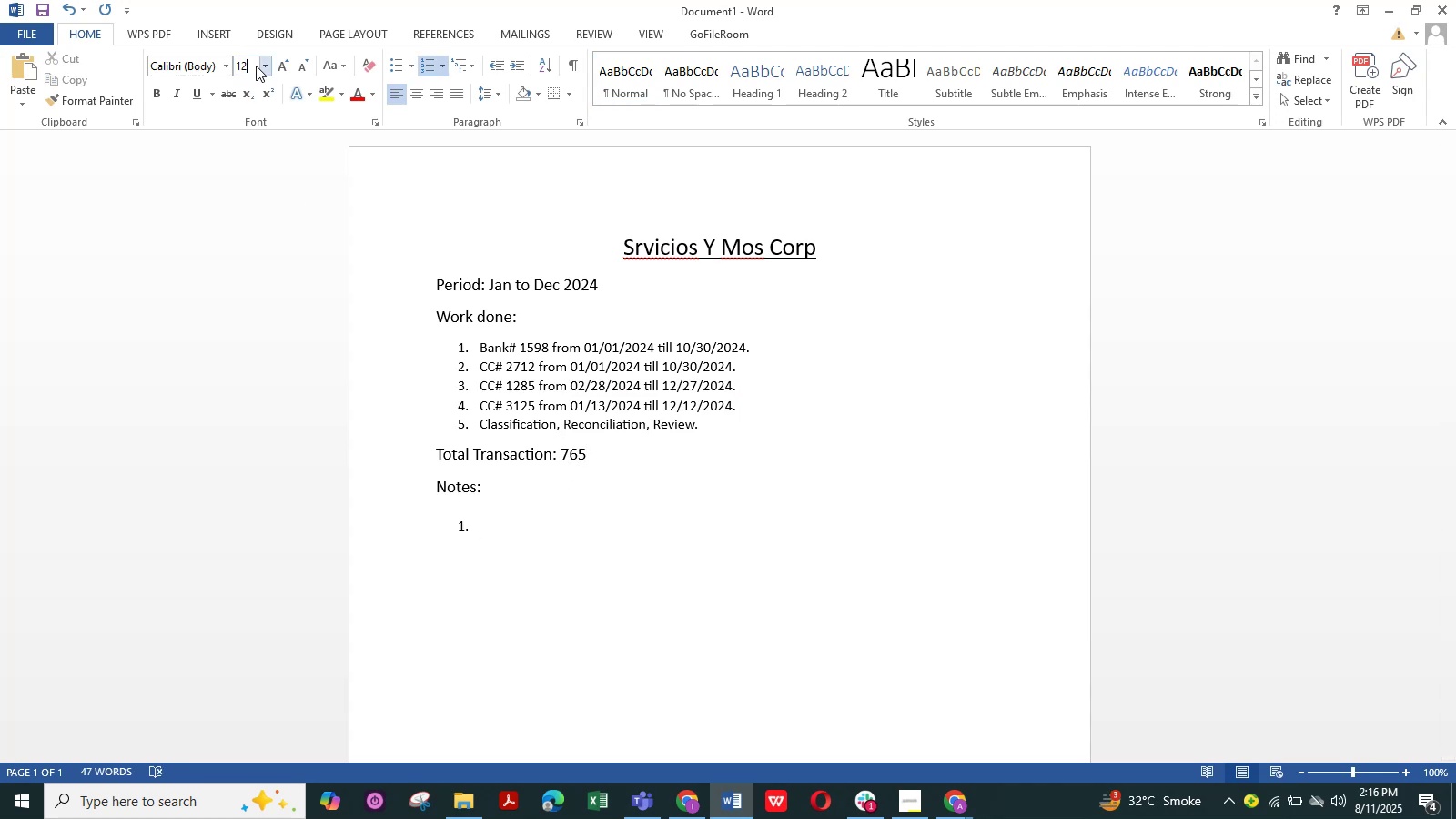 
key(NumpadEnter)
 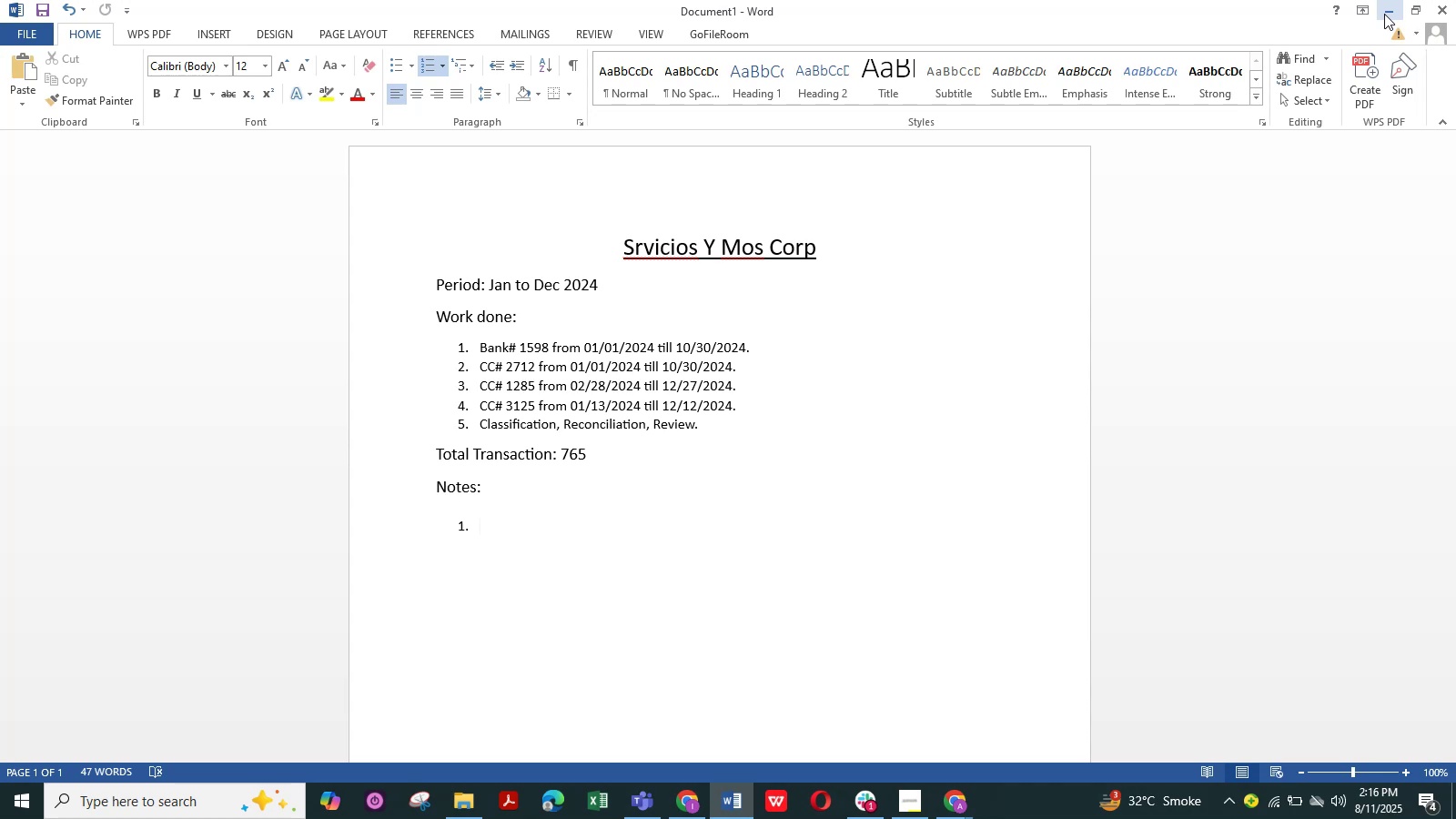 
wait(19.25)
 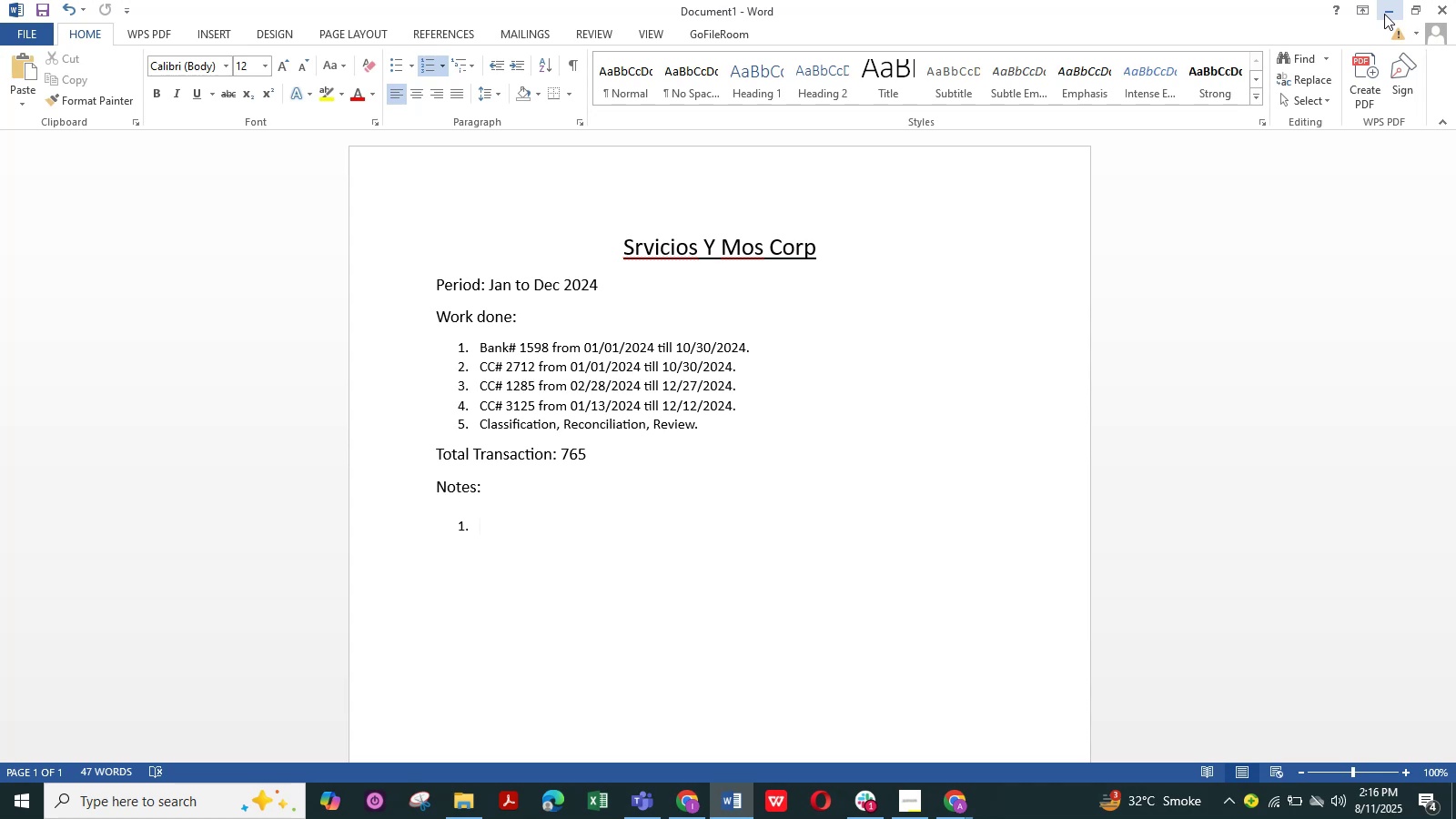 
left_click([1390, 2])
 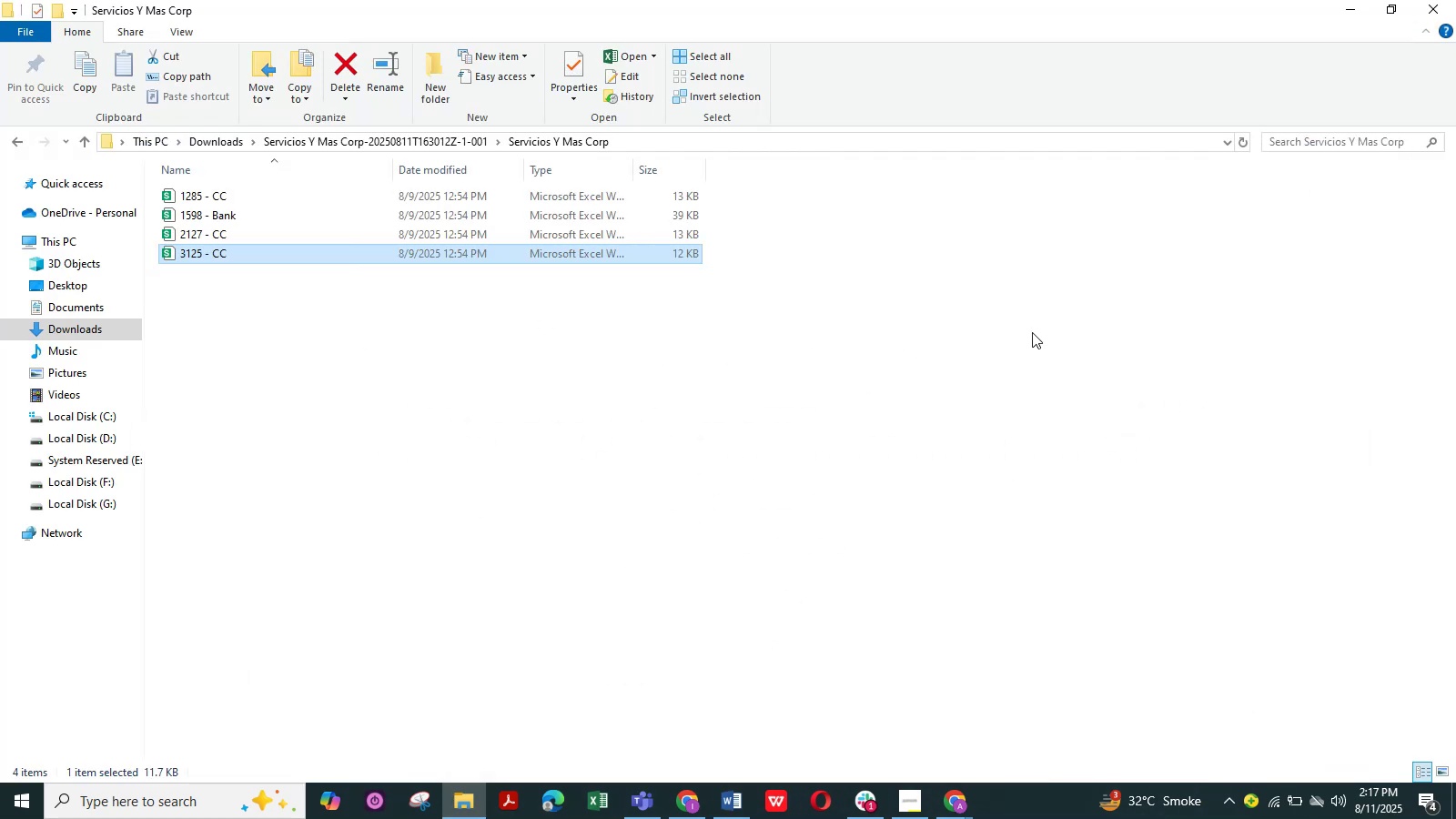 
left_click([959, 330])
 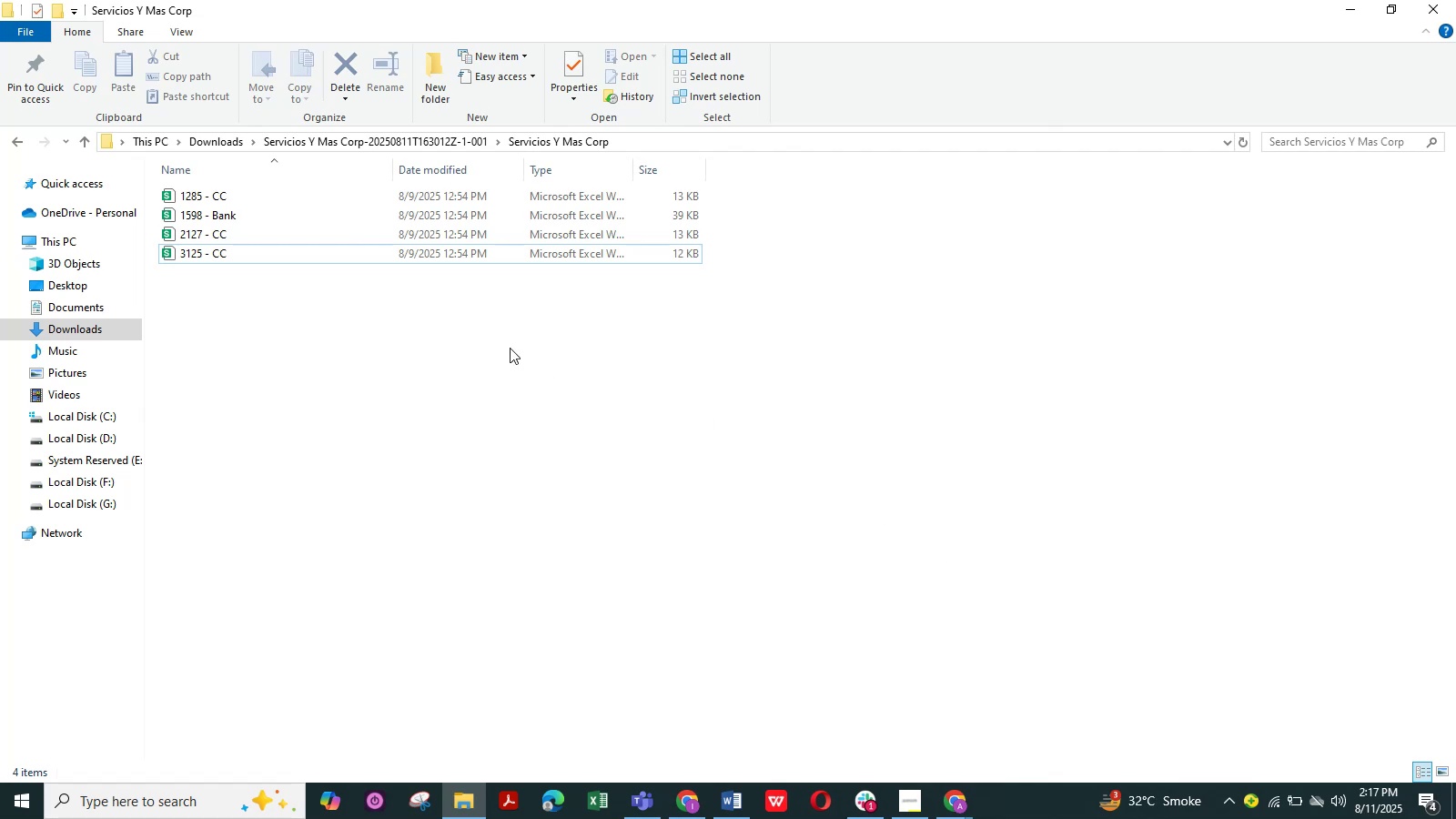 
wait(5.44)
 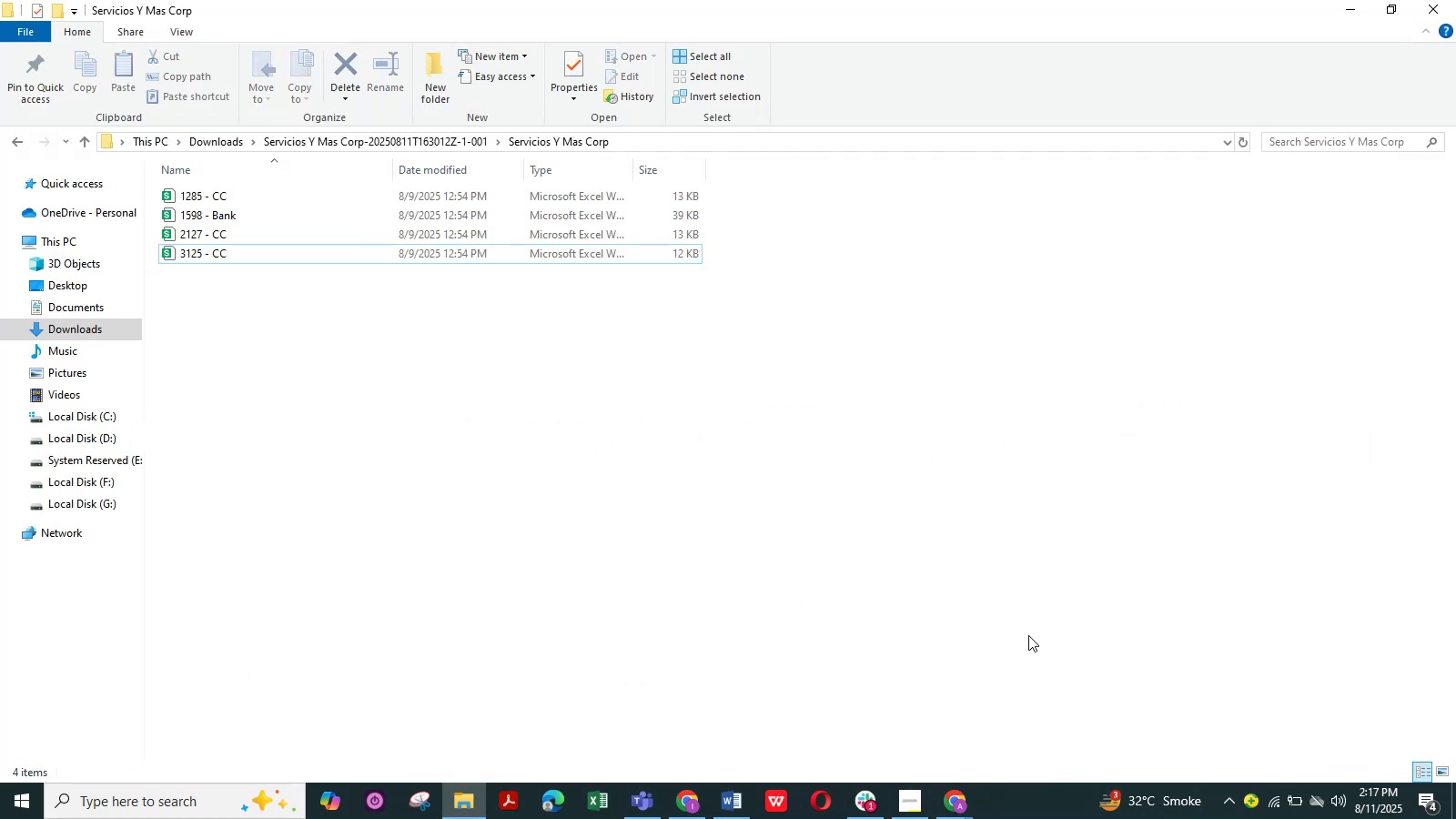 
double_click([506, 220])
 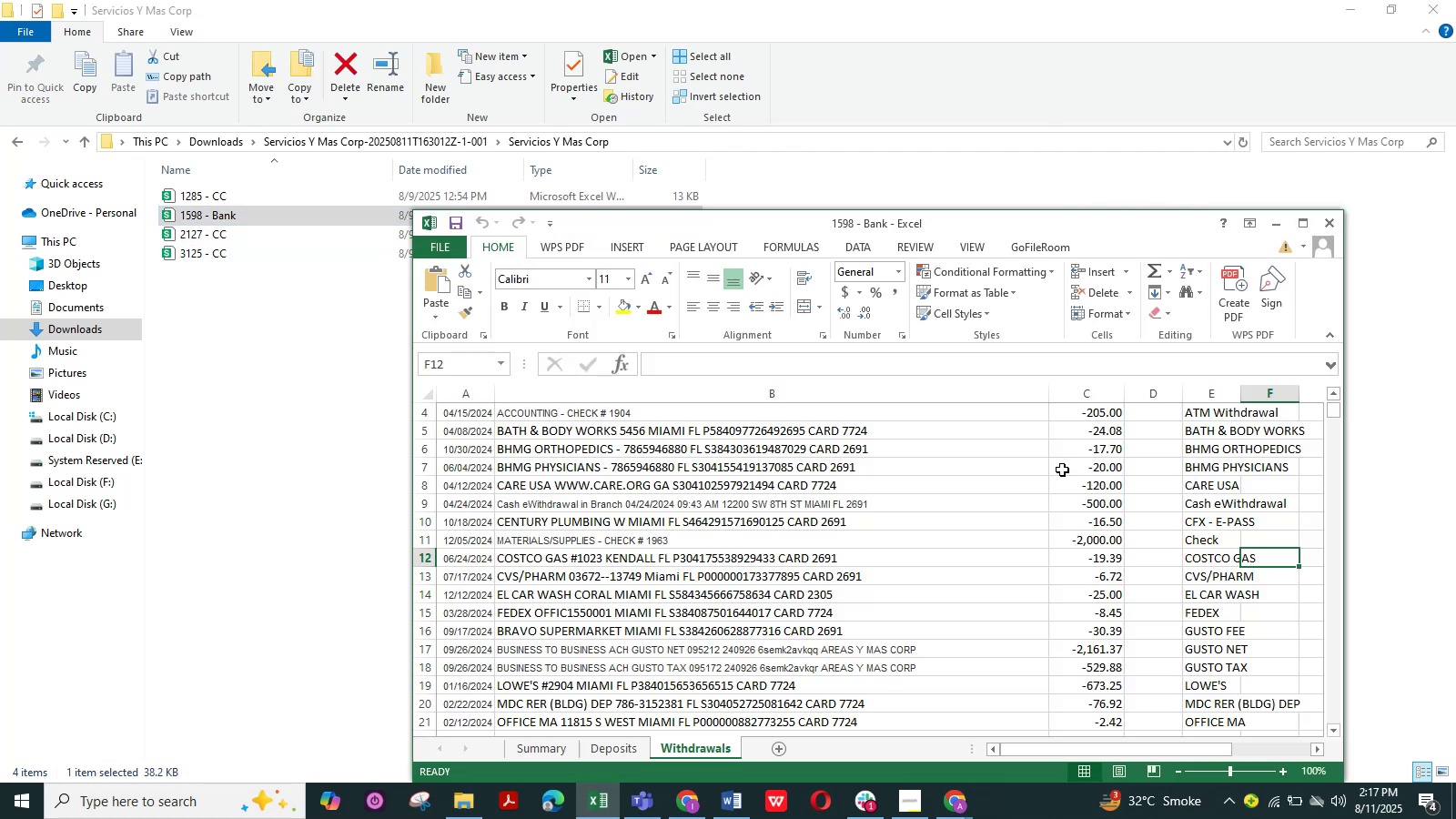 
wait(5.71)
 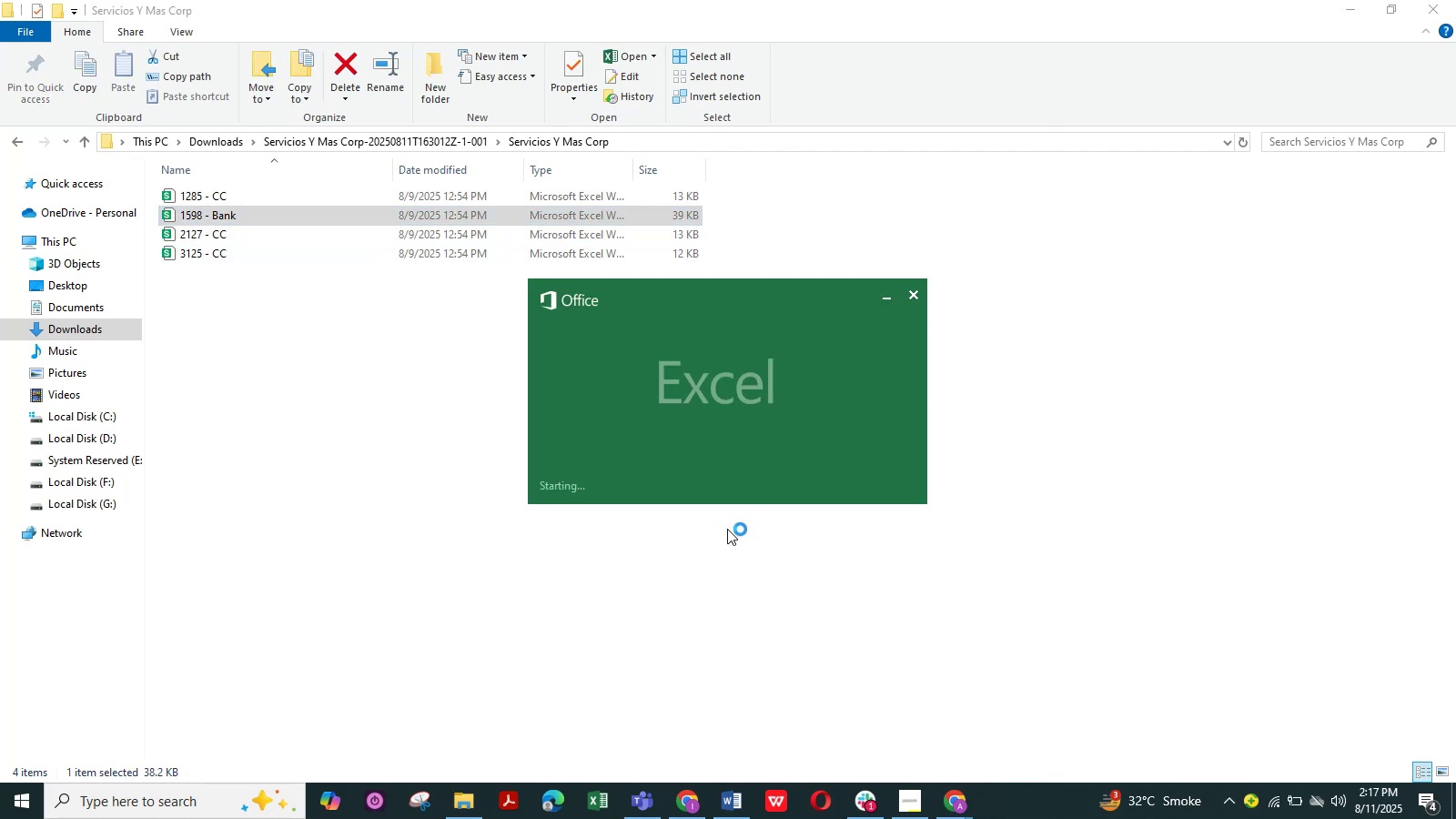 
left_click([1305, 229])
 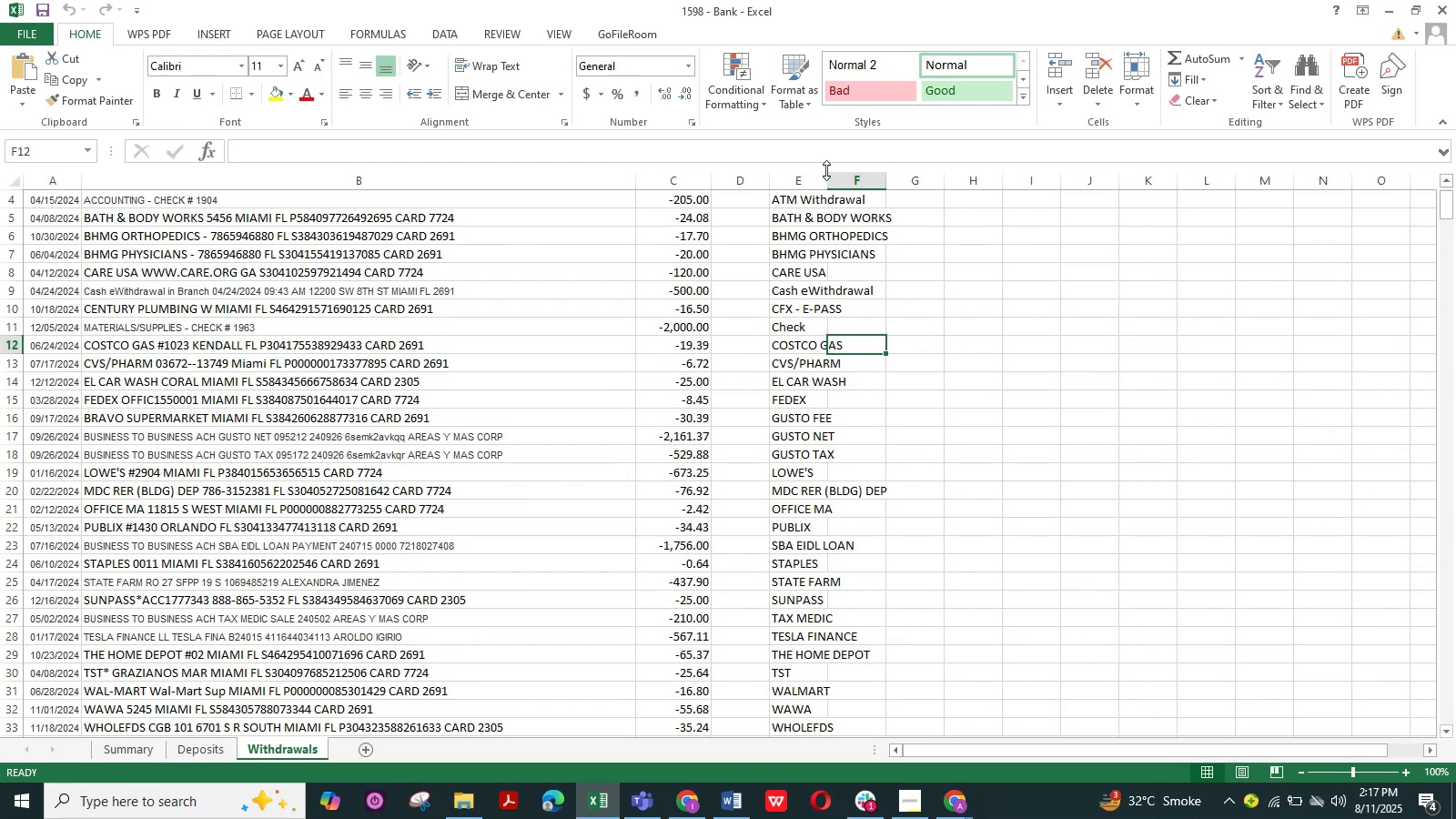 
double_click([825, 177])
 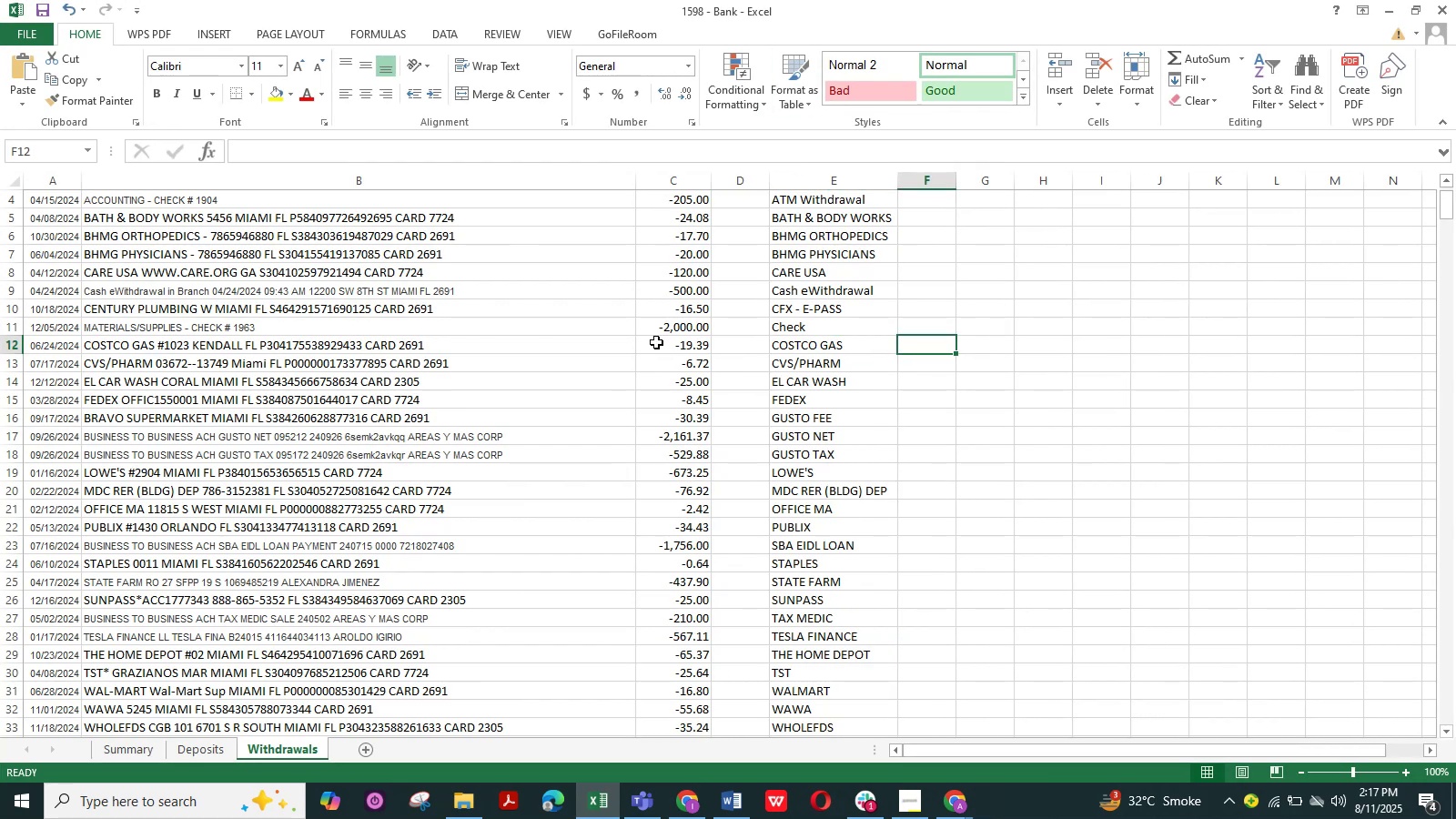 
scroll: coordinate [555, 335], scroll_direction: up, amount: 13.0
 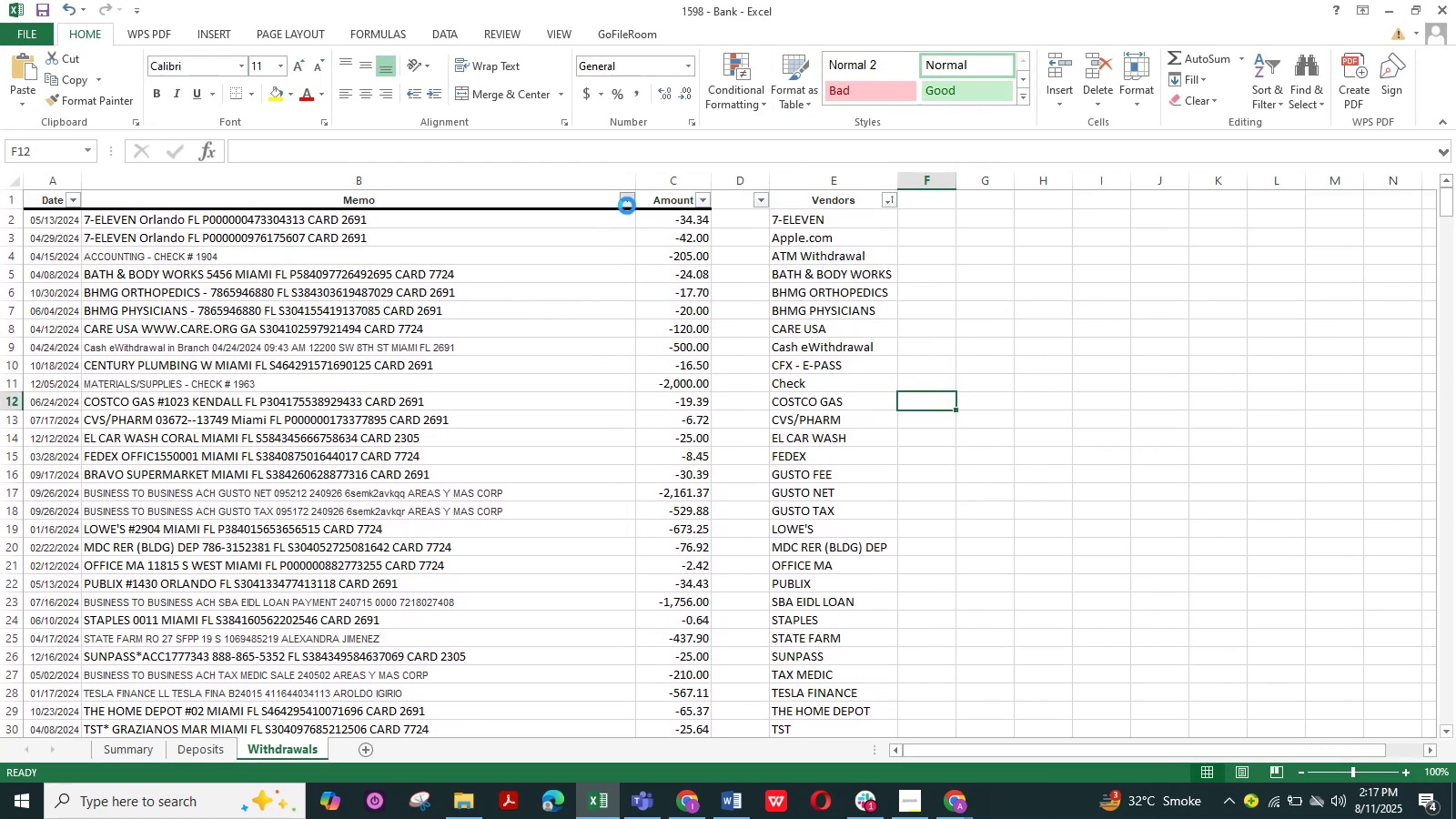 
double_click([612, 220])
 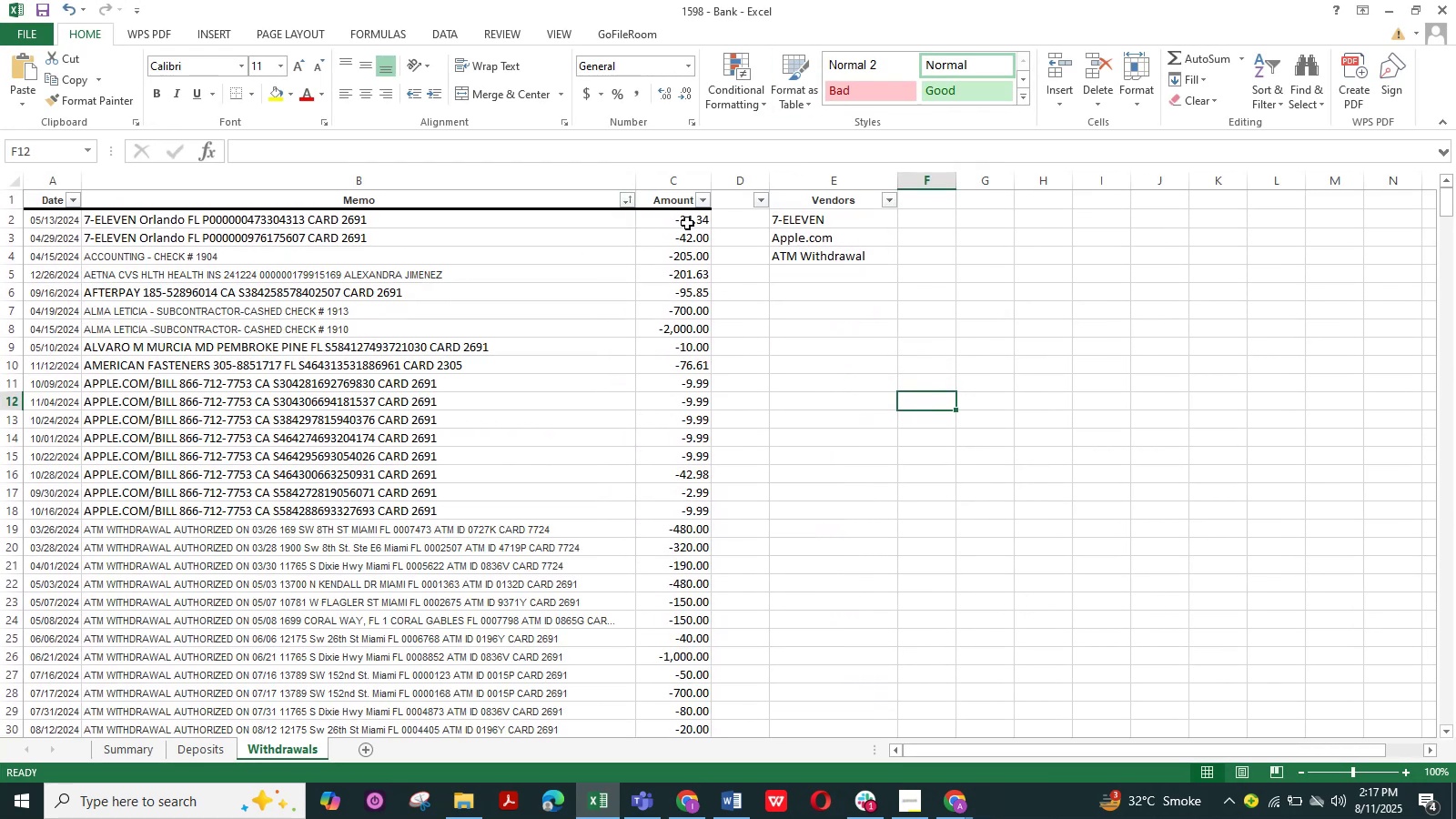 
left_click_drag(start_coordinate=[680, 231], to_coordinate=[680, 273])
 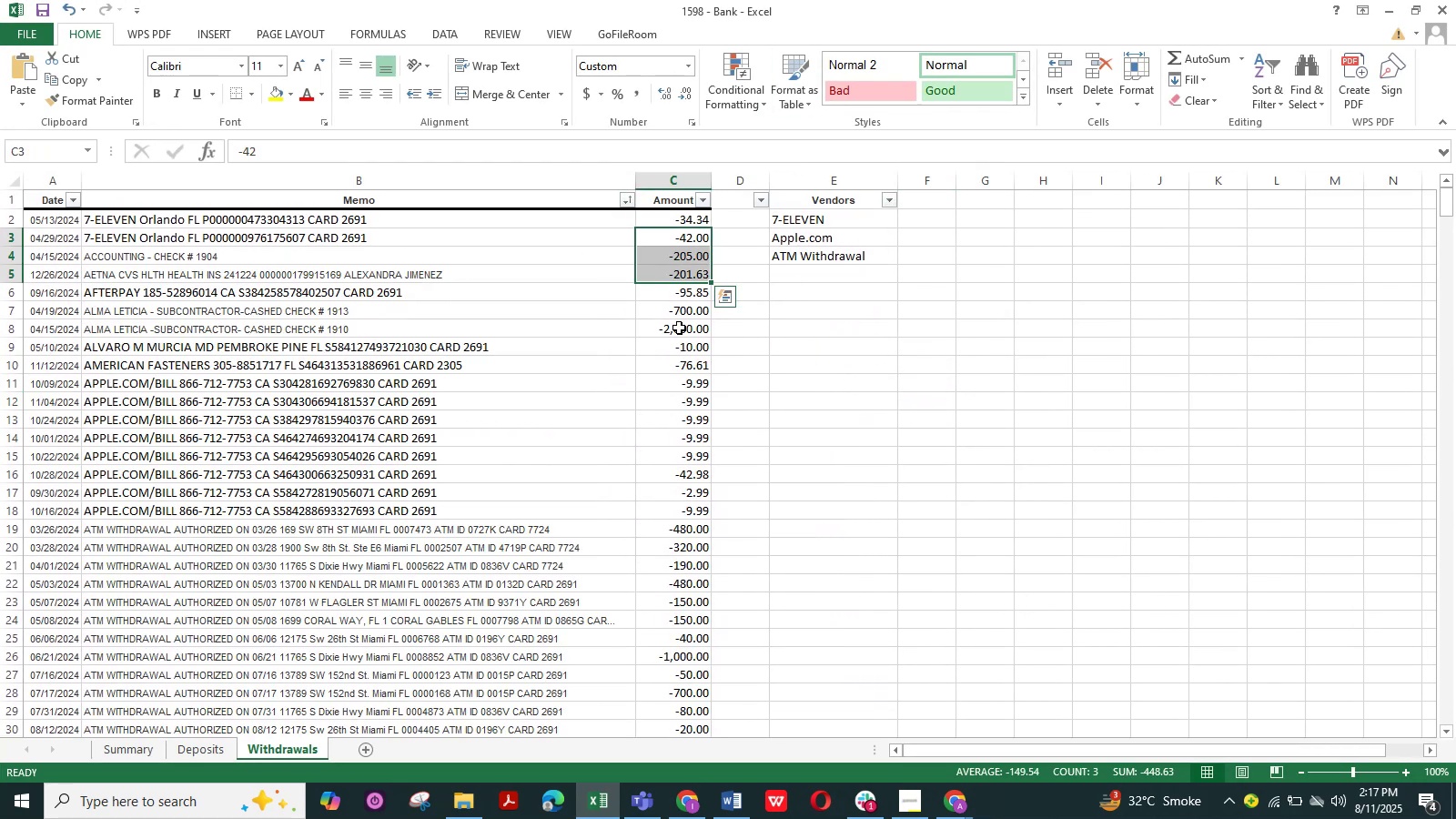 
left_click([678, 329])
 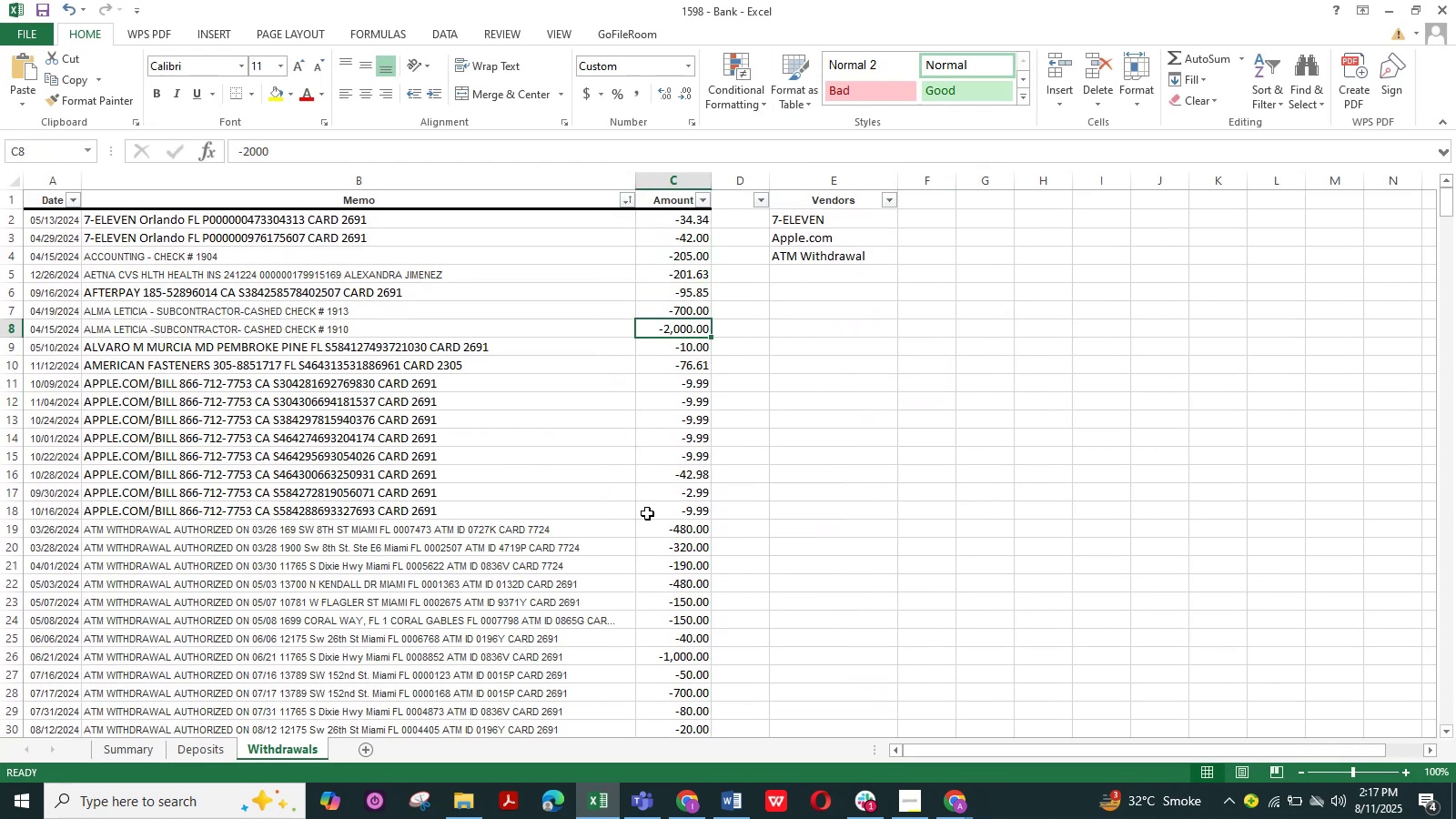 
key(ArrowLeft)
 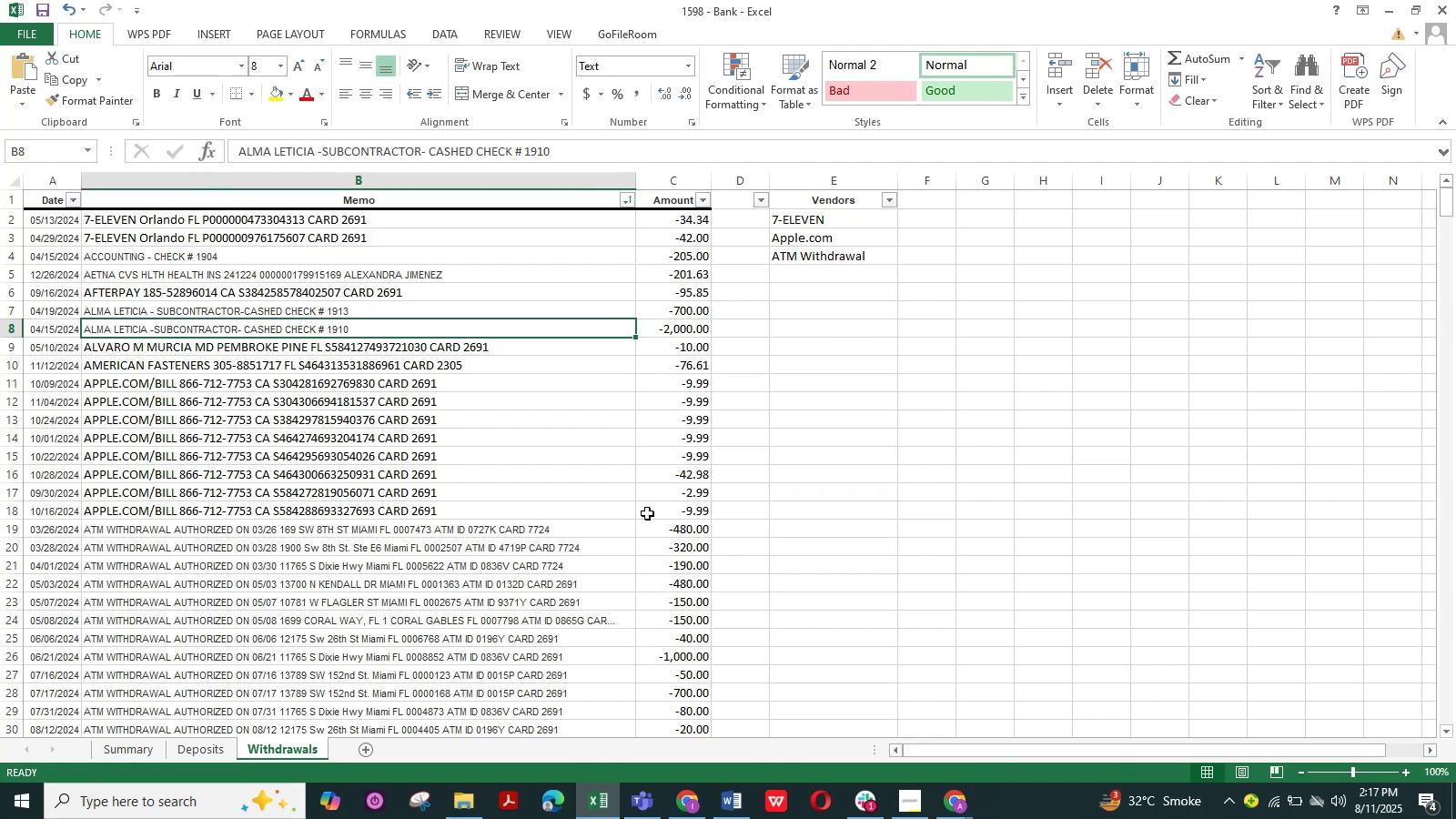 
key(ArrowRight)
 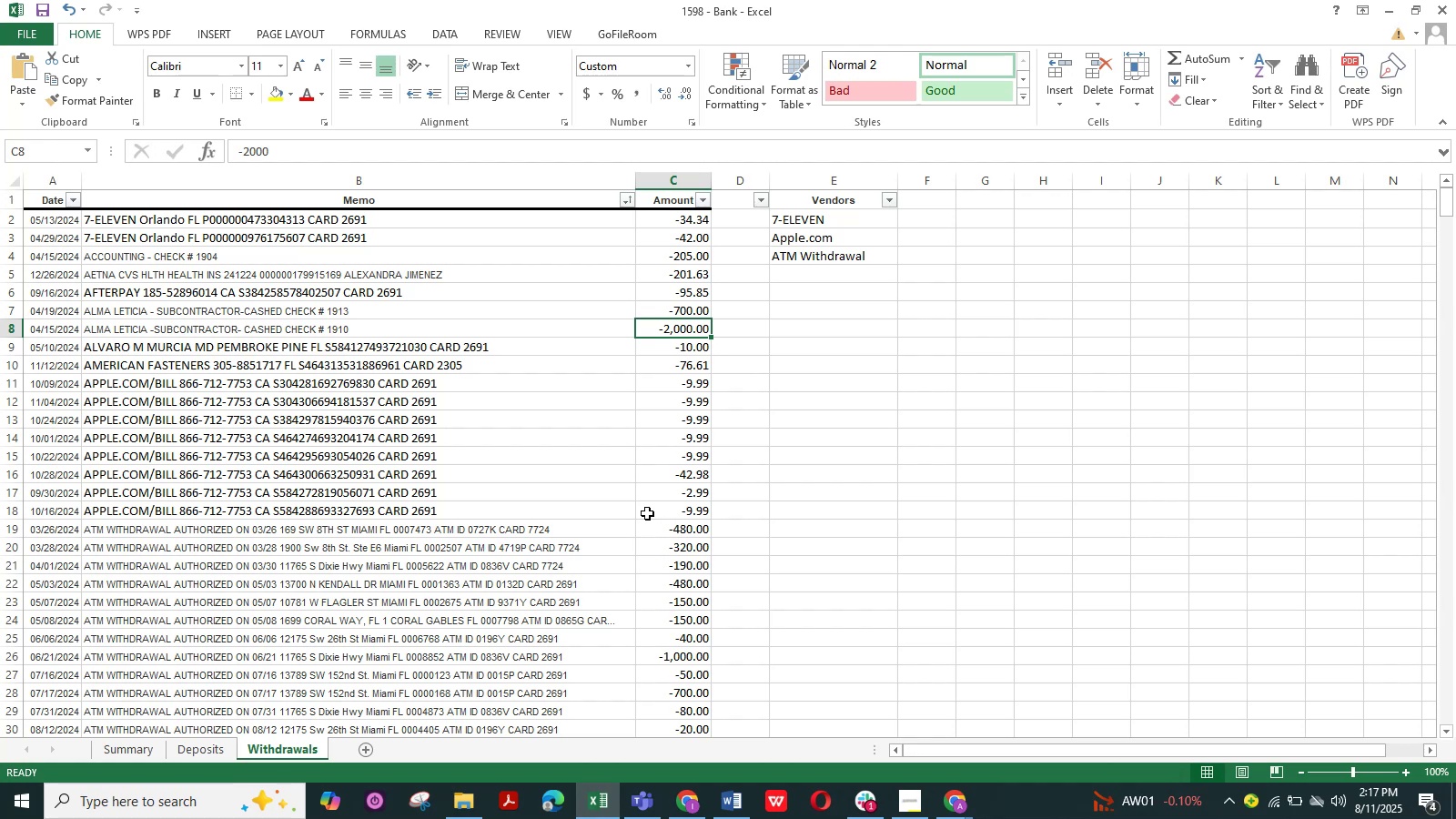 
wait(25.64)
 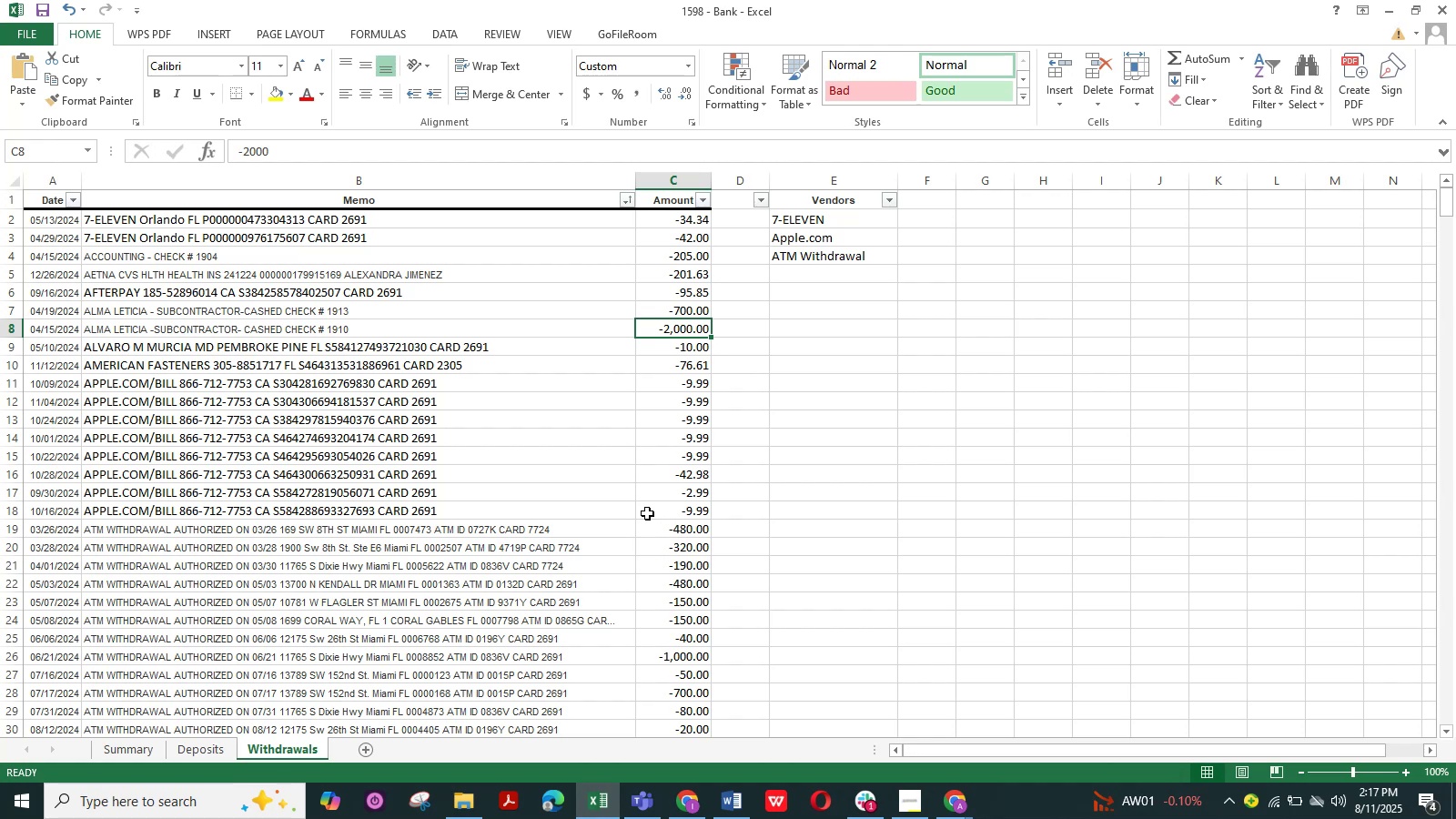 
scroll: coordinate [668, 500], scroll_direction: down, amount: 2.0
 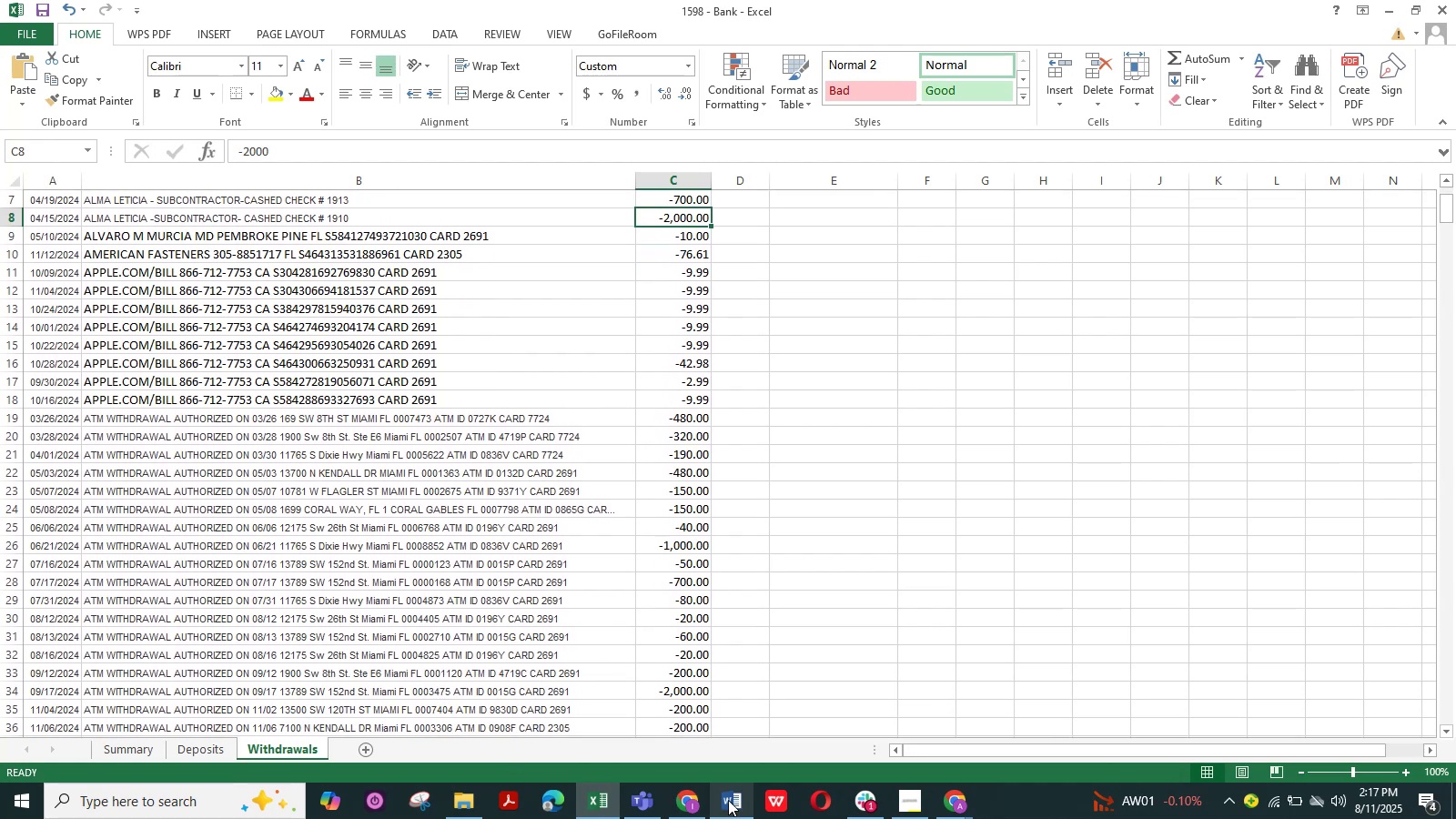 
left_click([730, 801])
 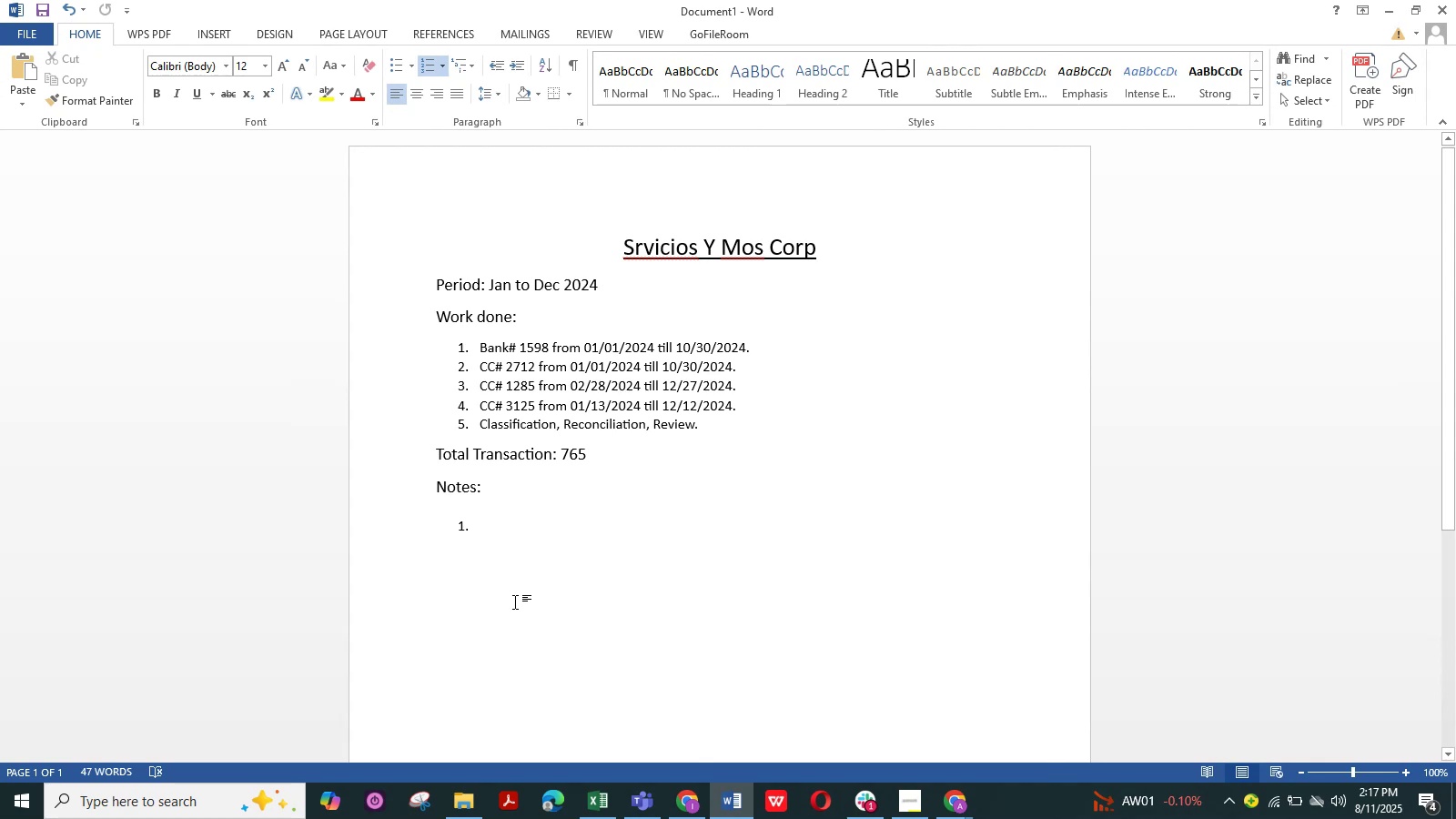 
type(Withdrawals was put in Personal.)
key(NumpadEnter)
 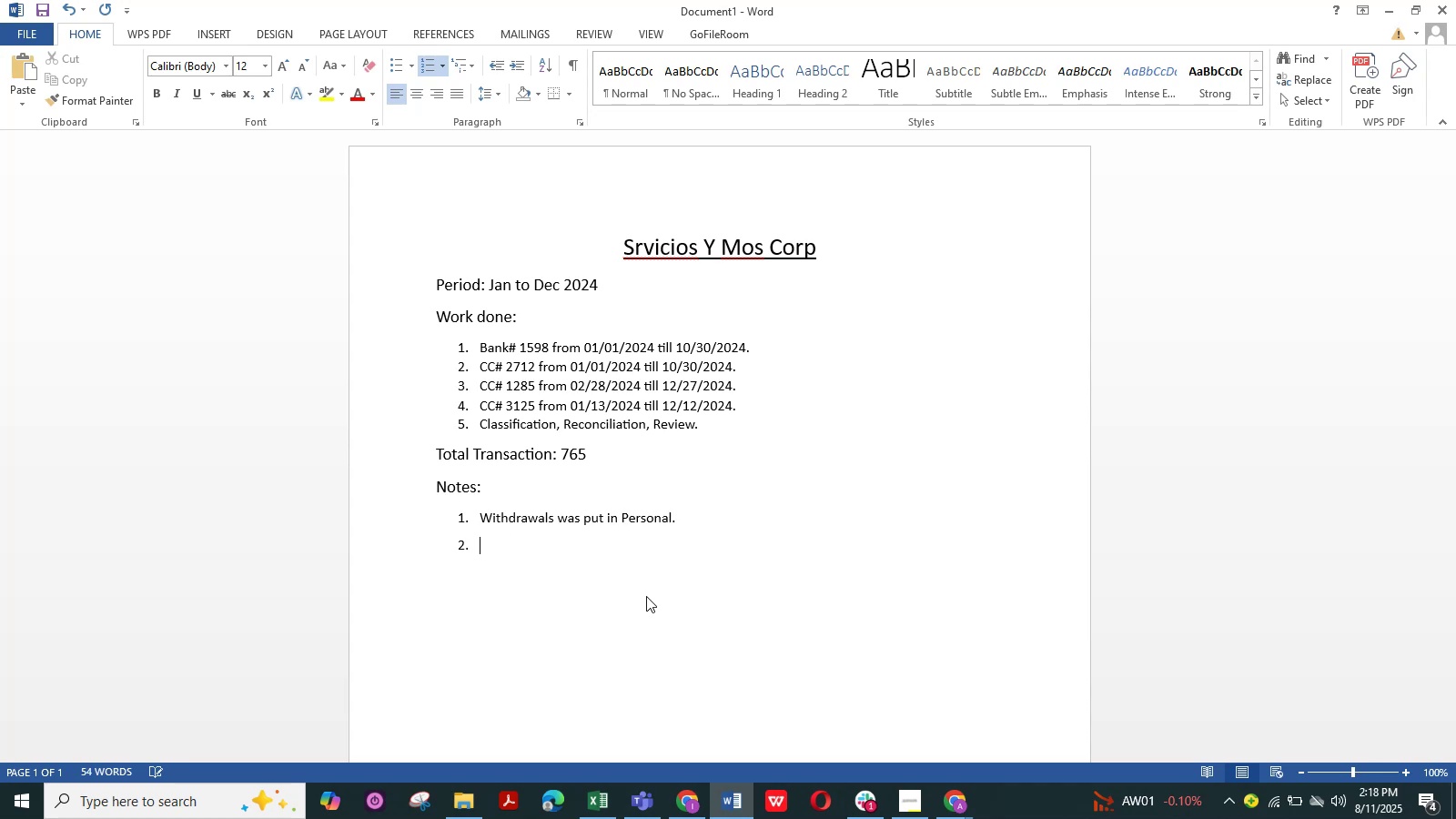 
wait(8.76)
 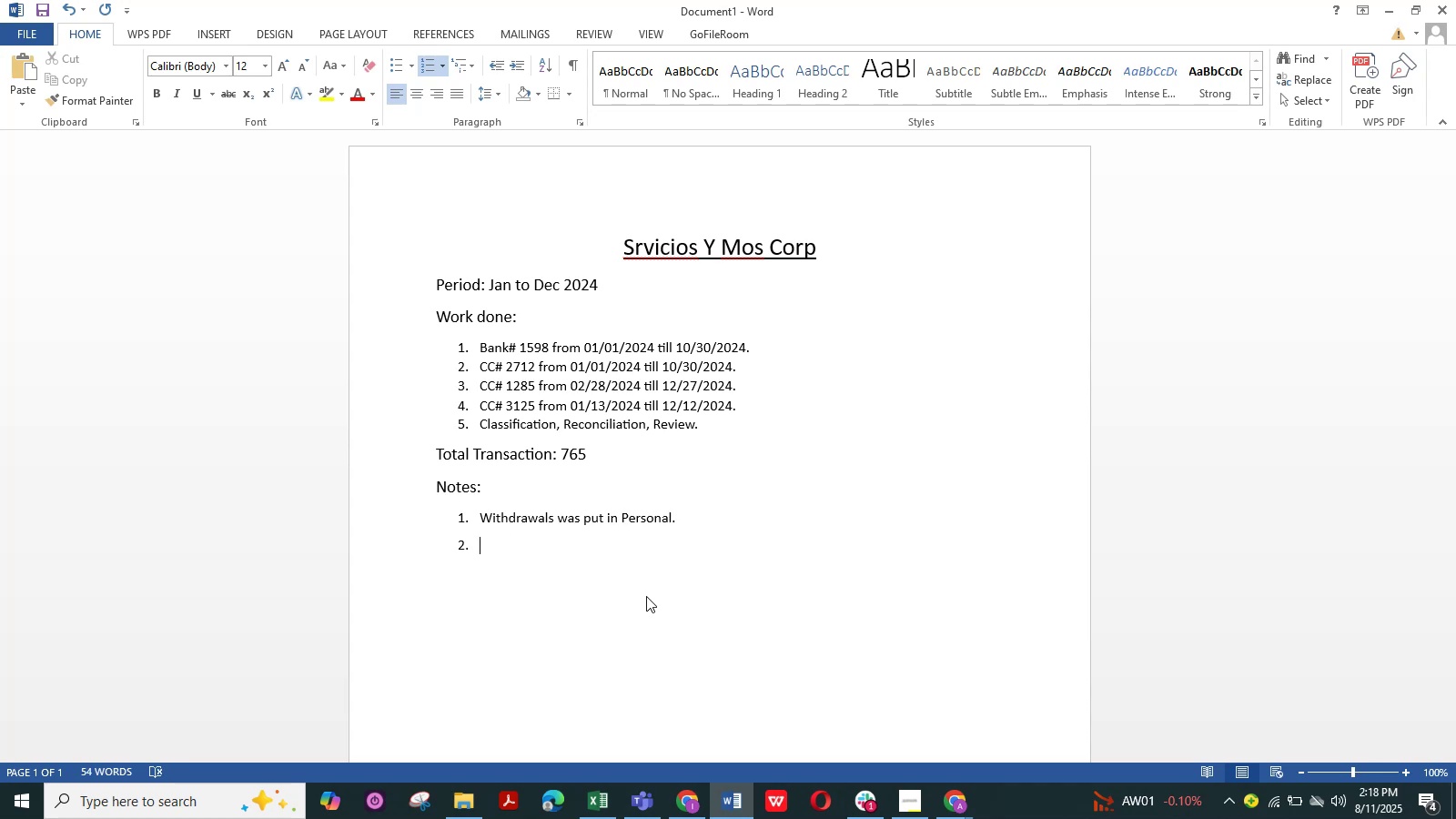 
left_click([1381, 12])
 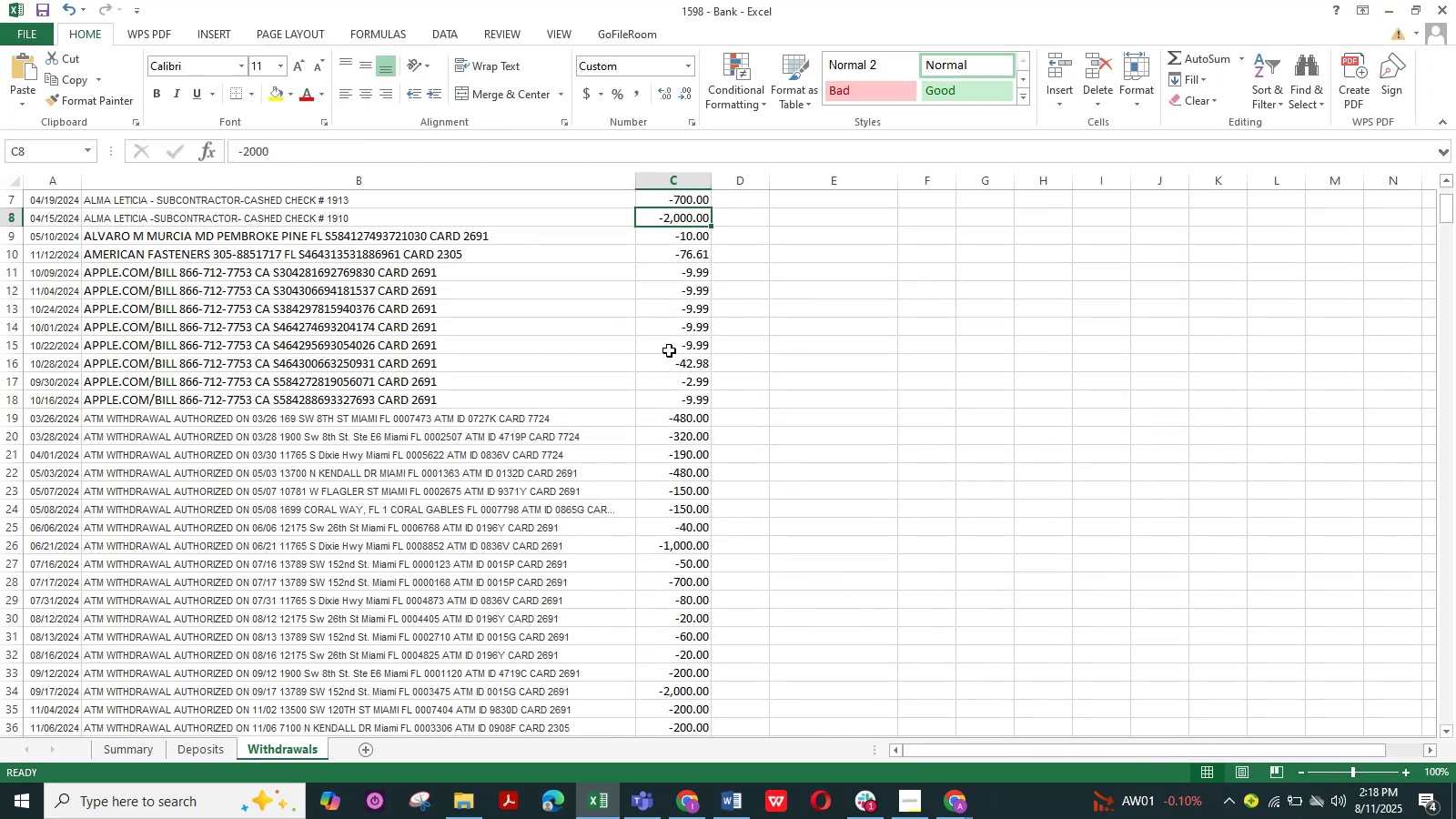 
scroll: coordinate [689, 367], scroll_direction: up, amount: 4.0
 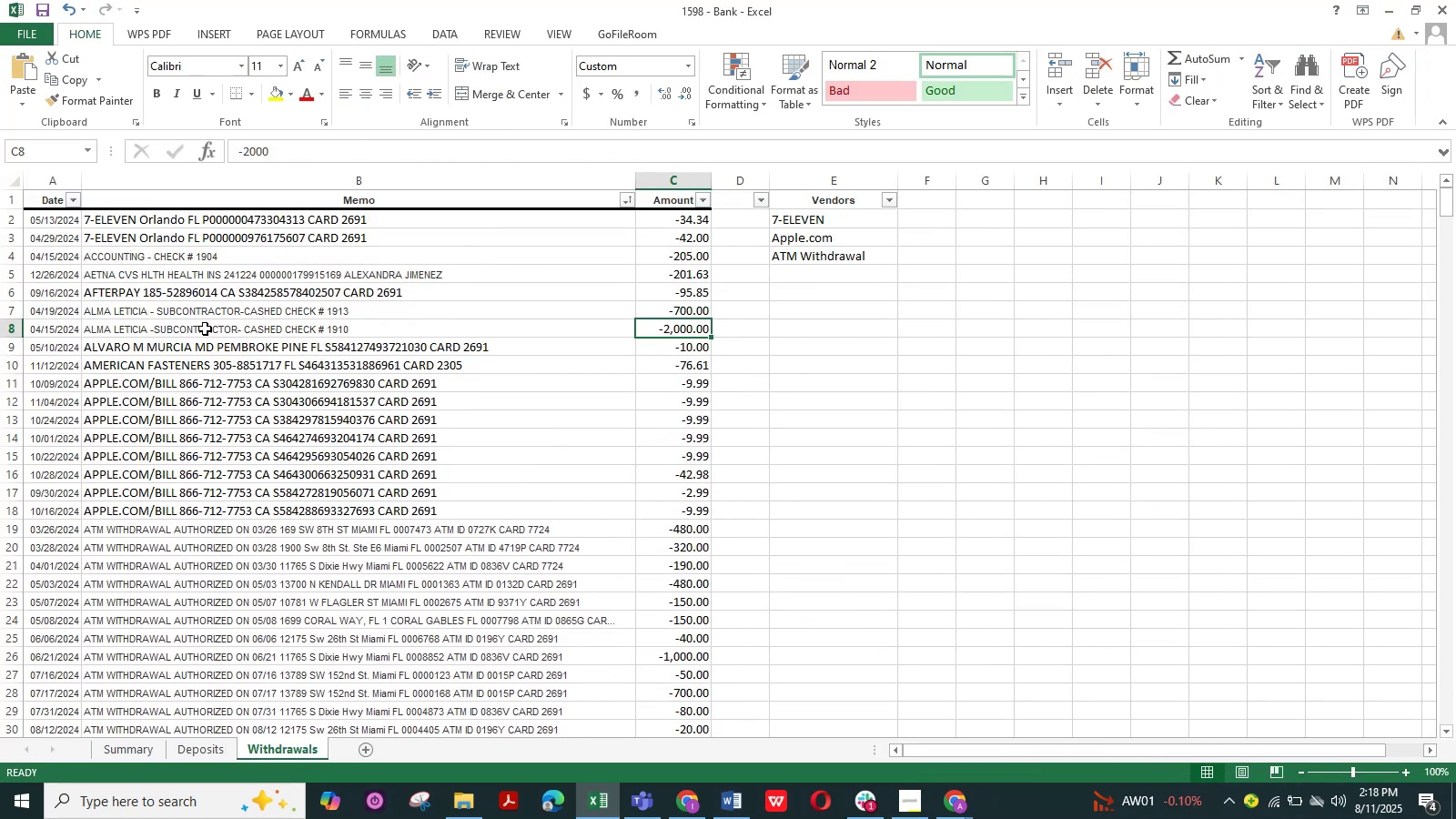 
double_click([155, 329])
 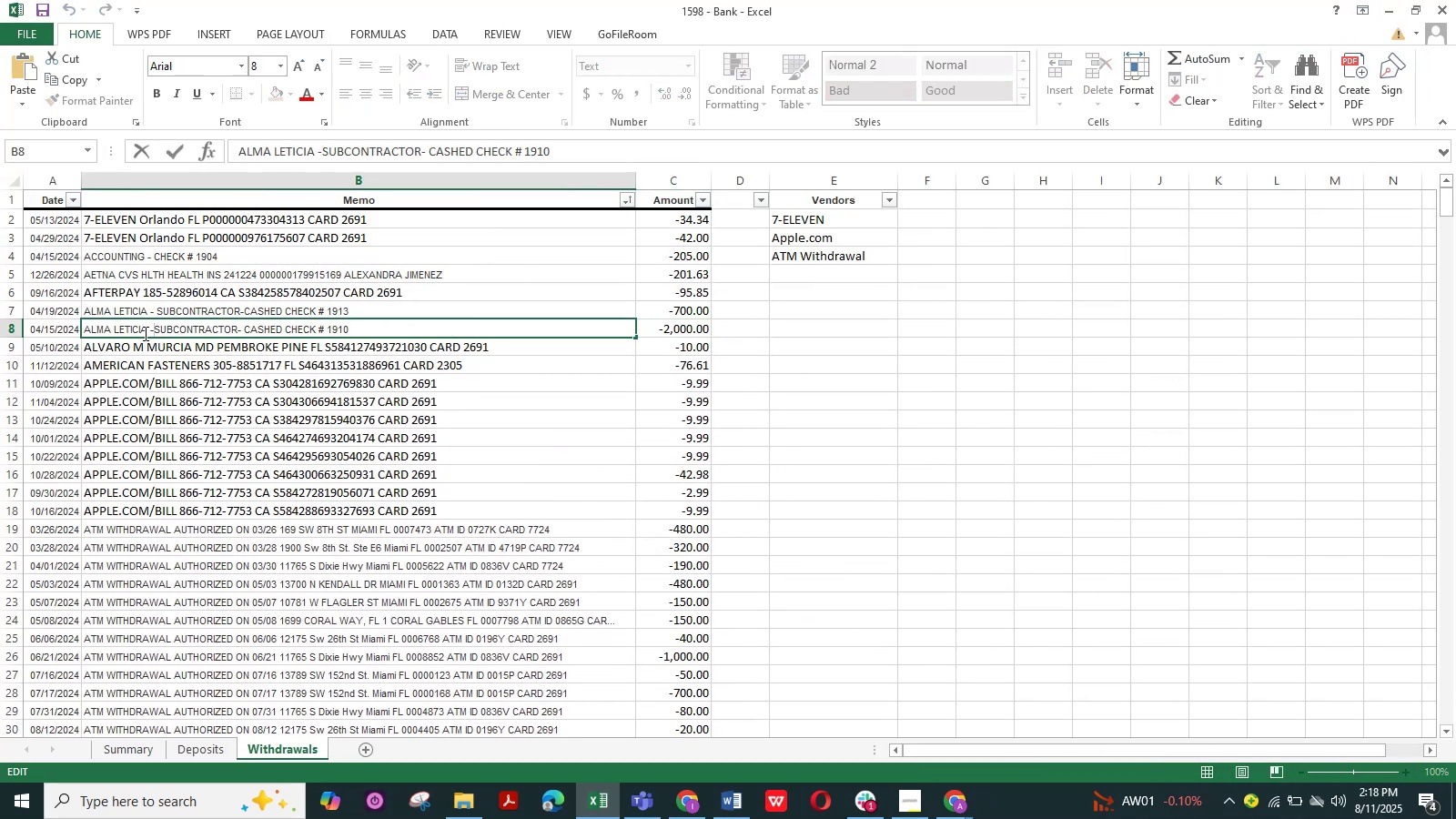 
left_click_drag(start_coordinate=[150, 333], to_coordinate=[35, 332])
 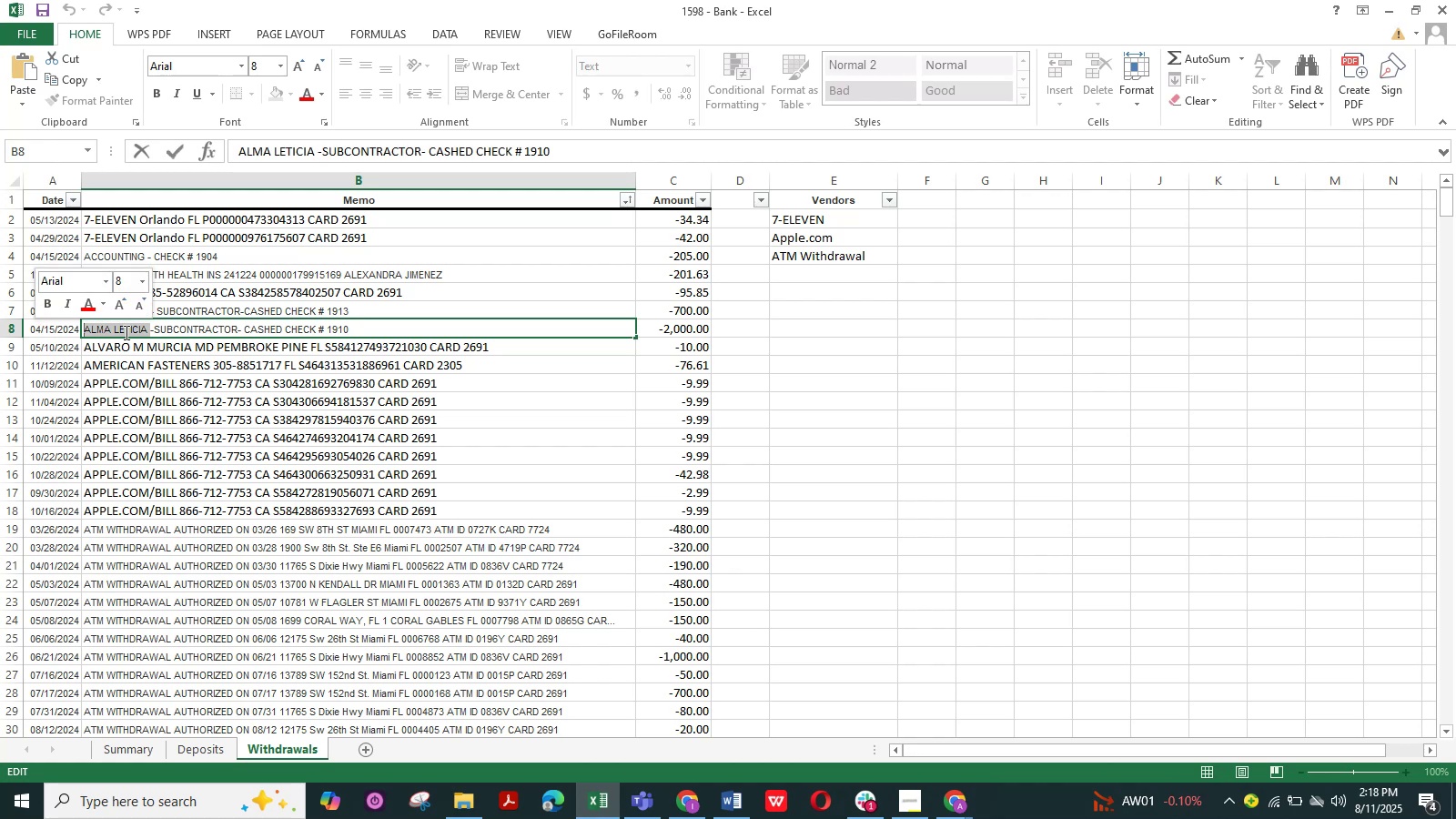 
key(Control+C)
 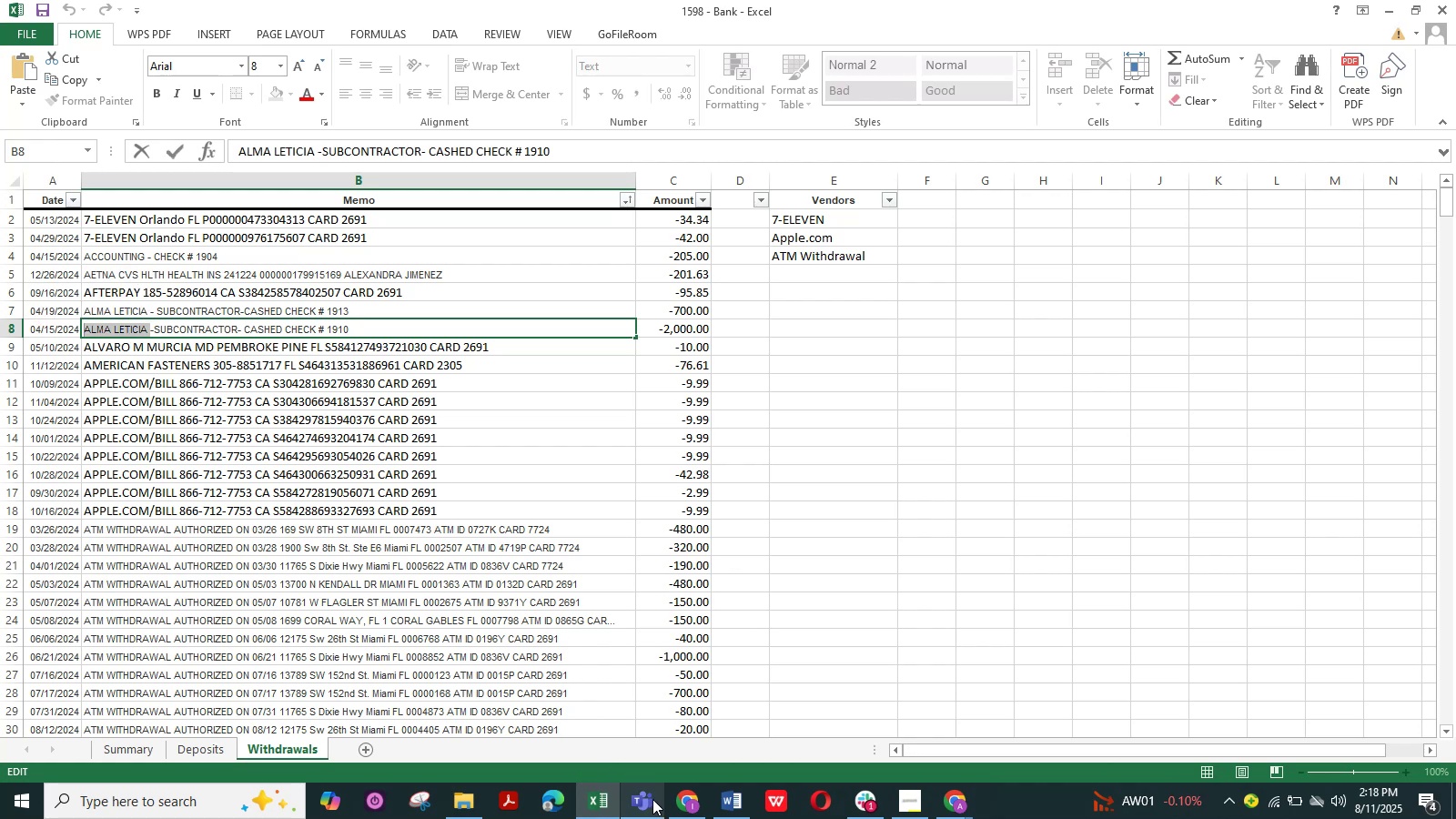 
left_click([652, 799])
 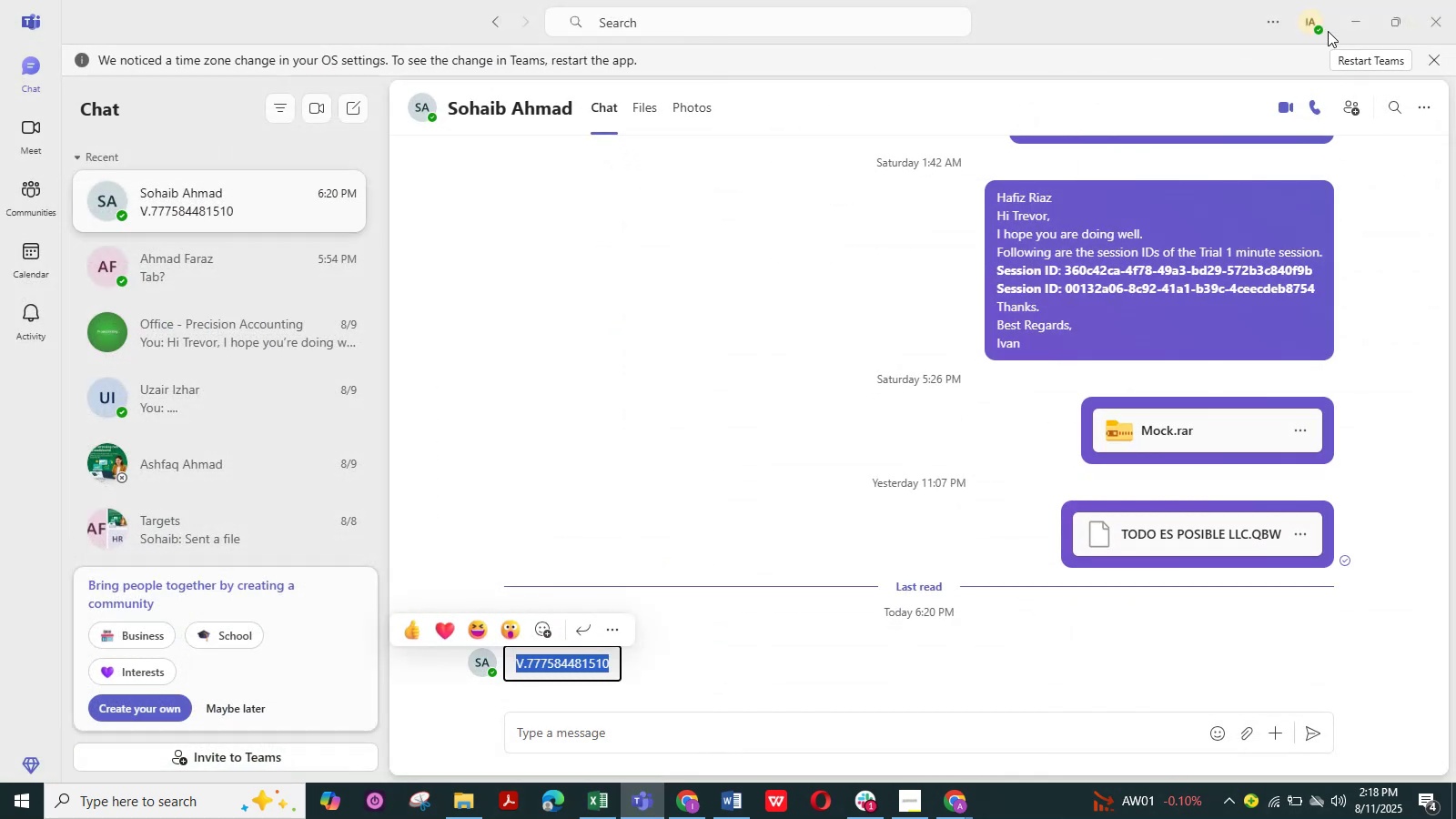 
left_click([1351, 24])
 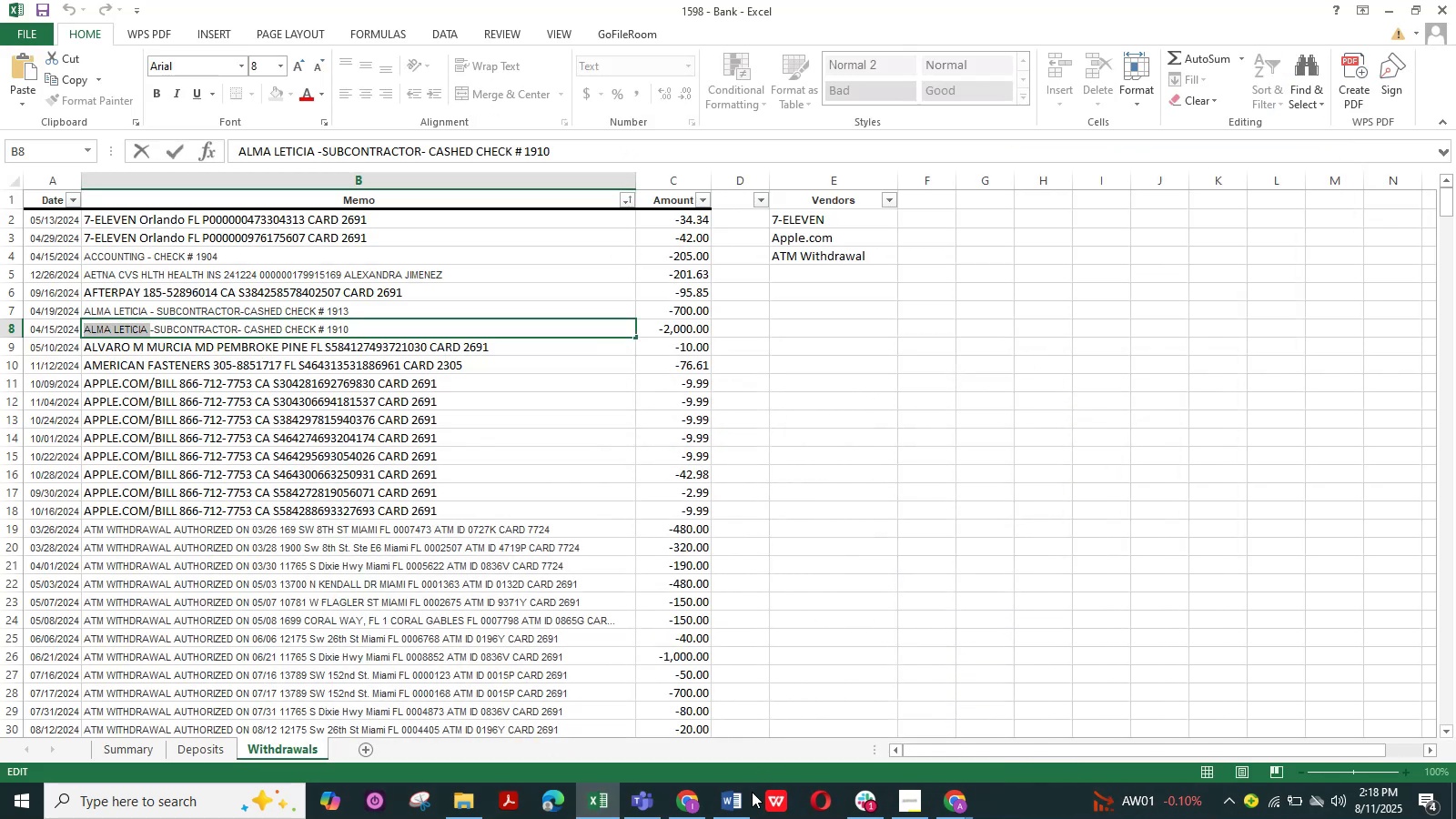 
left_click([737, 800])
 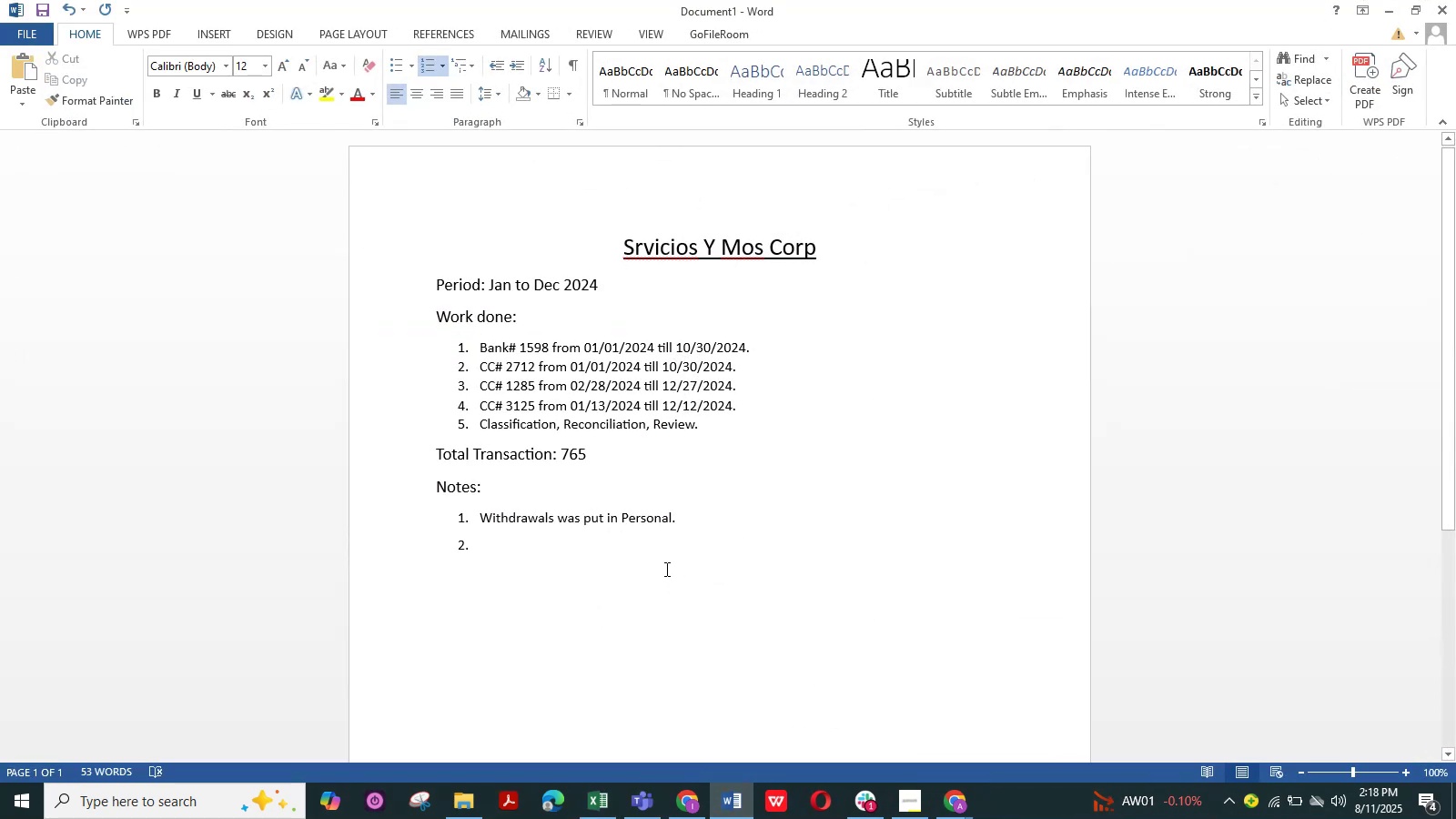 
key(Control+V)
 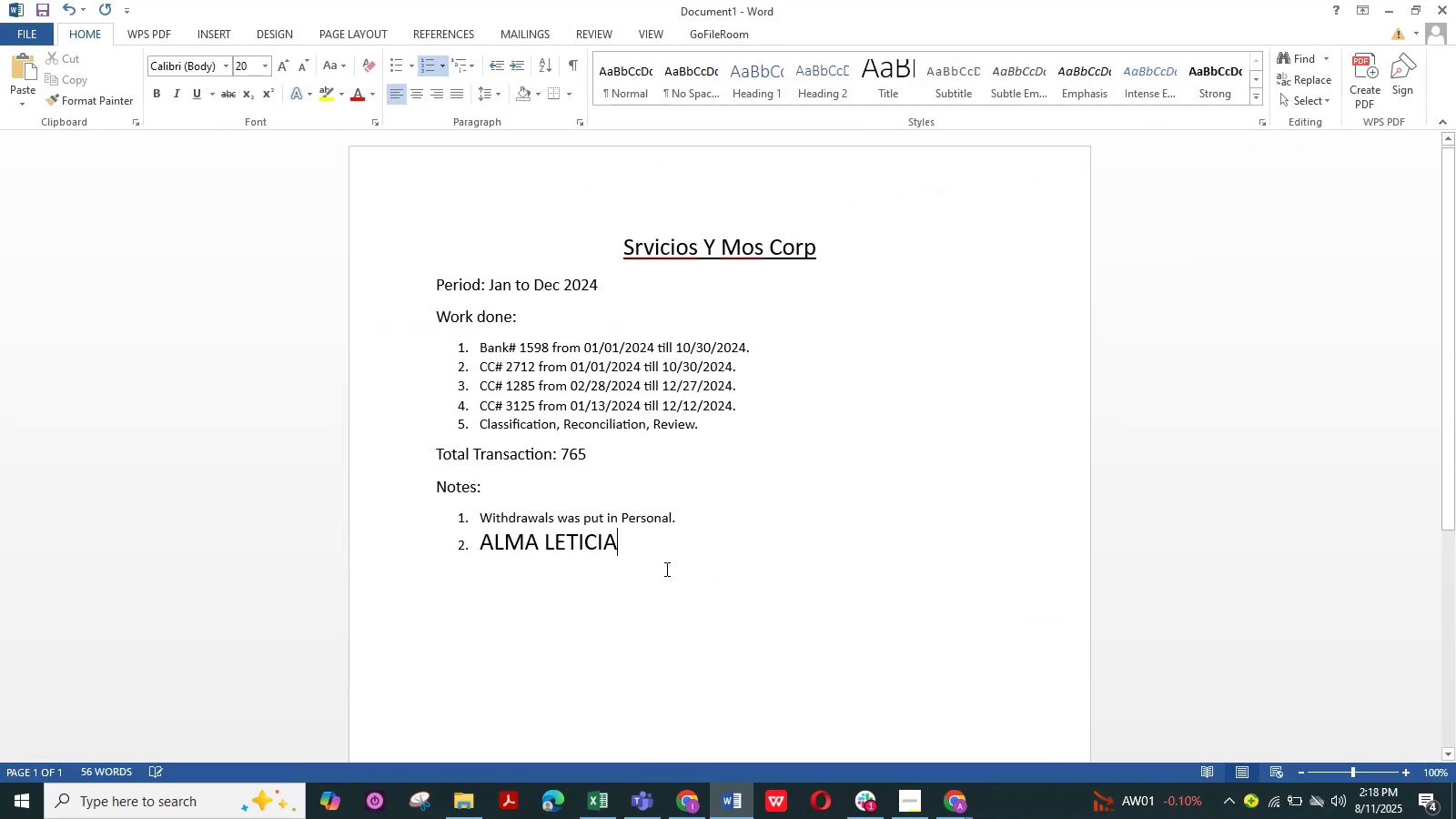 
left_click_drag(start_coordinate=[625, 551], to_coordinate=[487, 549])
 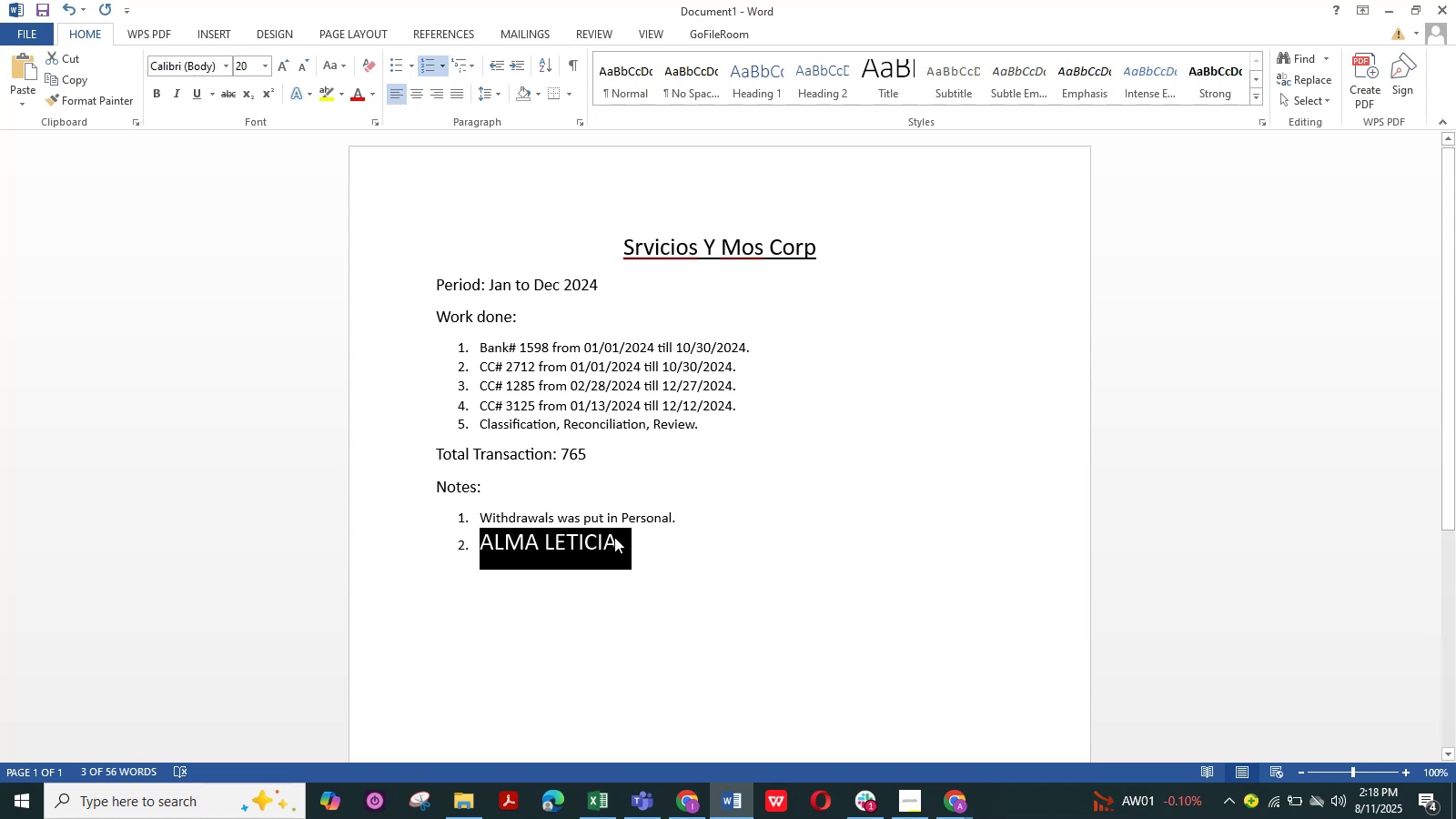 
left_click([632, 542])
 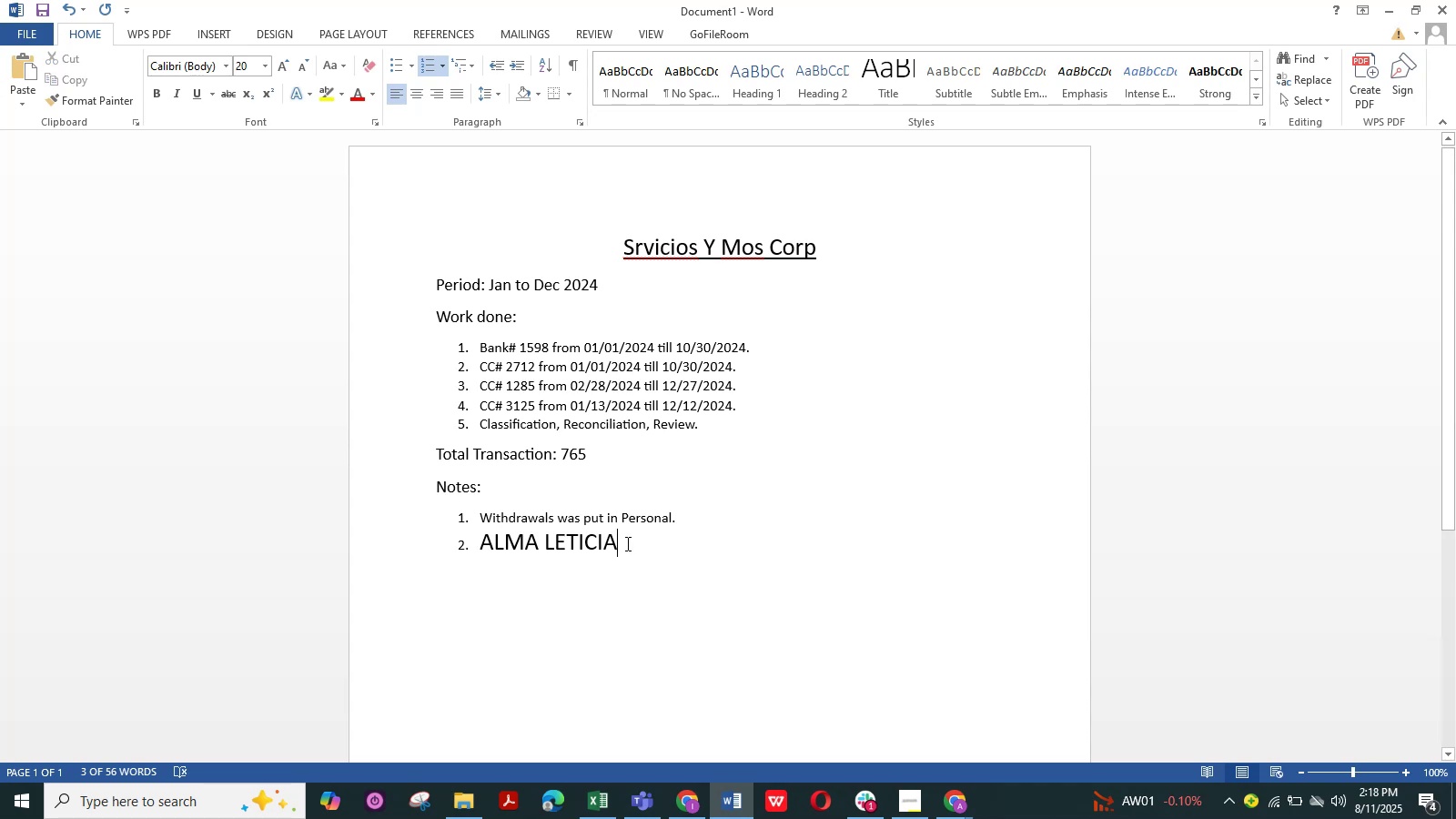 
left_click_drag(start_coordinate=[626, 543], to_coordinate=[478, 542])
 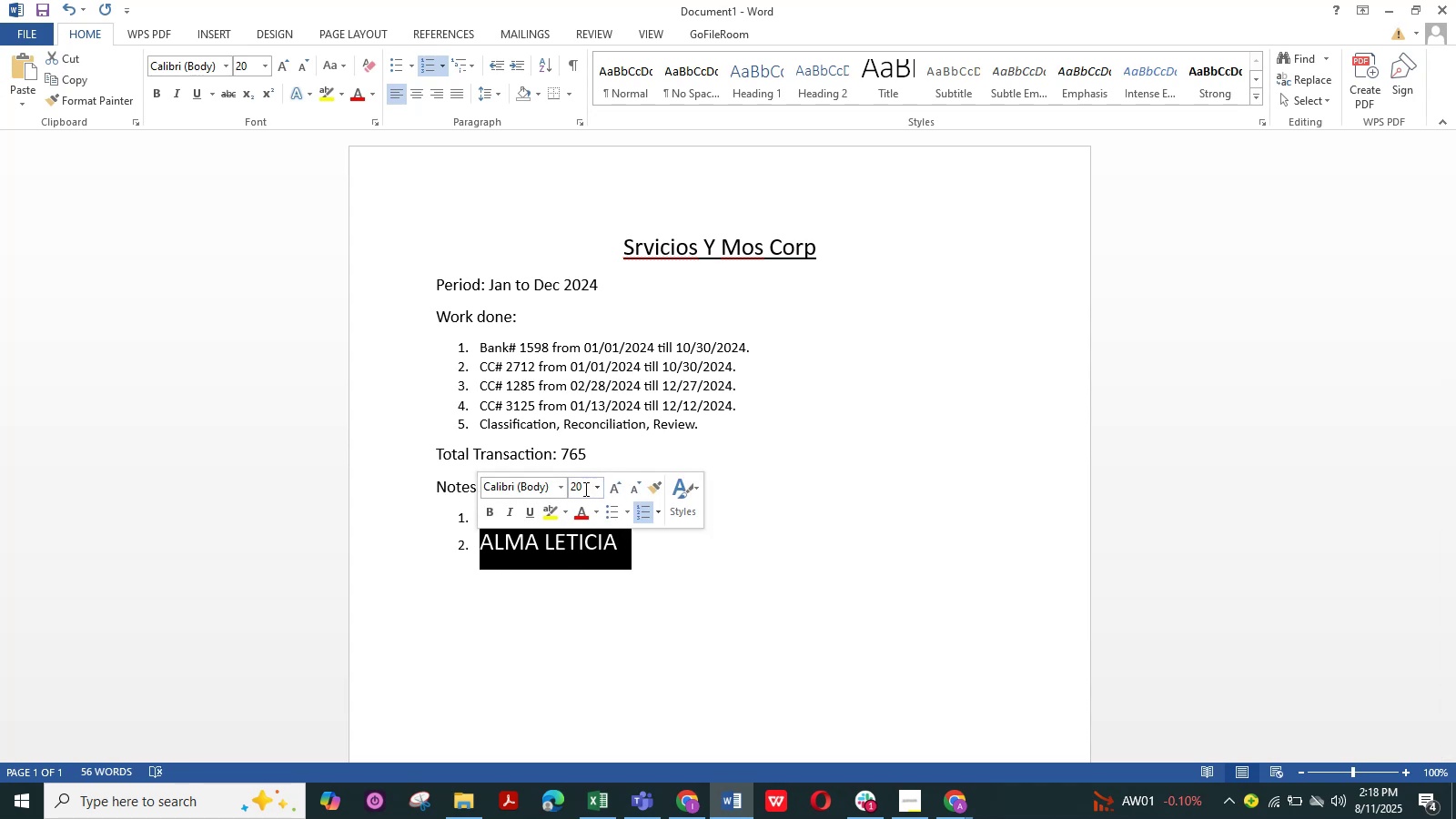 
left_click([584, 489])
 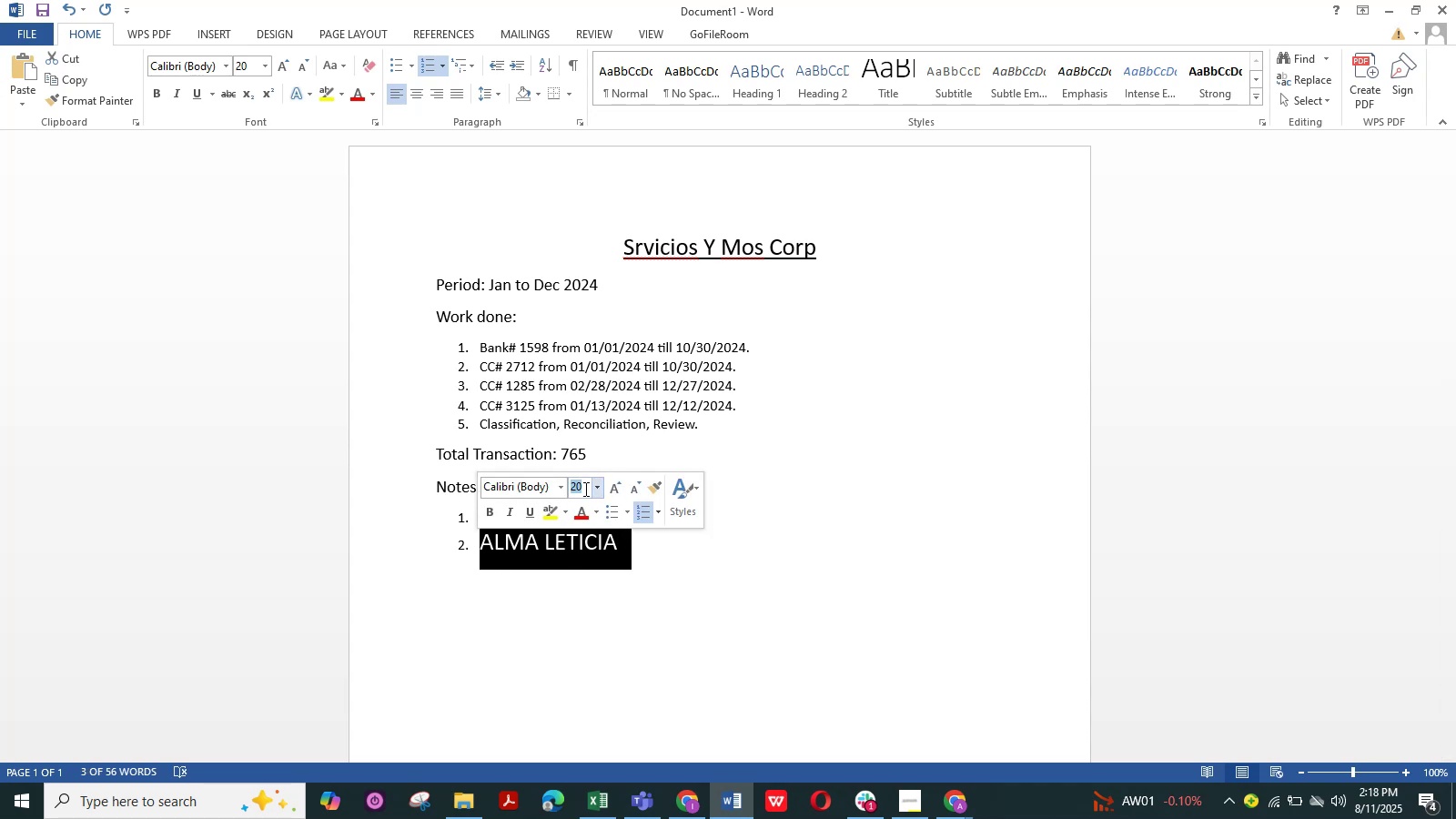 
key(Numpad1)
 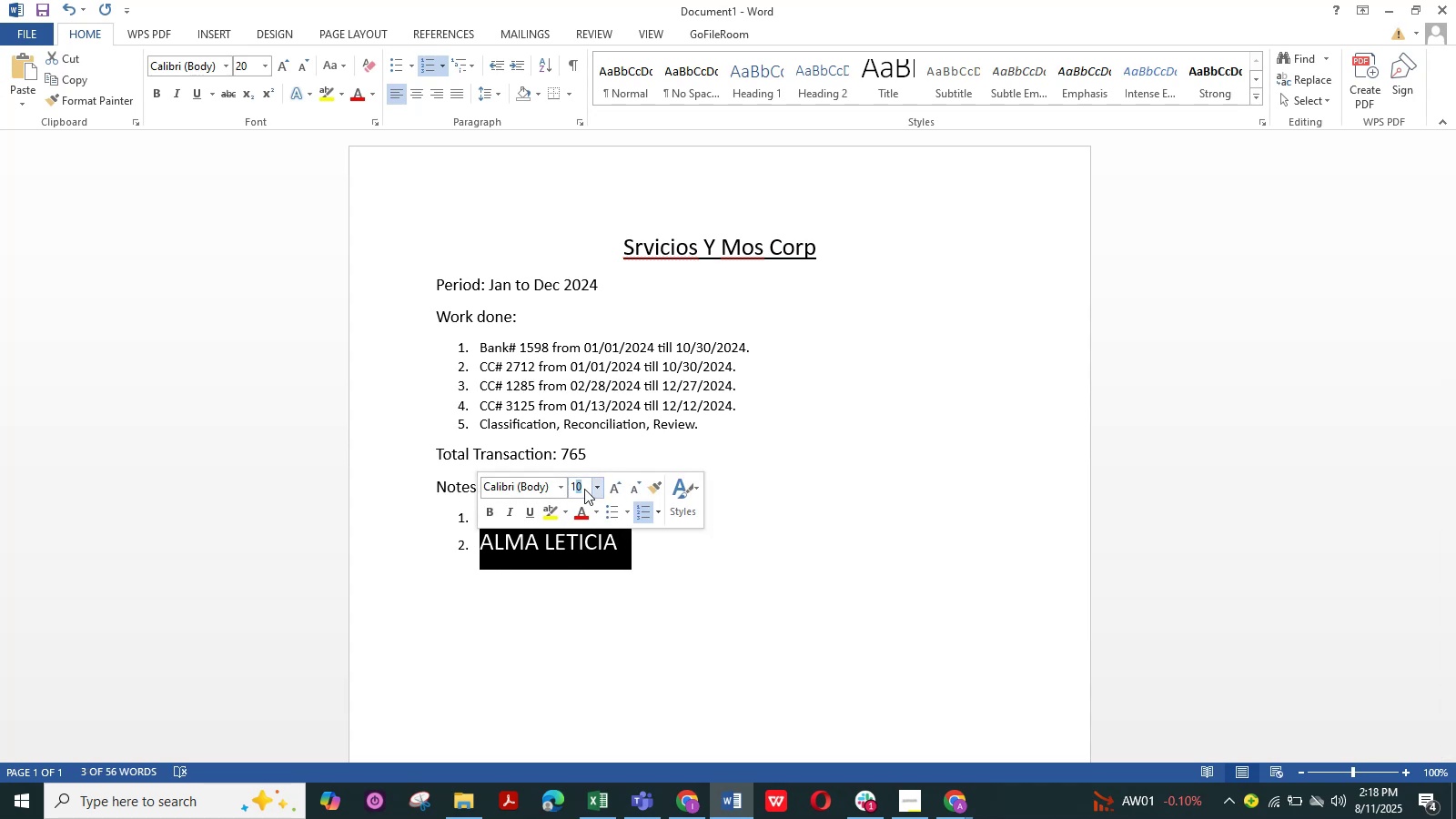 
key(Numpad2)
 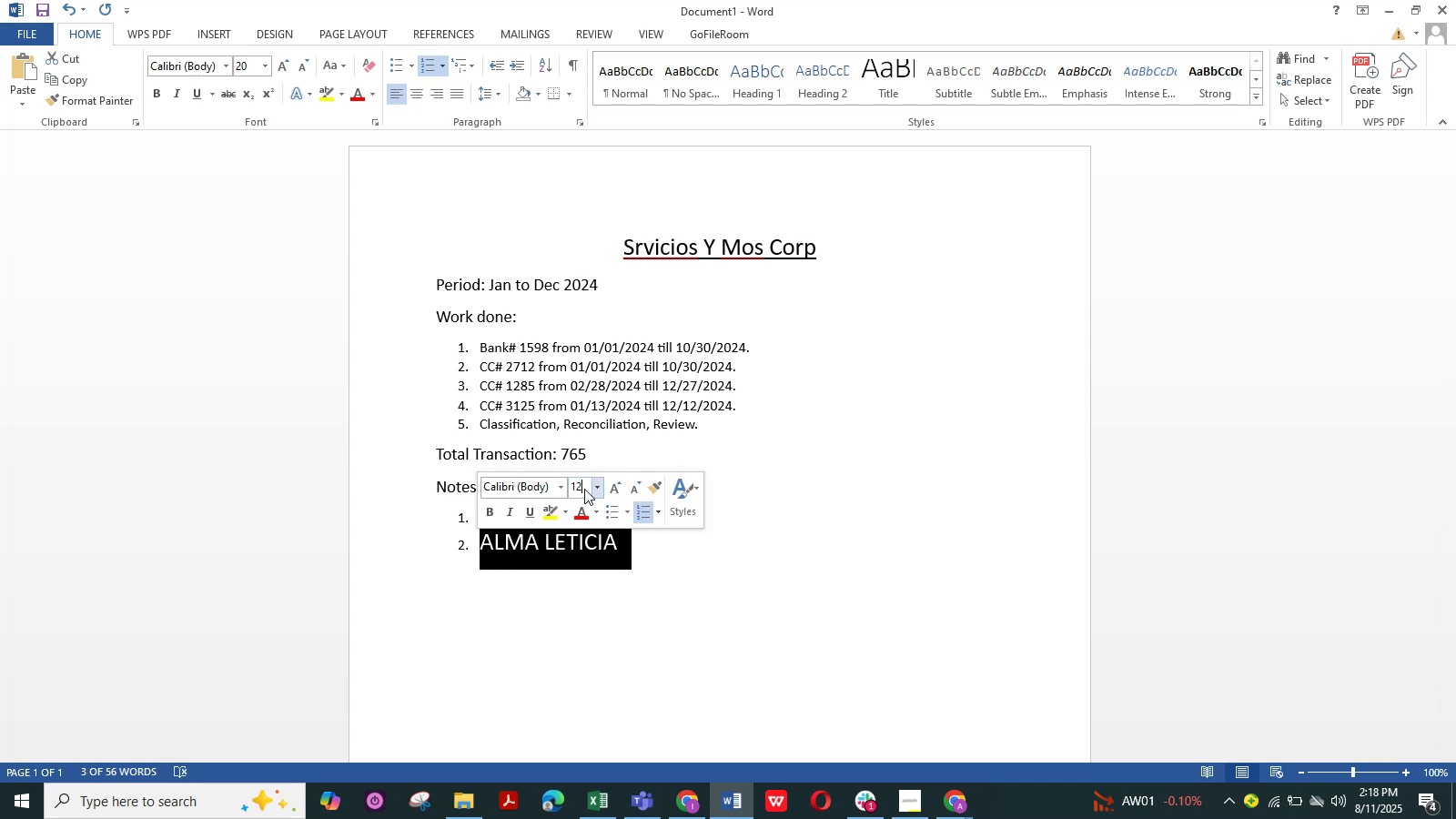 
key(NumpadEnter)
 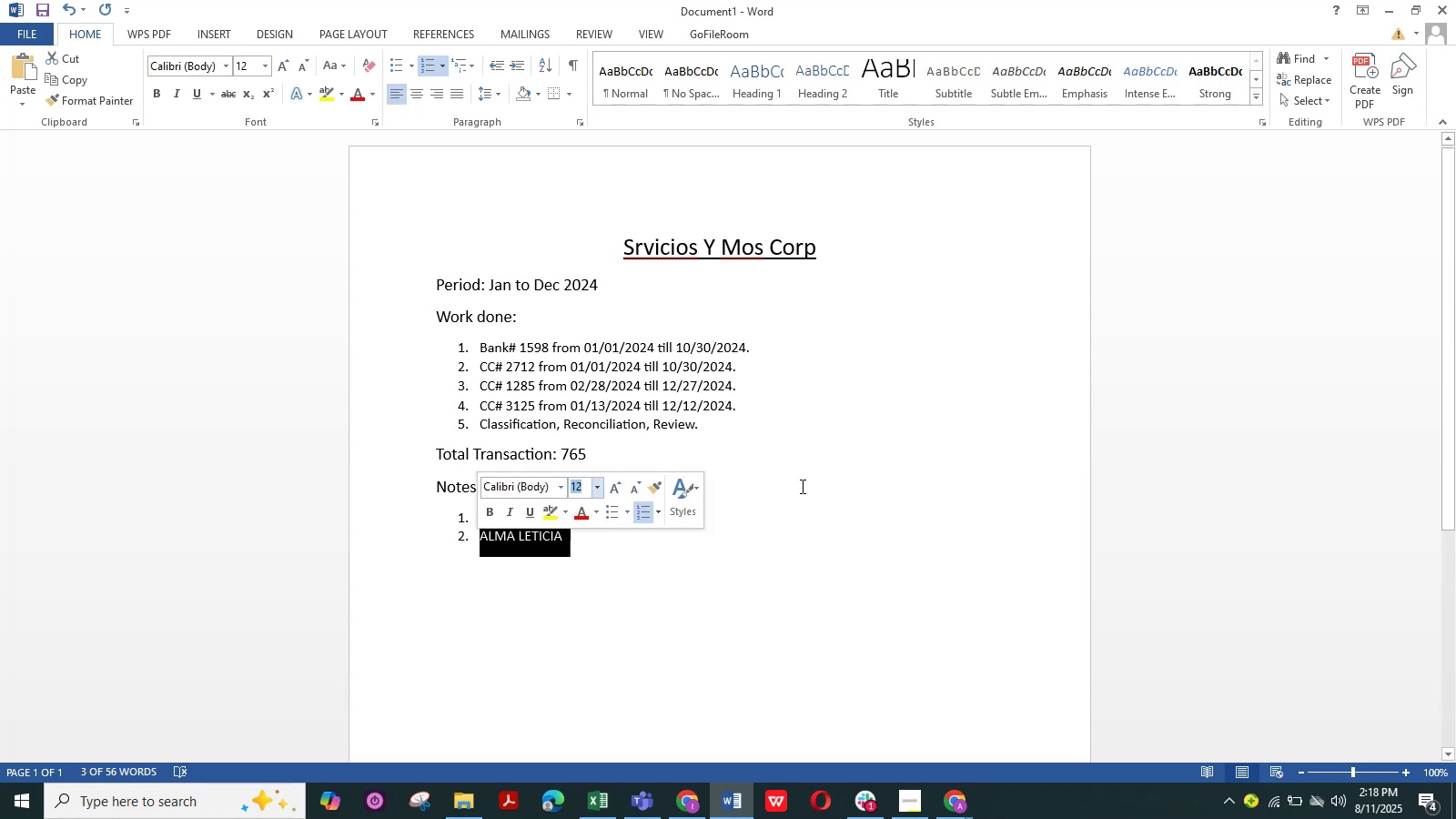 
left_click([652, 538])
 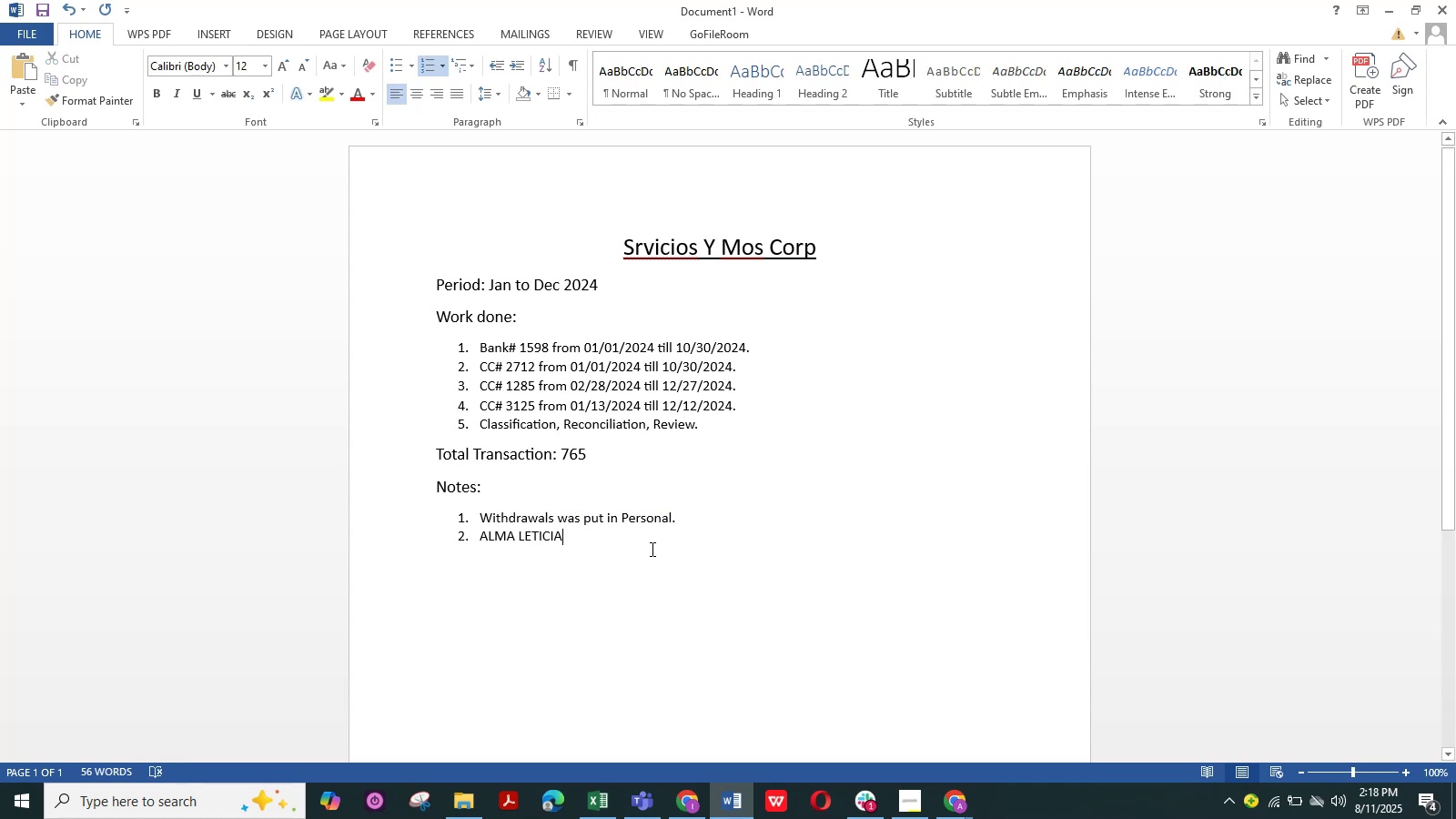 
type( was puy)
key(Backspace)
type(t in Sub )
key(Backspace)
type(contractor)
 